 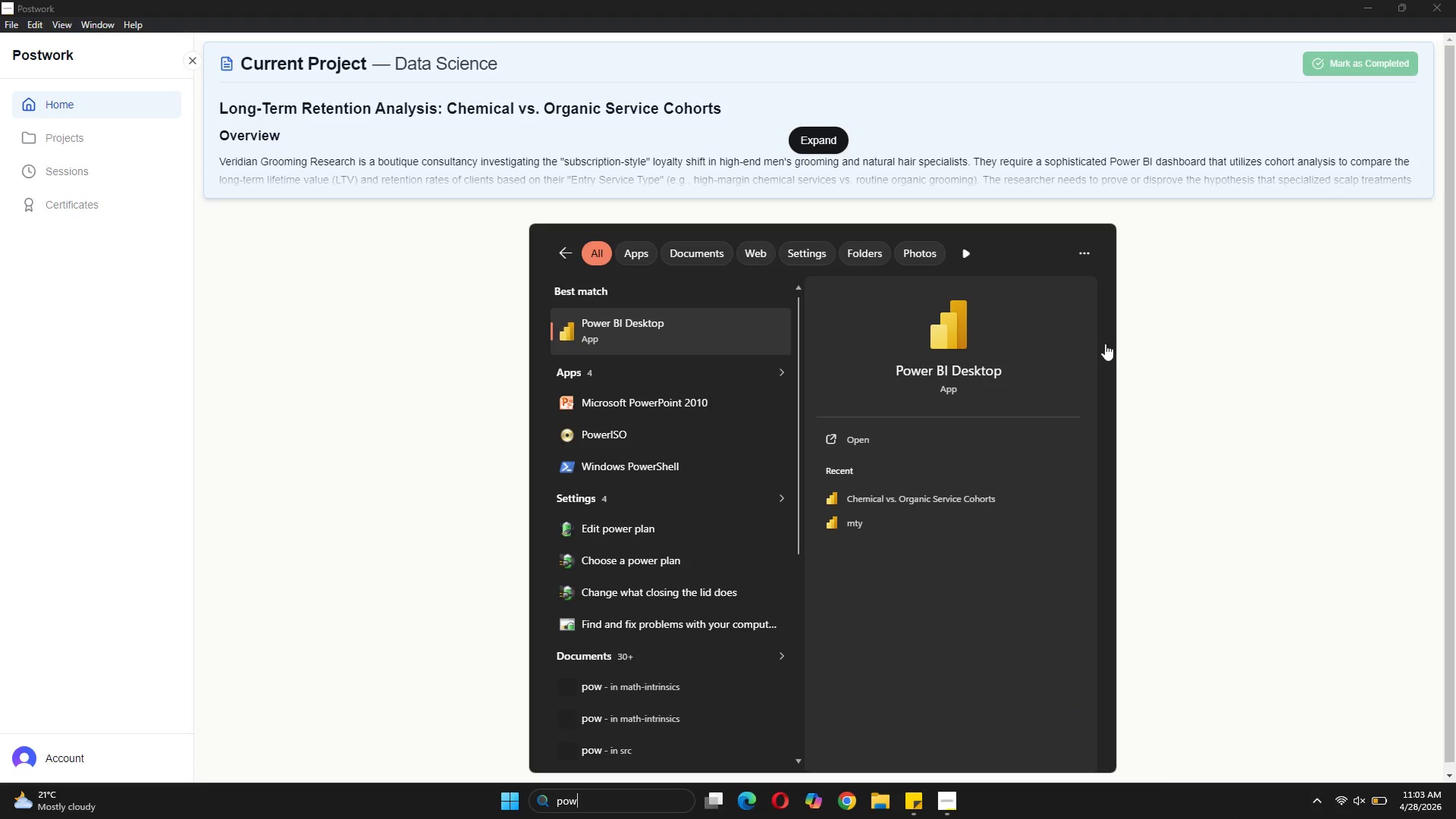 
left_click([890, 430])
 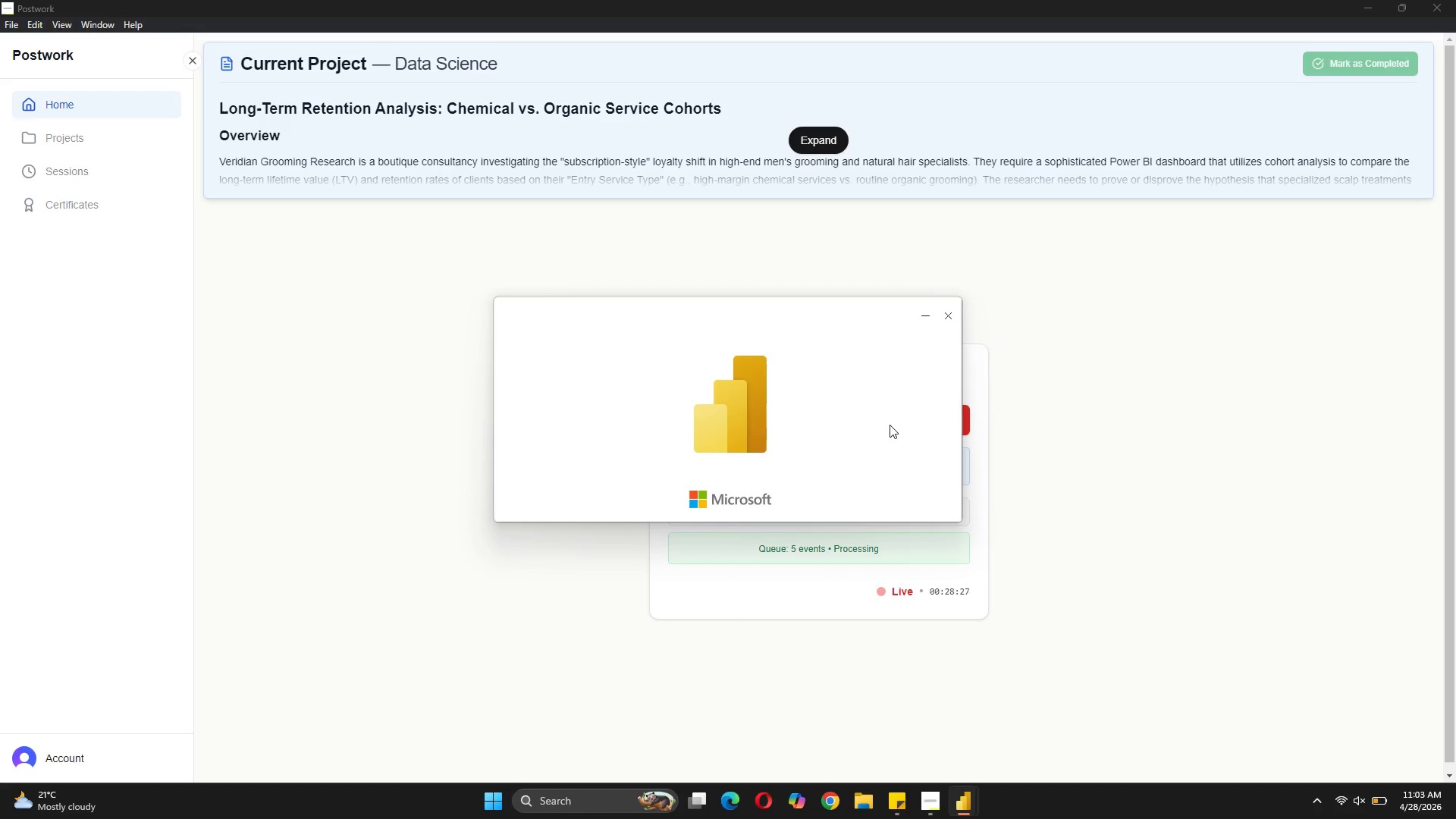 
wait(11.07)
 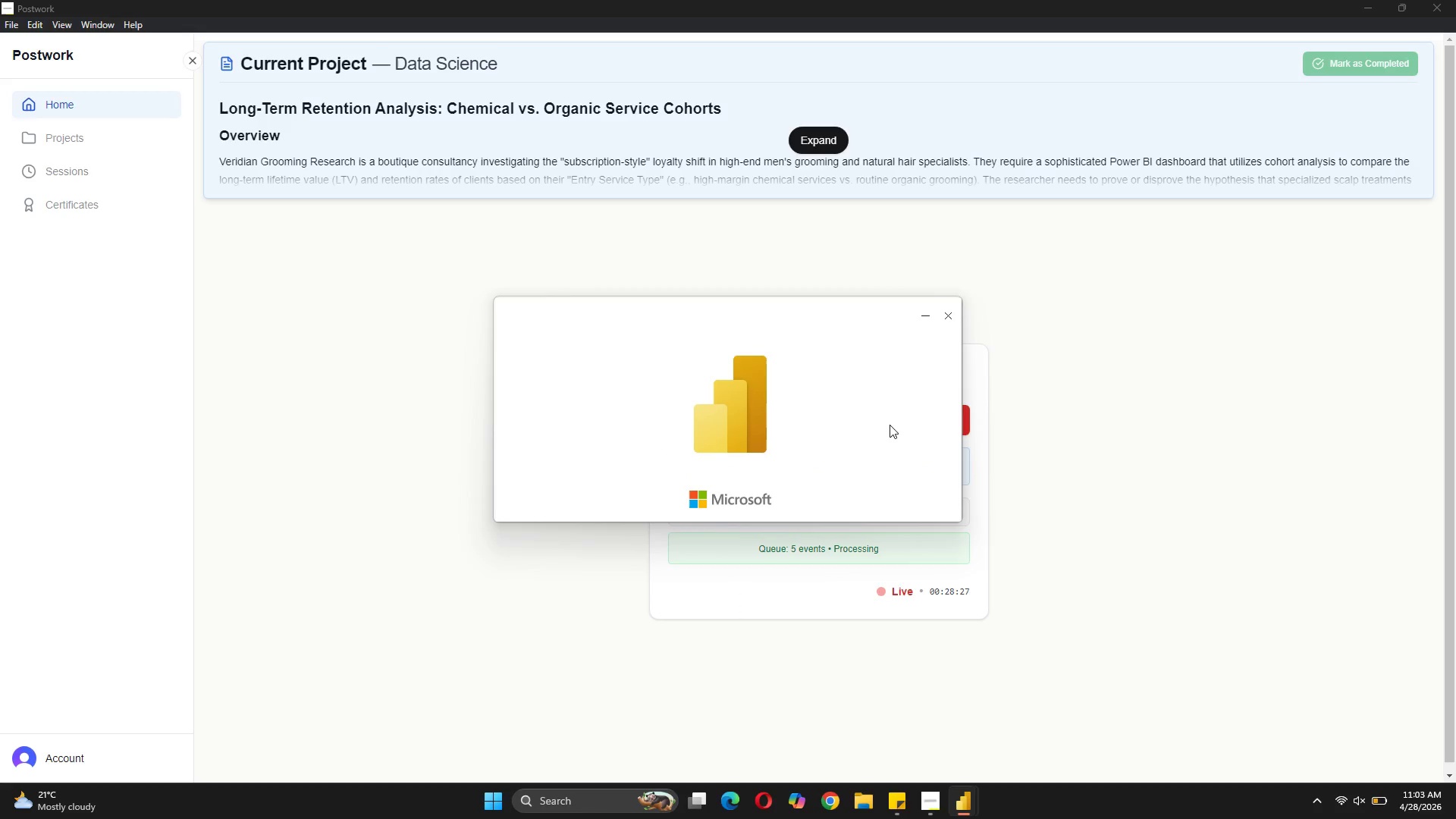 
mouse_move([568, 359])
 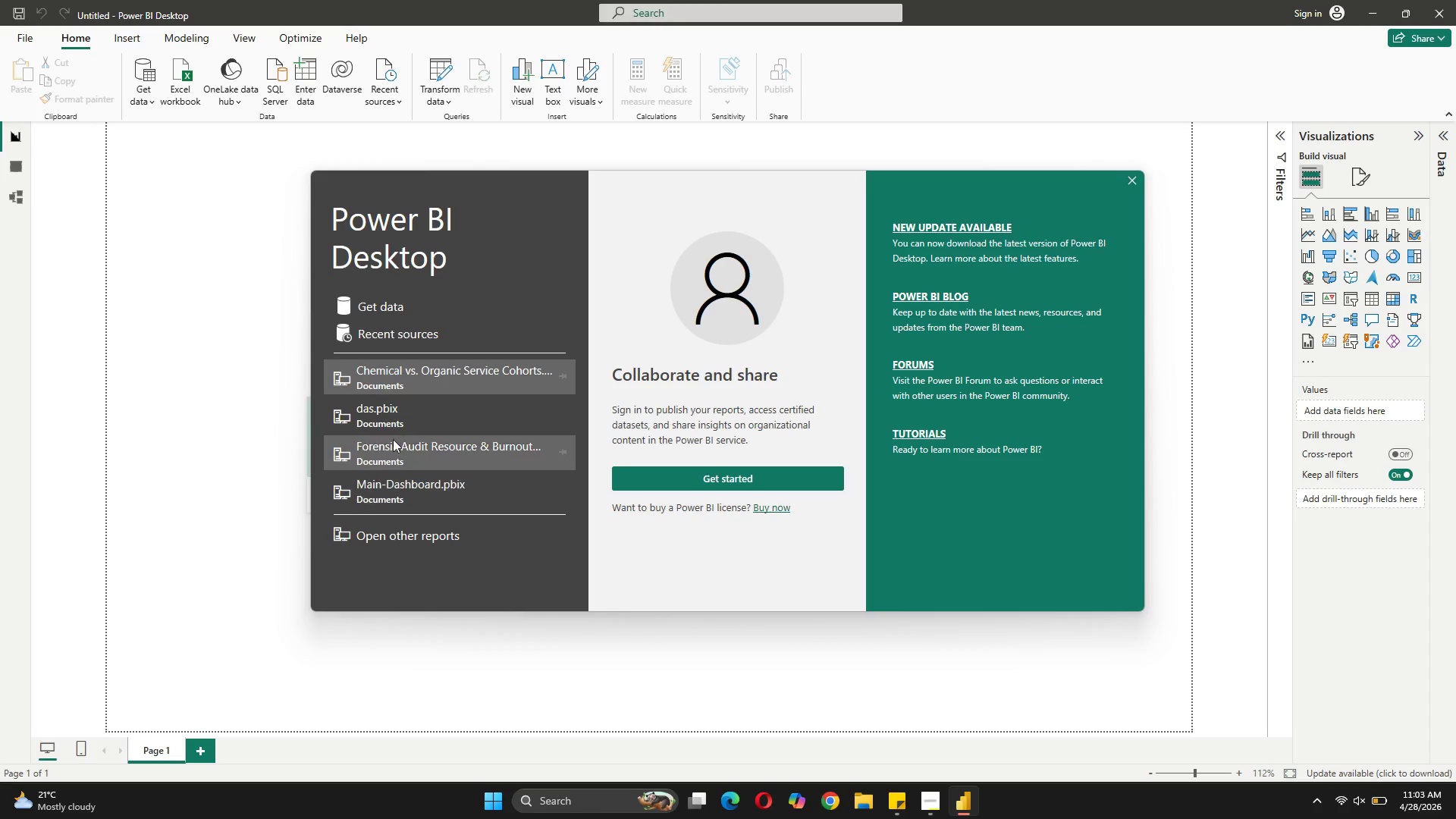 
left_click([393, 426])
 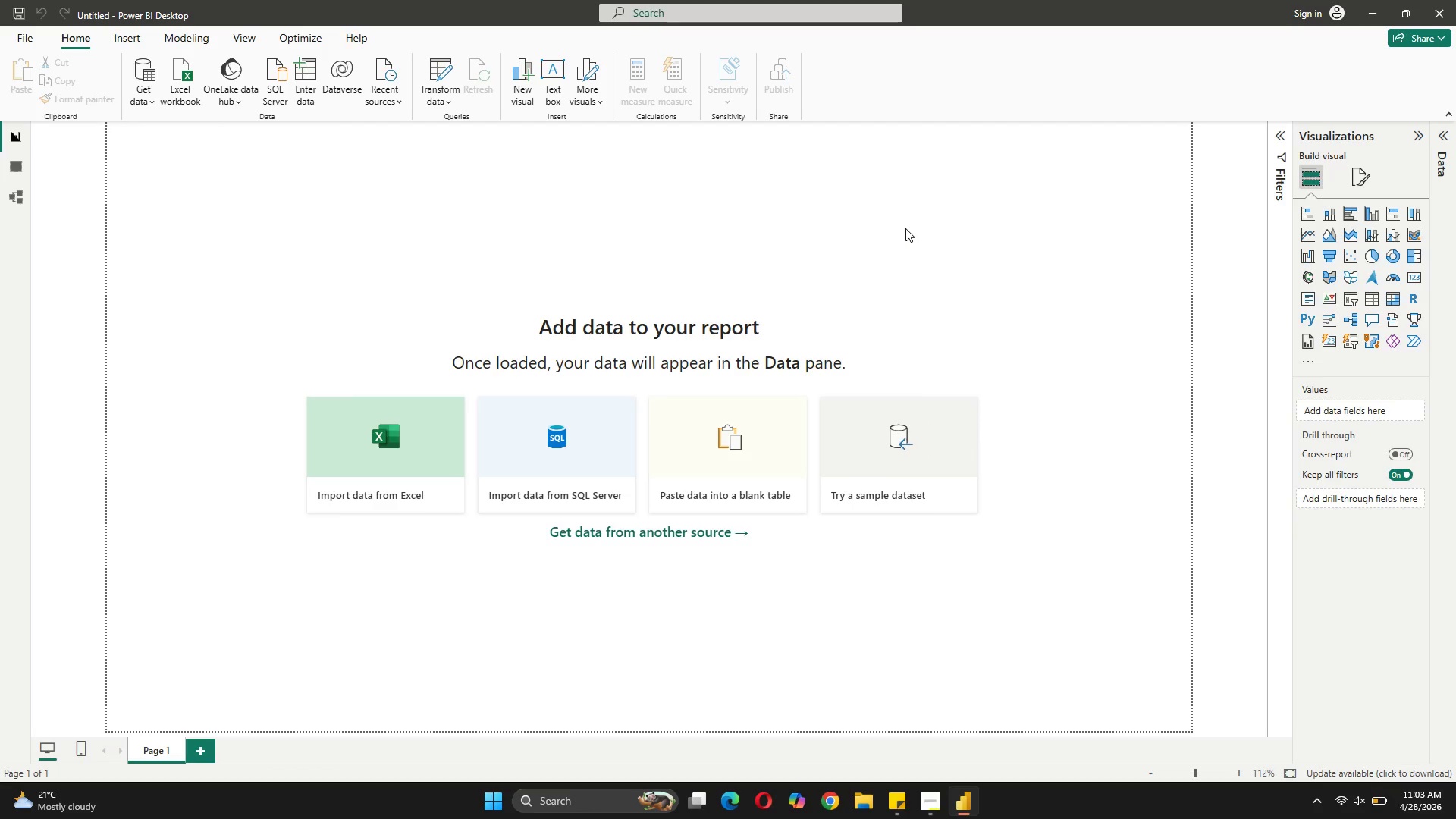 
wait(10.28)
 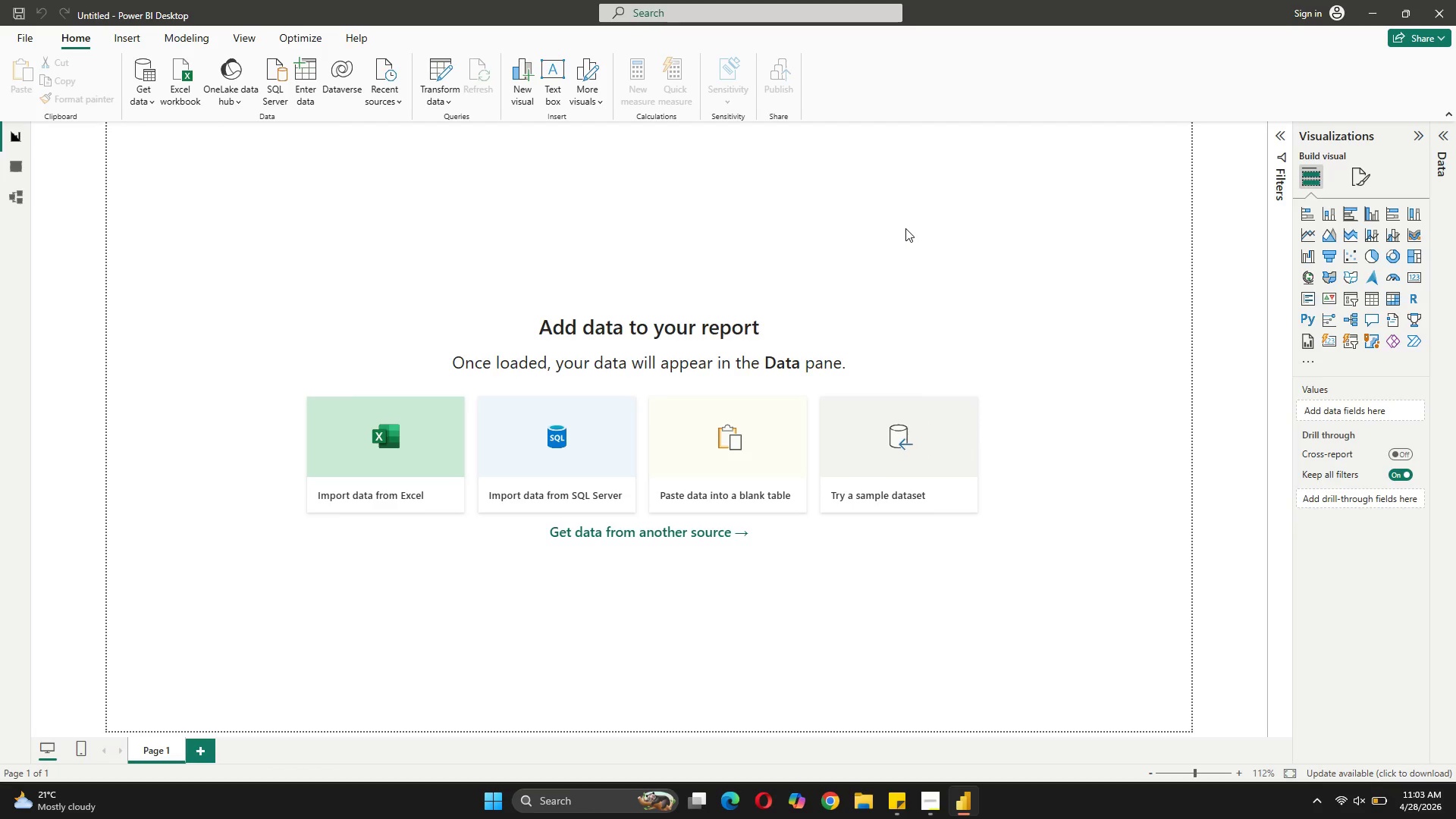 
left_click([1, 200])
 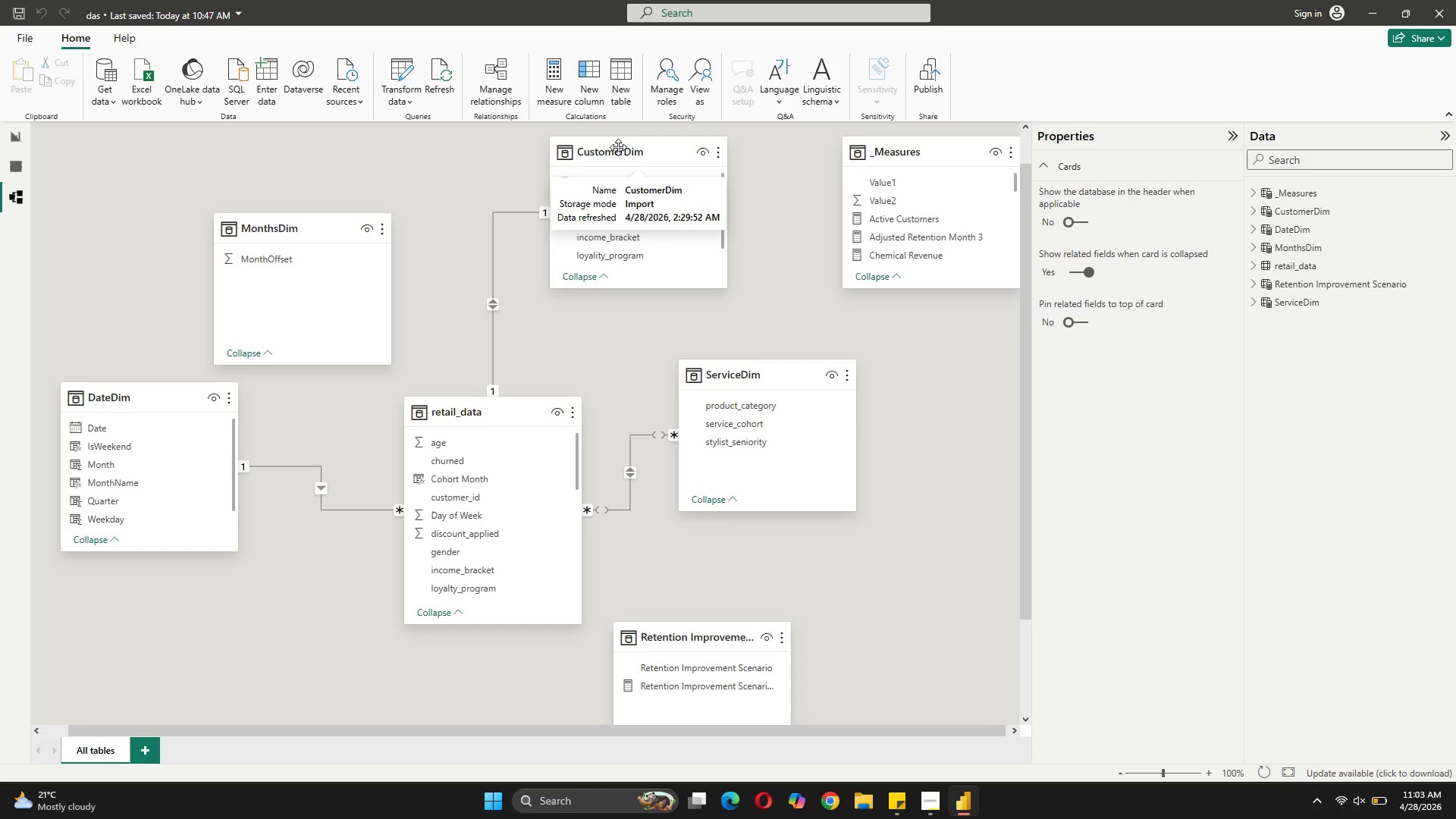 
left_click([300, 224])
 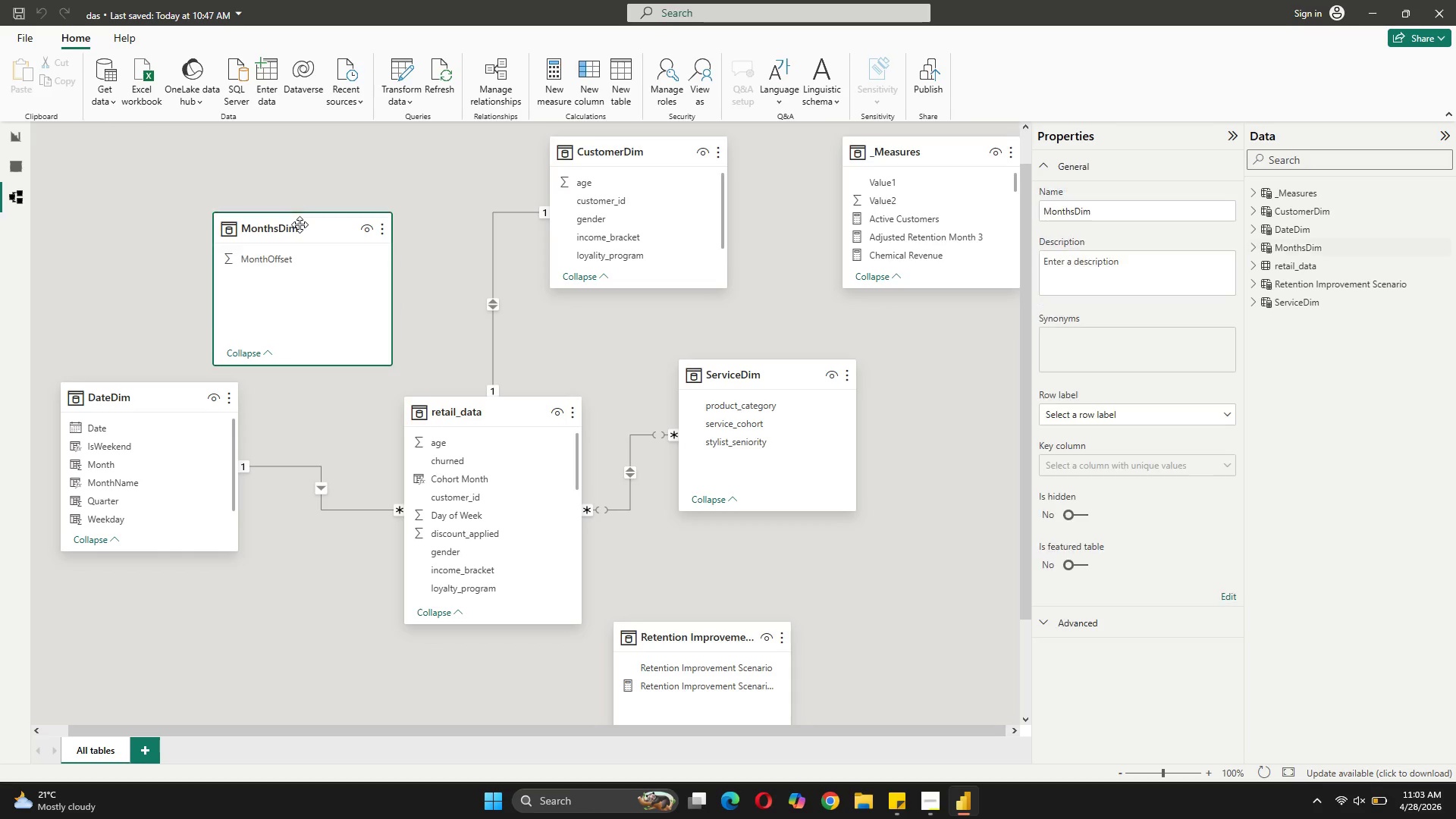 
right_click([300, 224])
 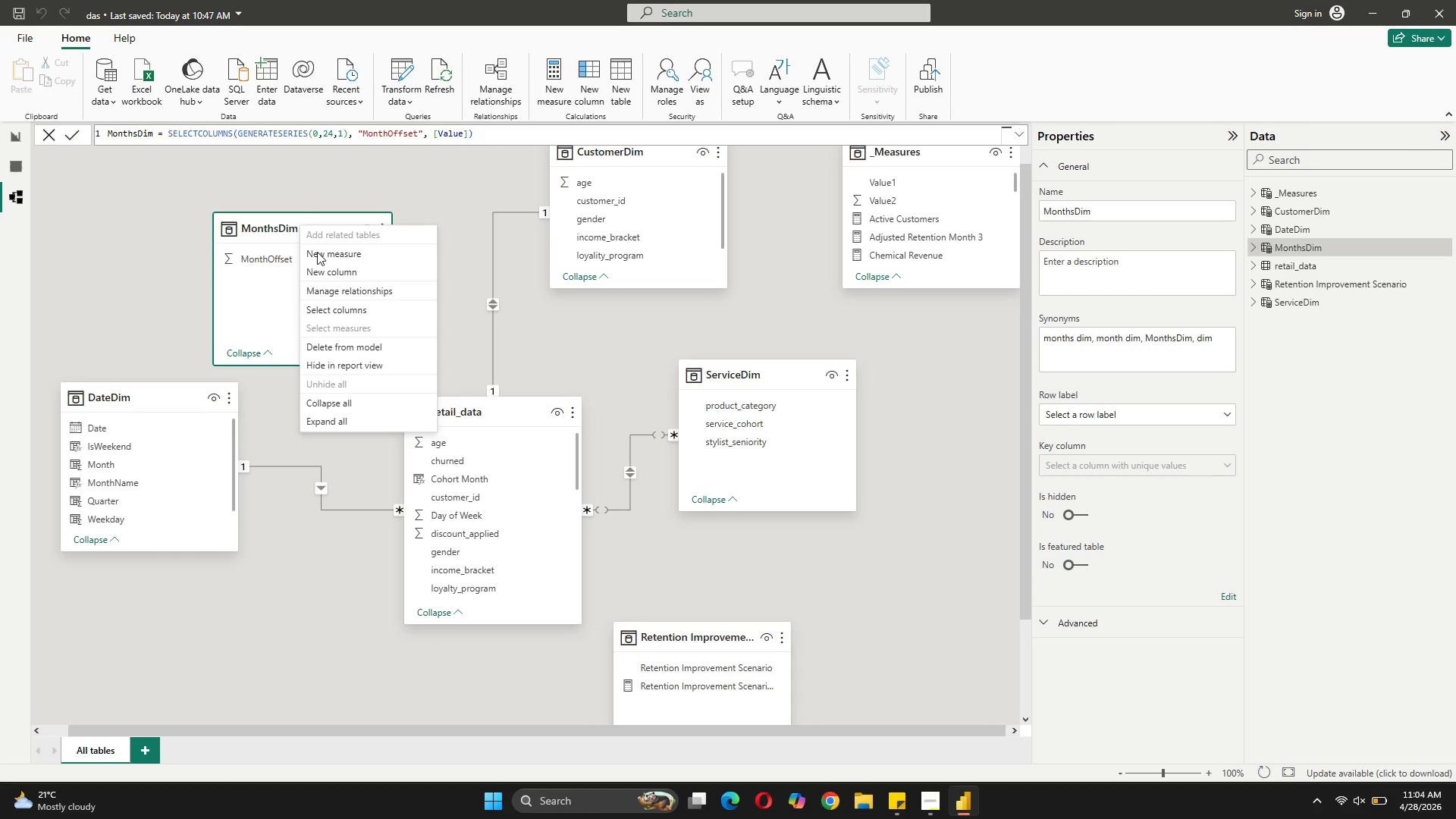 
left_click([268, 279])
 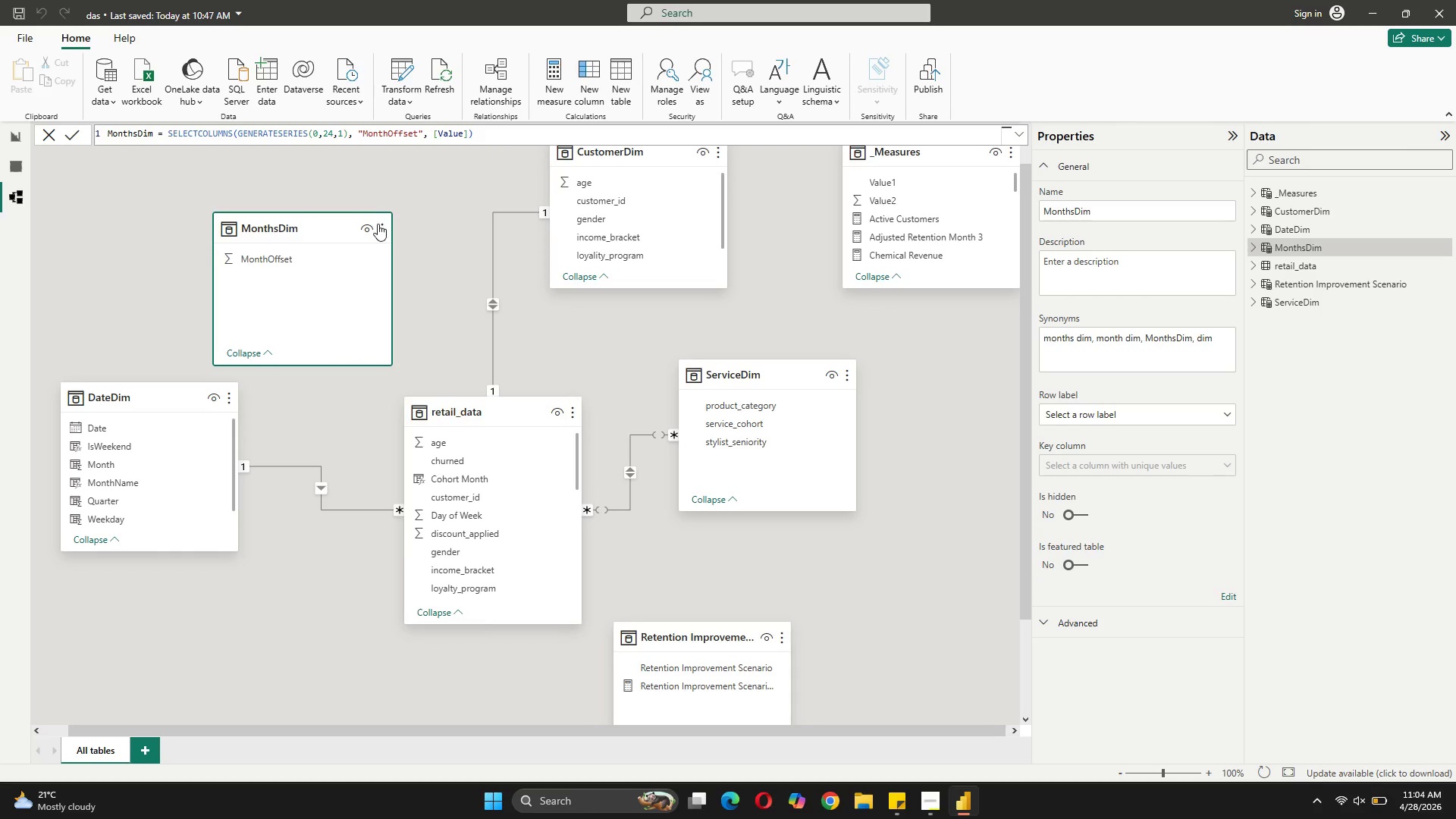 
left_click([378, 226])
 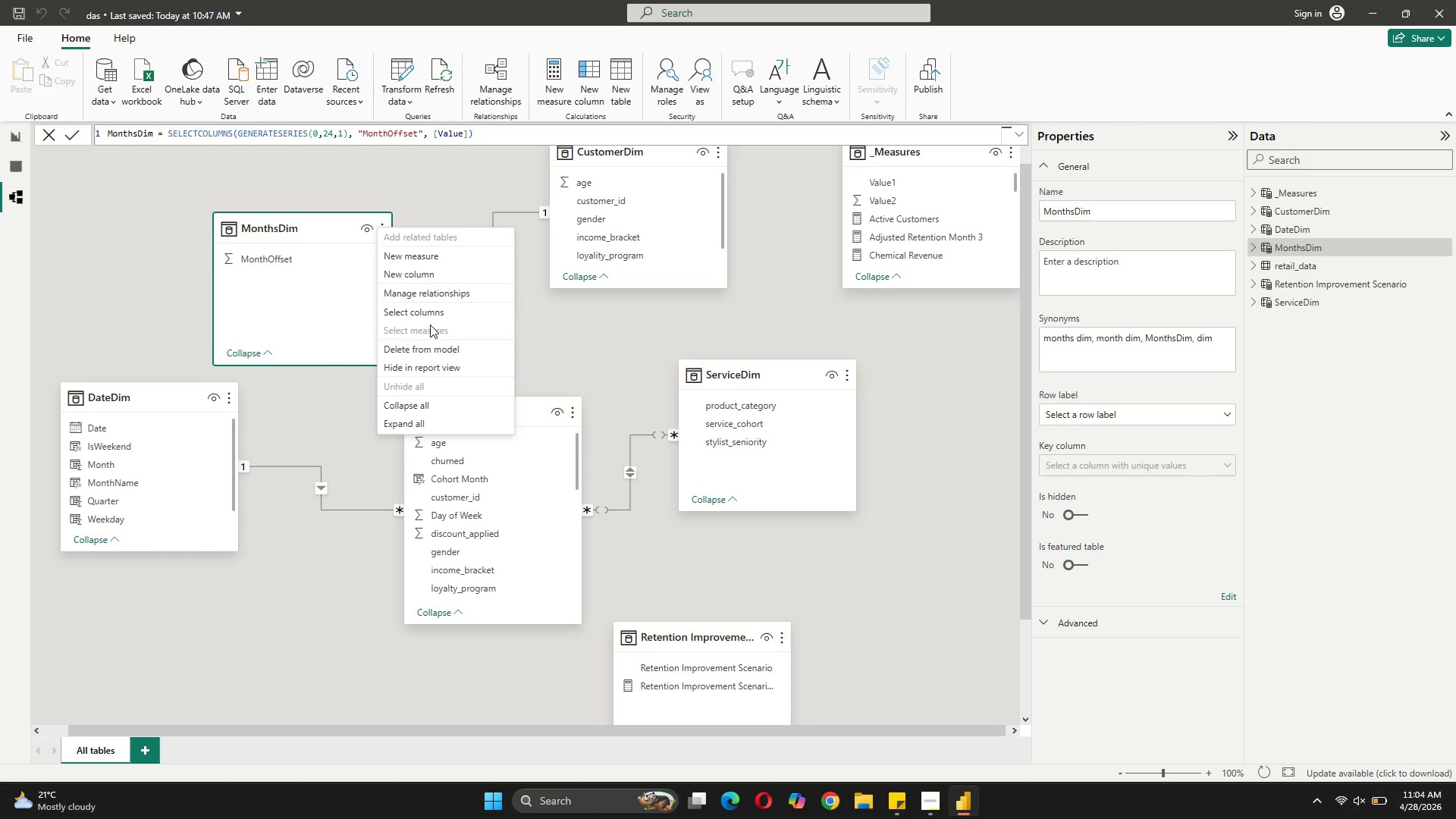 
left_click([444, 345])
 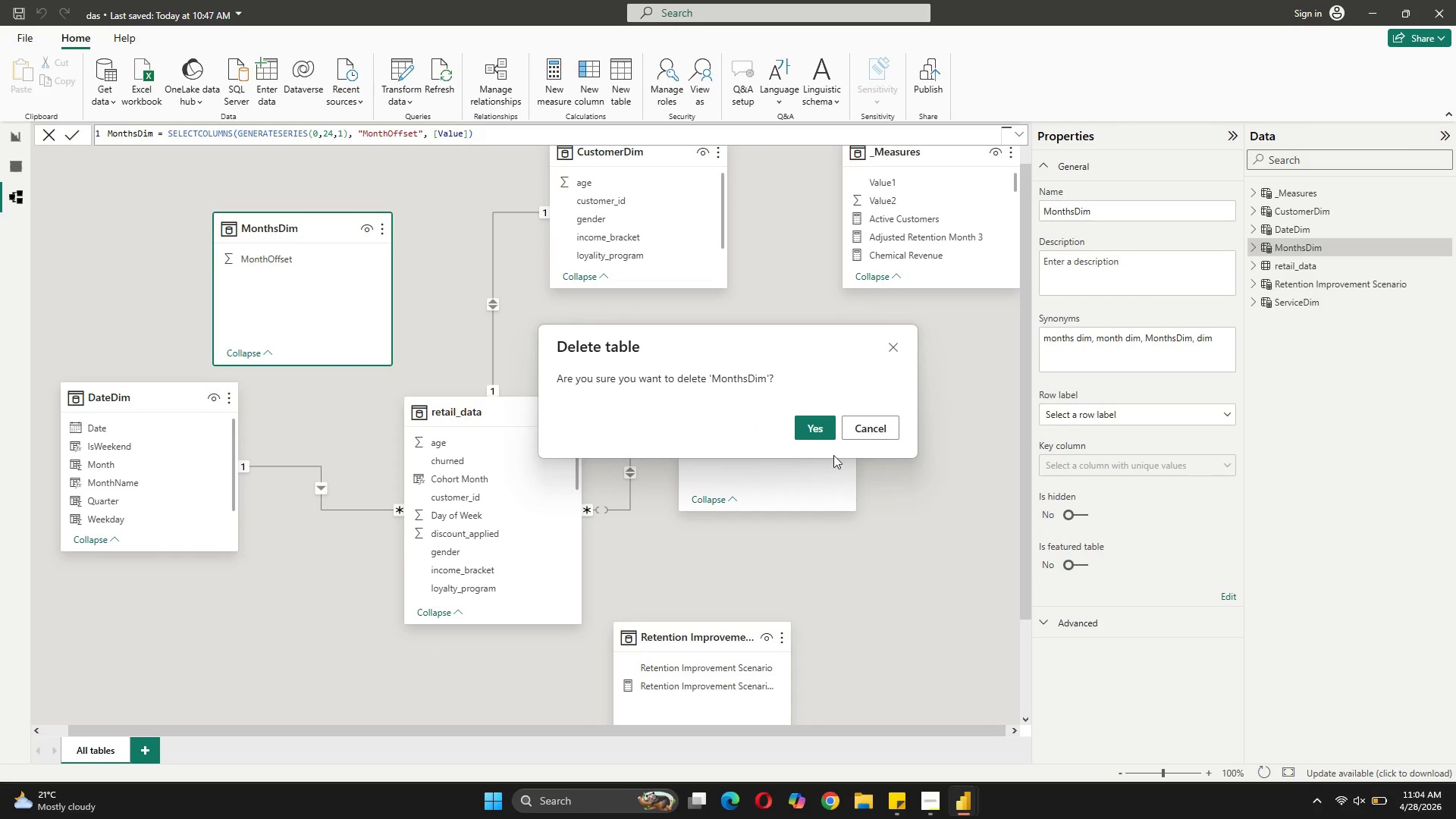 
left_click([815, 427])
 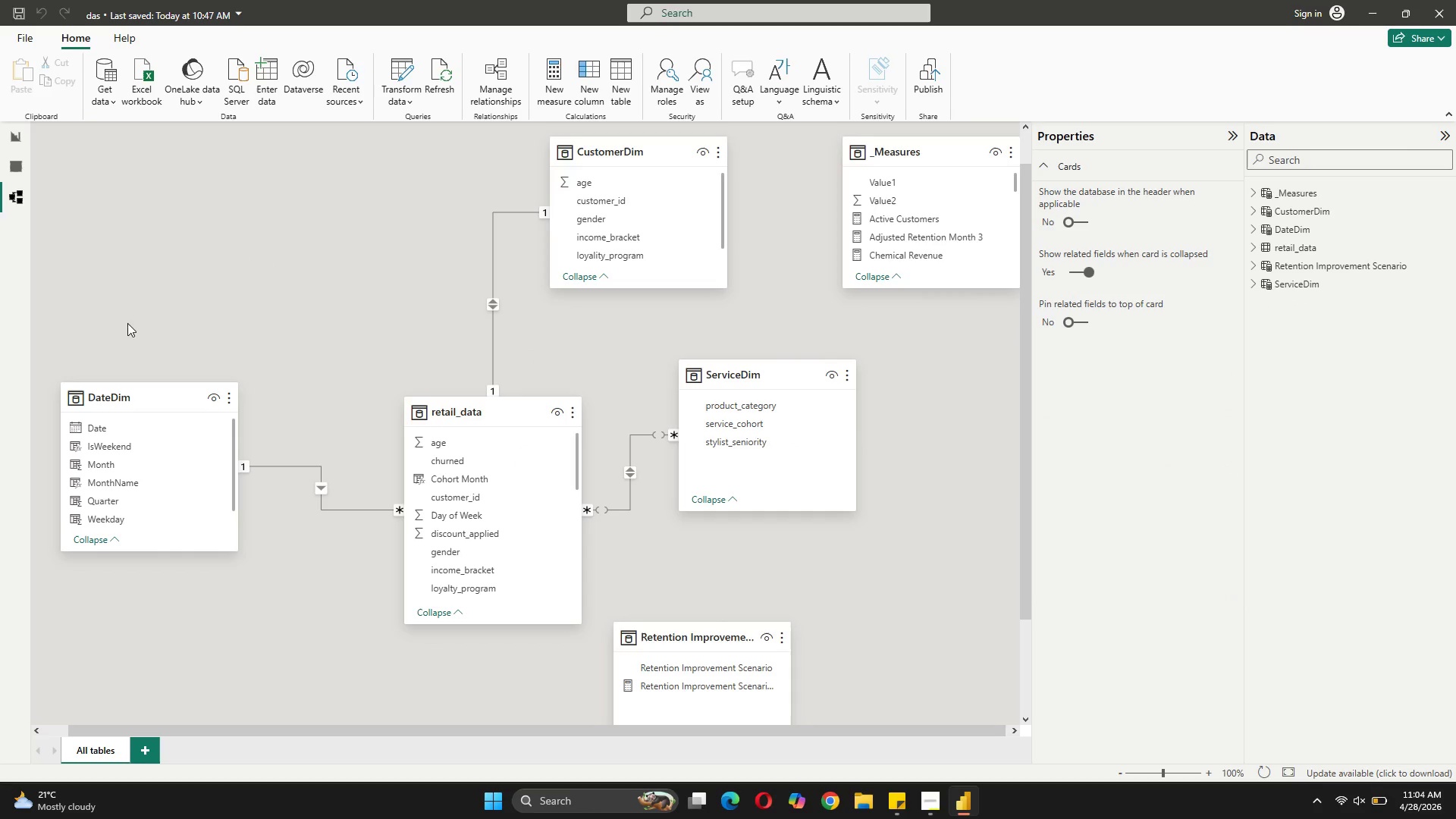 
left_click_drag(start_coordinate=[172, 394], to_coordinate=[196, 253])
 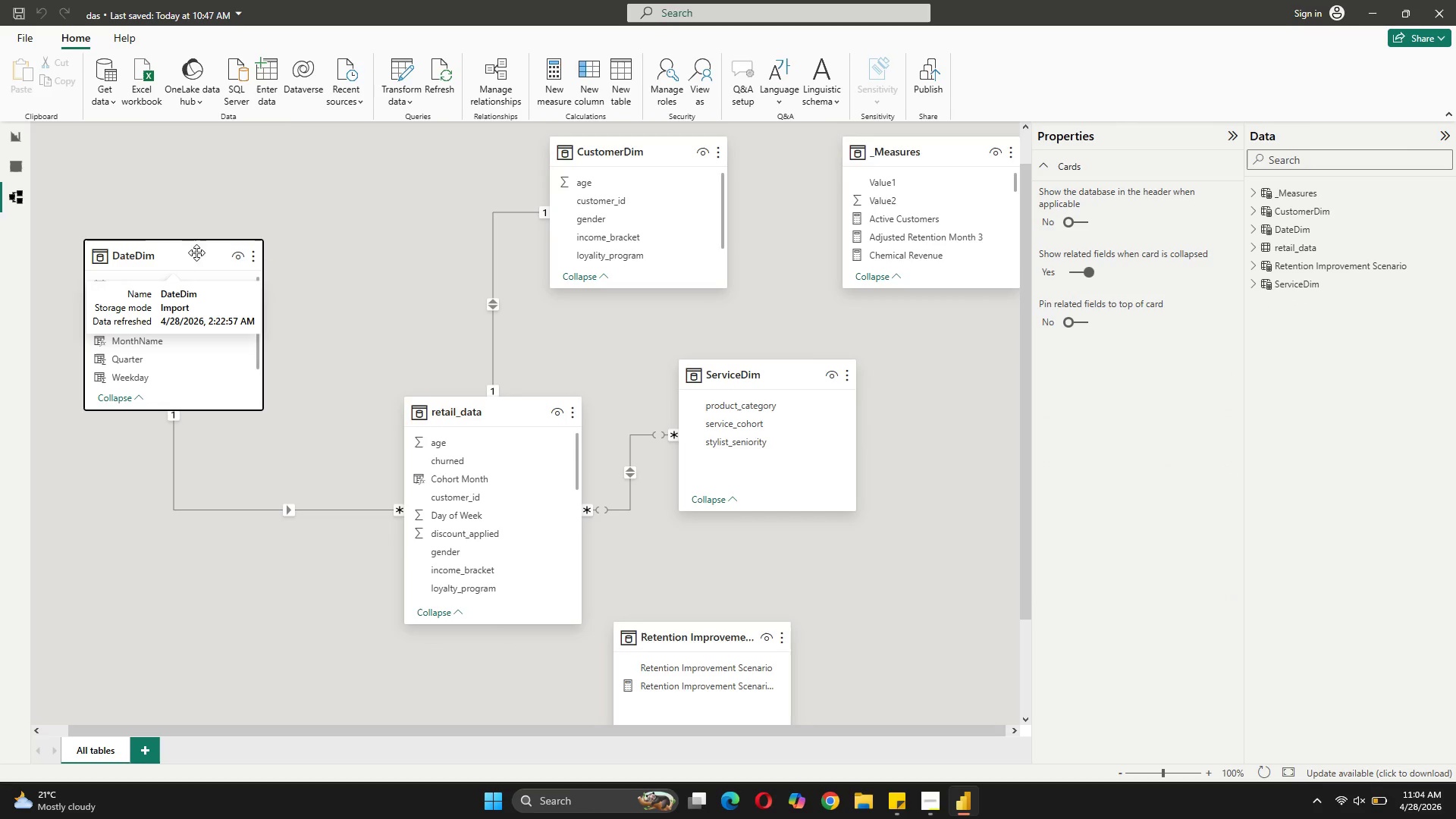 
wait(9.12)
 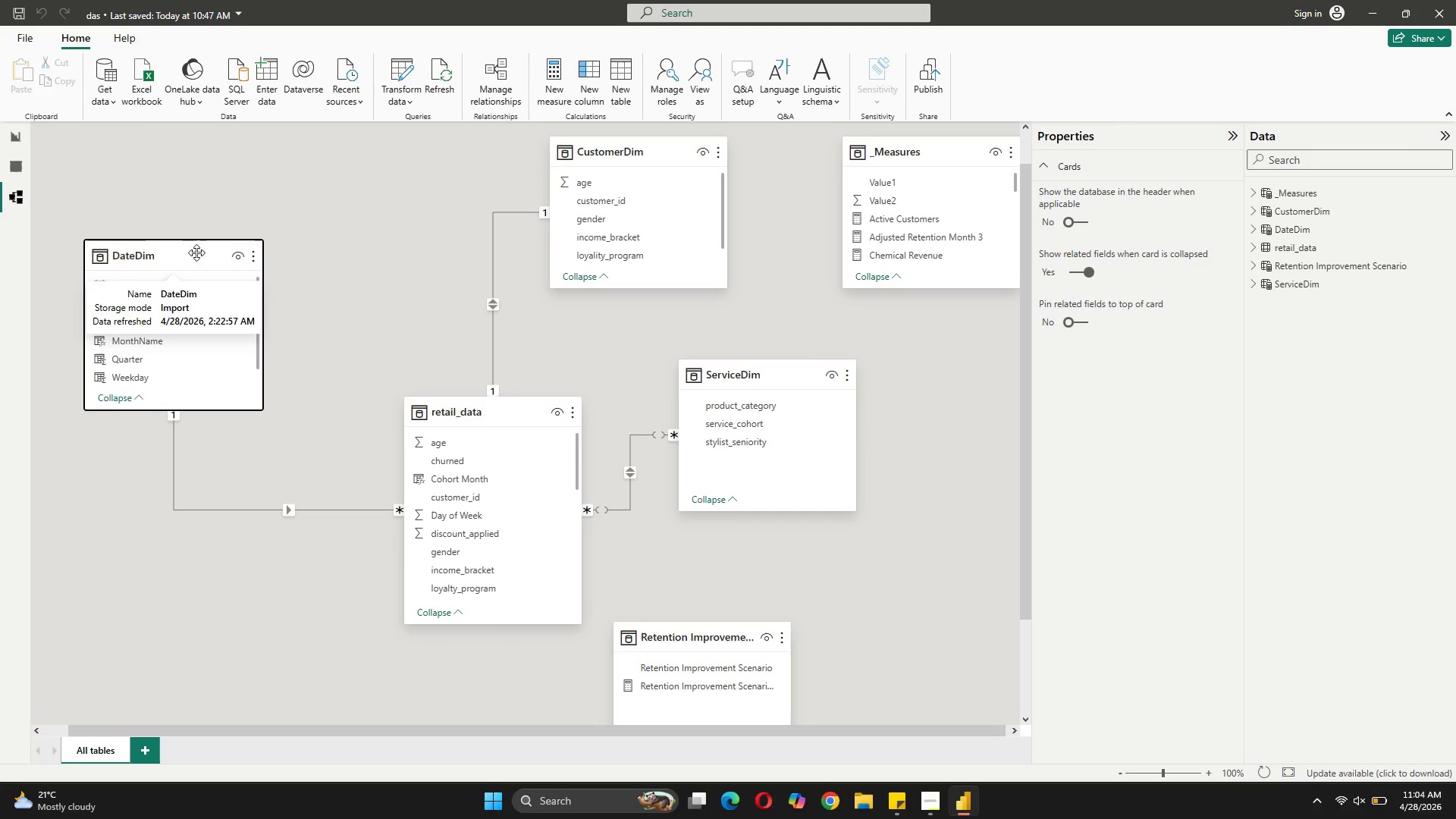 
left_click_drag(start_coordinate=[519, 407], to_coordinate=[471, 331])
 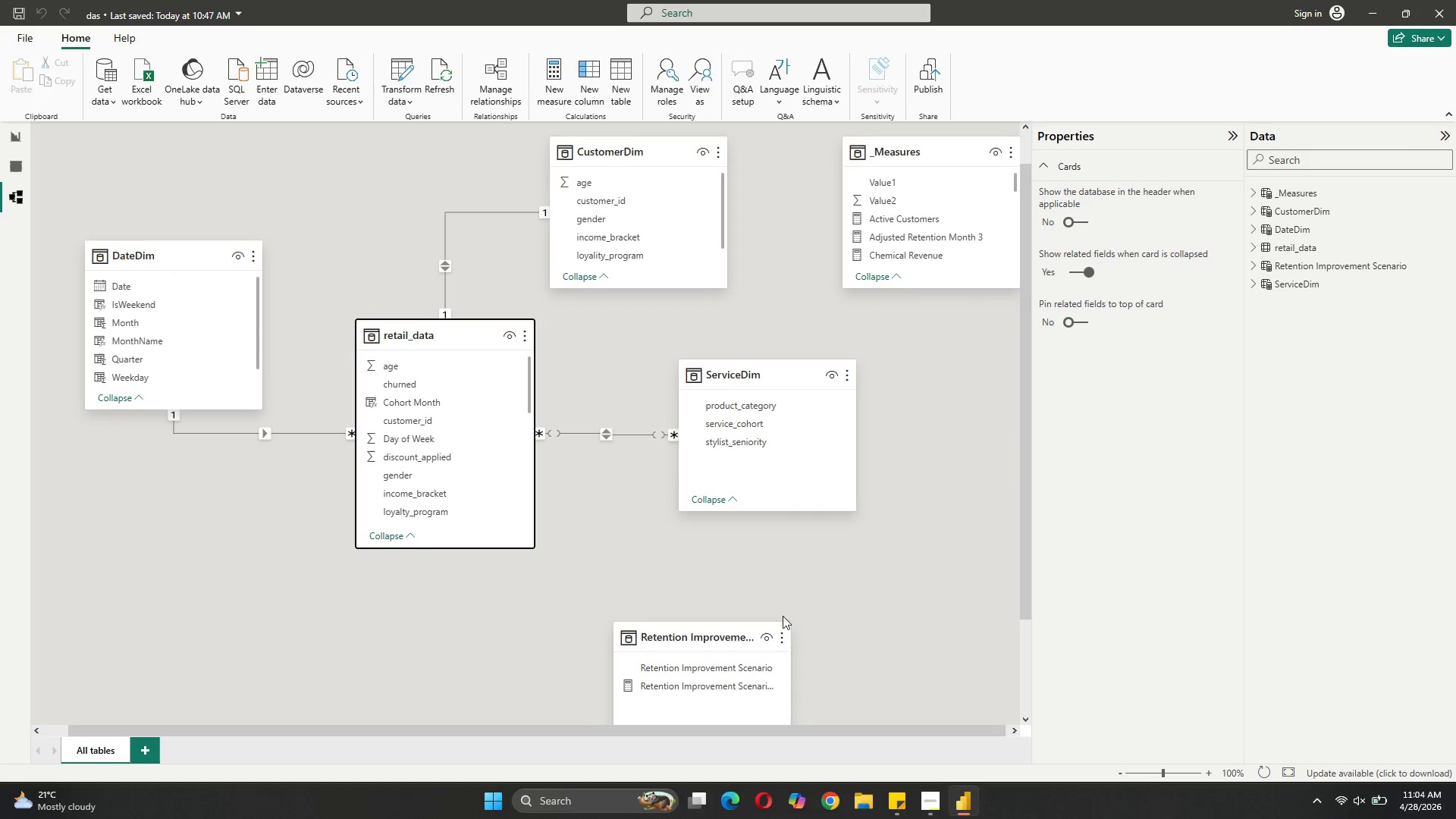 
left_click_drag(start_coordinate=[727, 639], to_coordinate=[711, 617])
 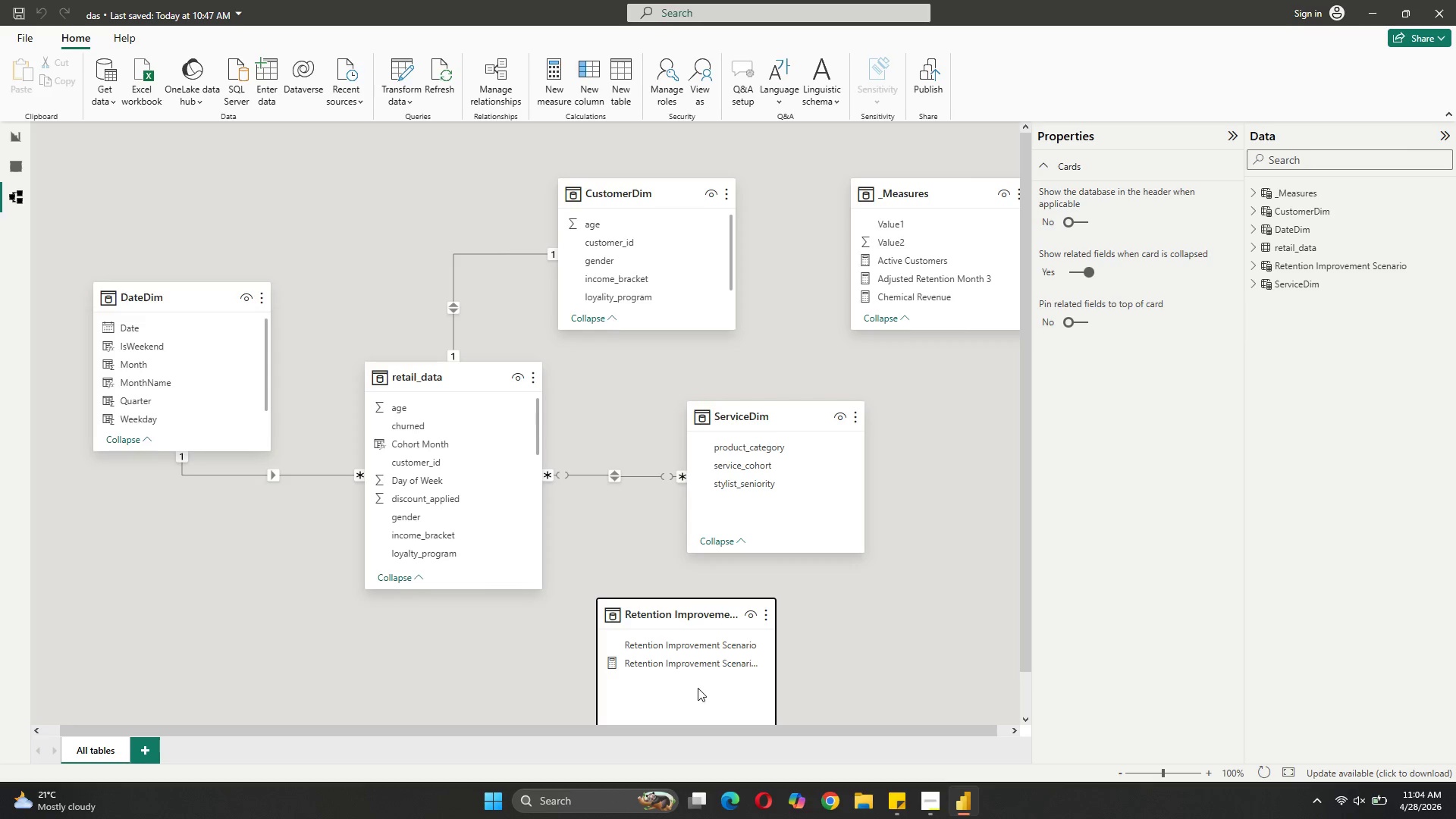 
left_click_drag(start_coordinate=[720, 621], to_coordinate=[676, 596])
 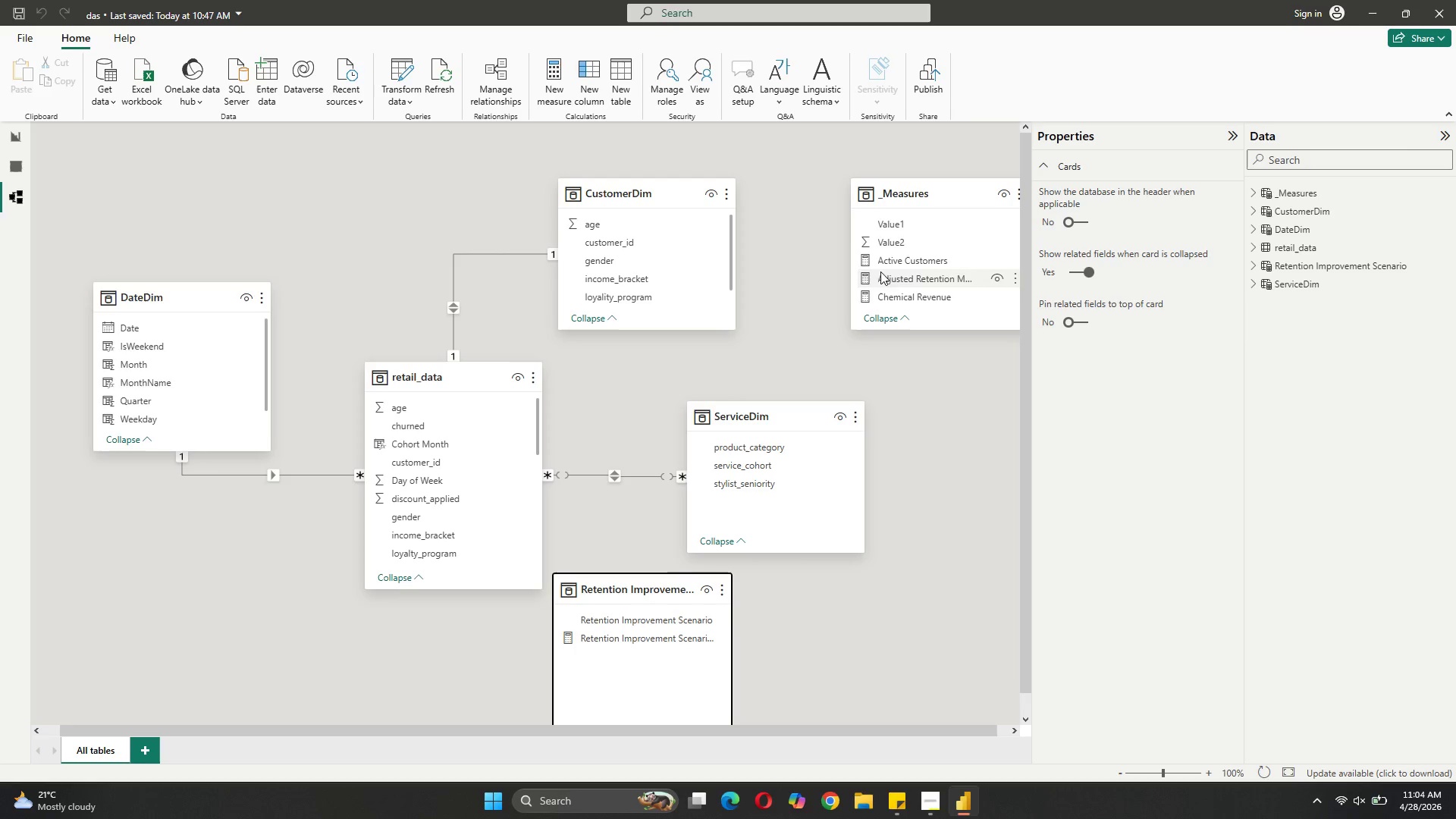 
wait(9.34)
 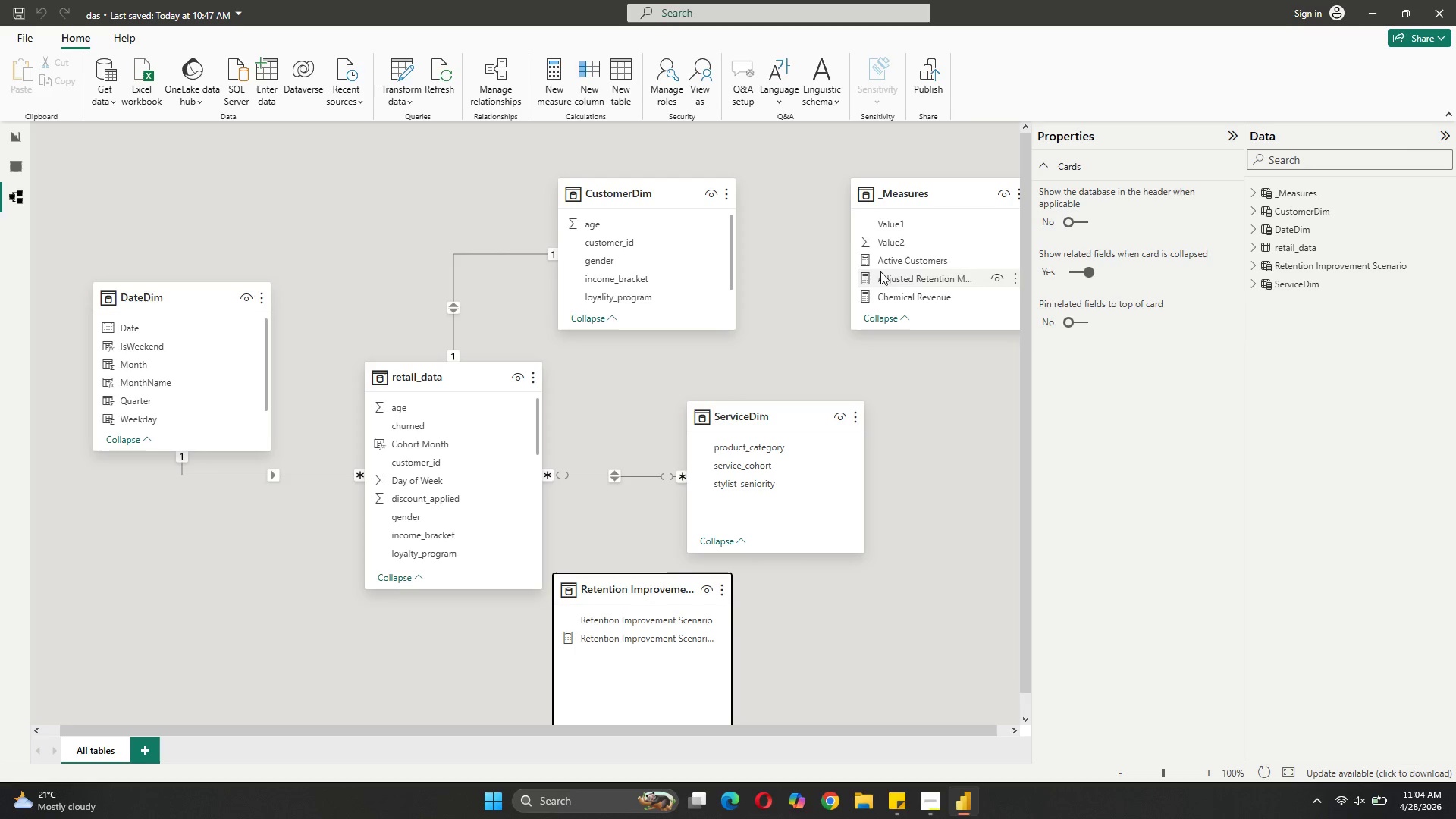 
left_click([915, 197])
 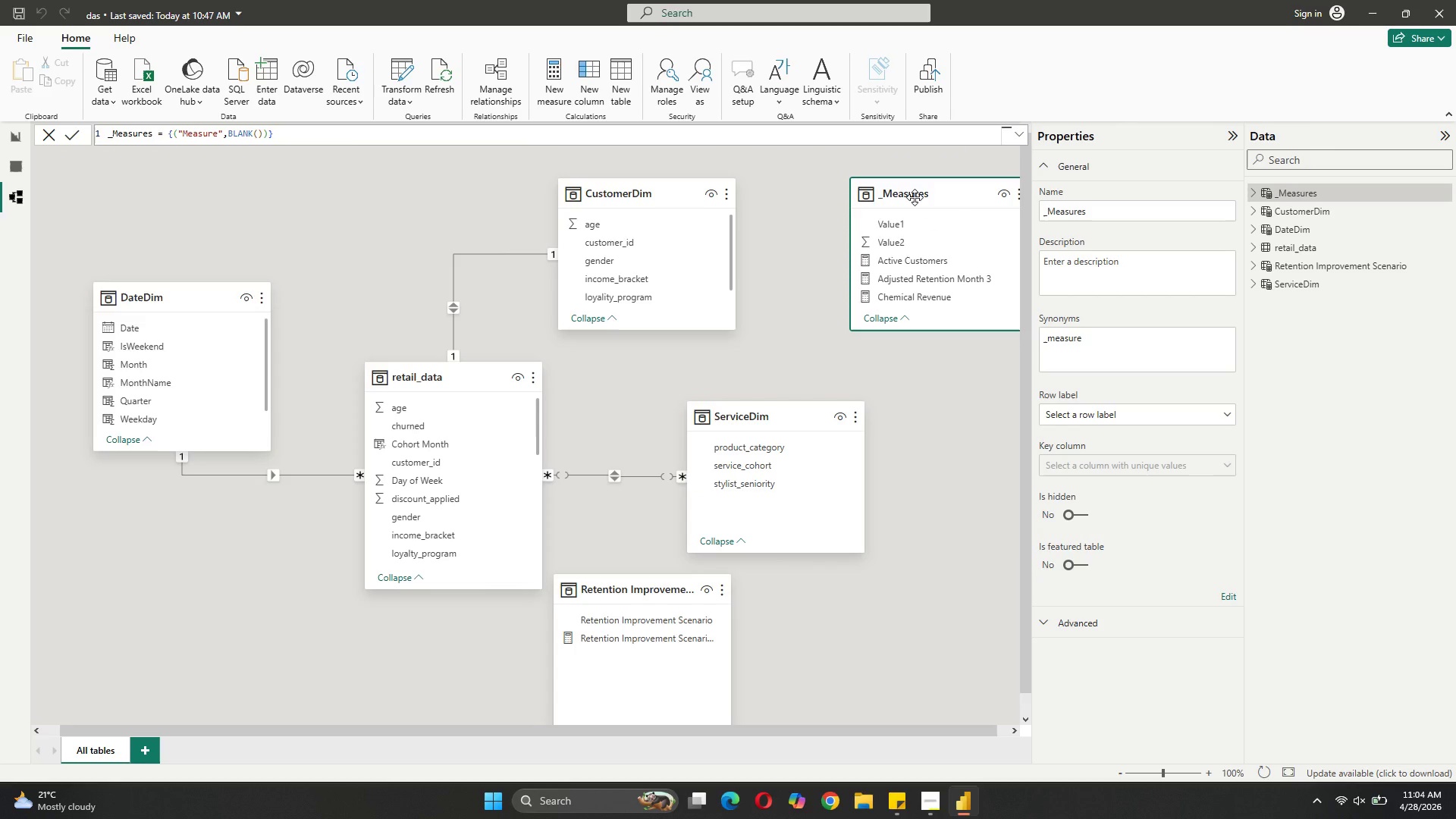 
right_click([915, 197])
 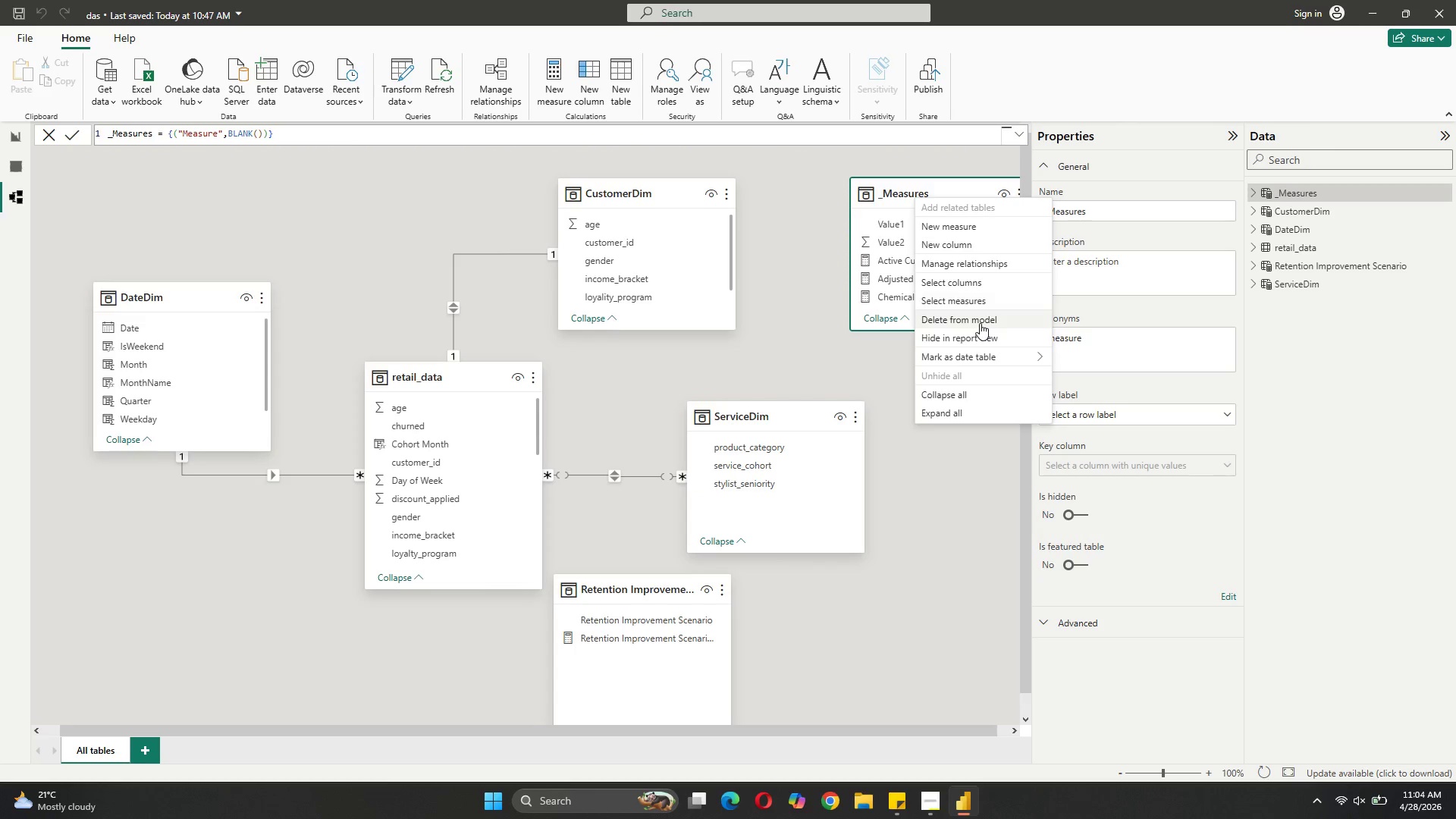 
wait(8.41)
 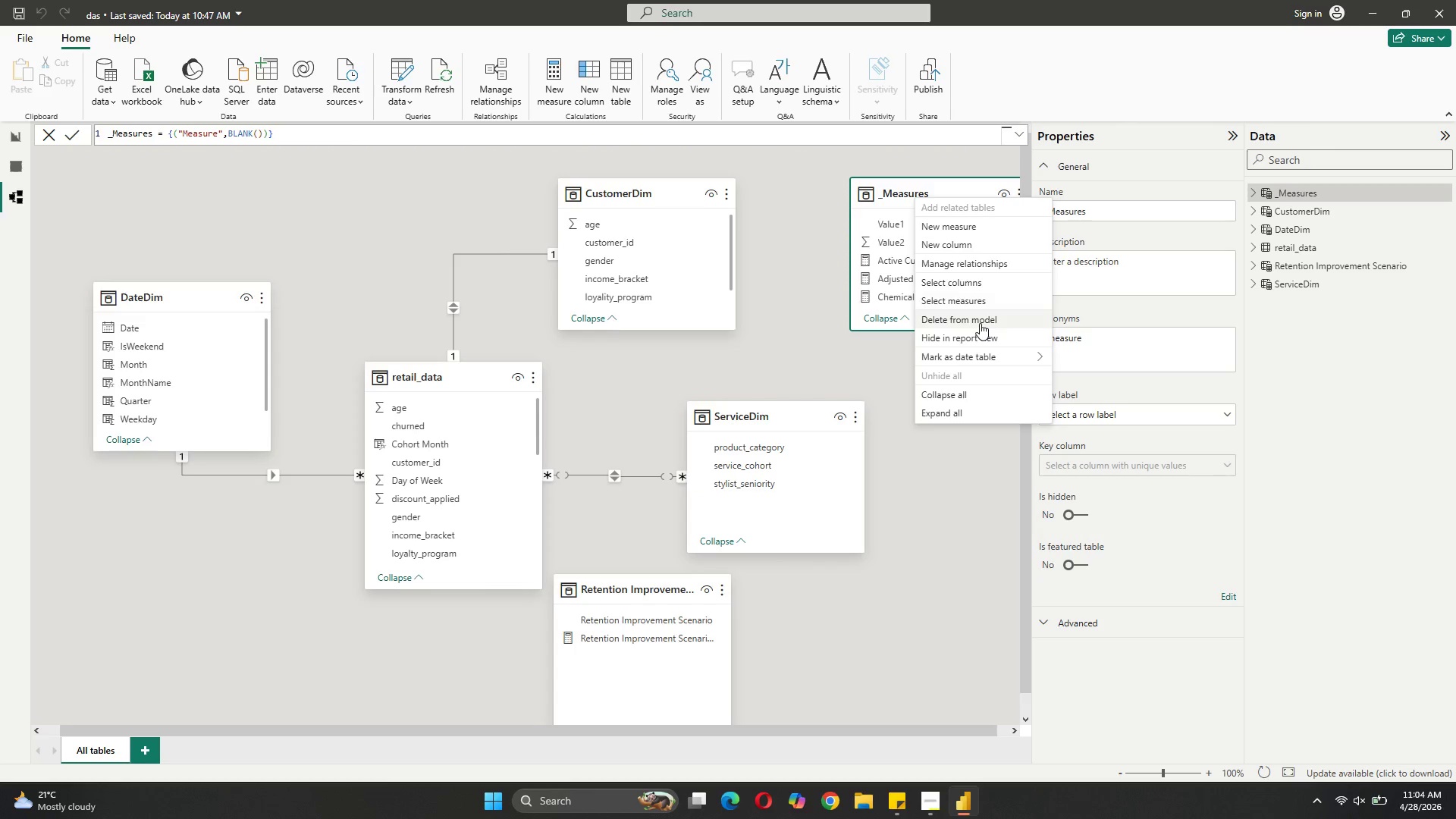 
left_click([981, 324])
 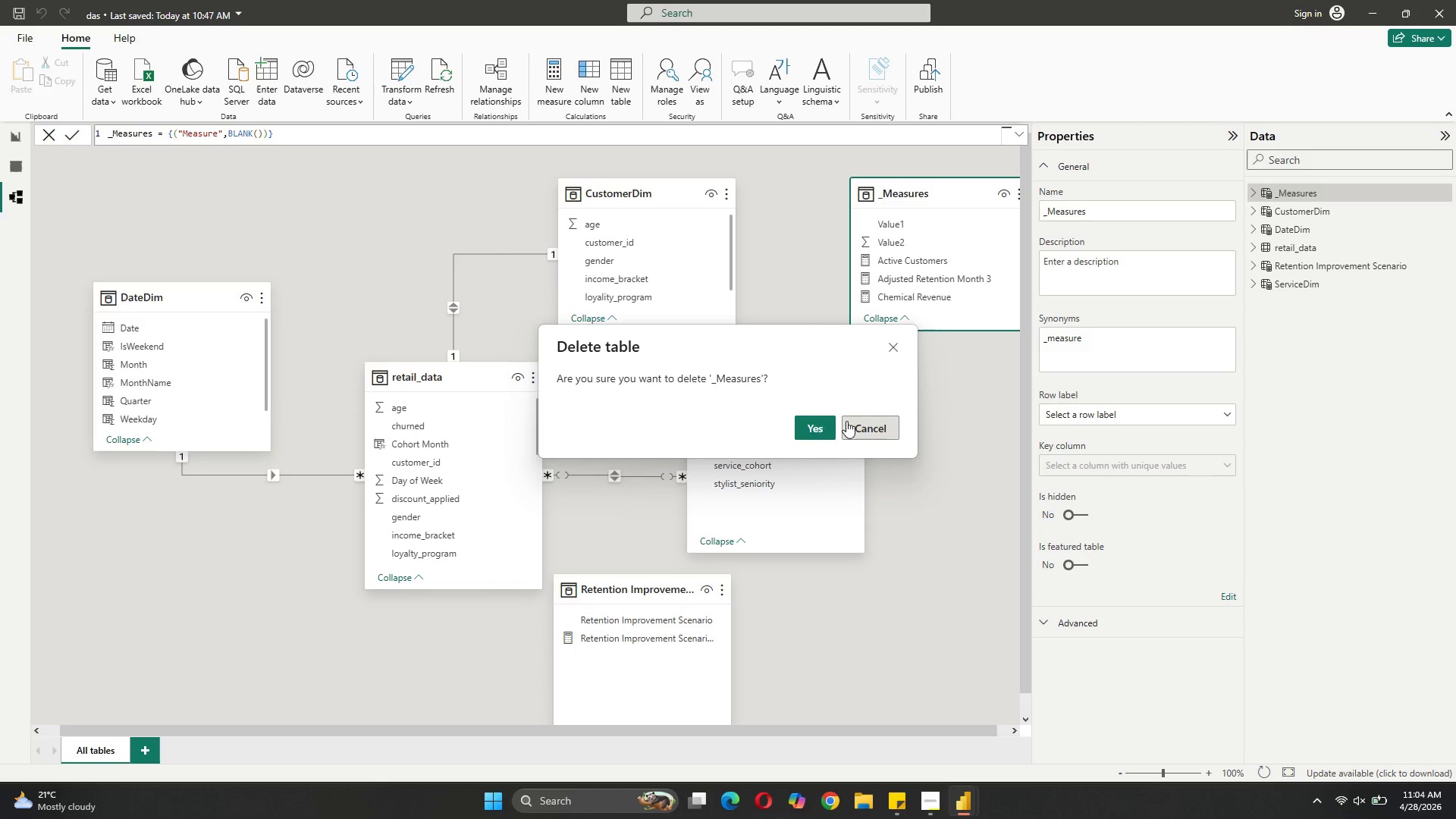 
left_click([808, 424])
 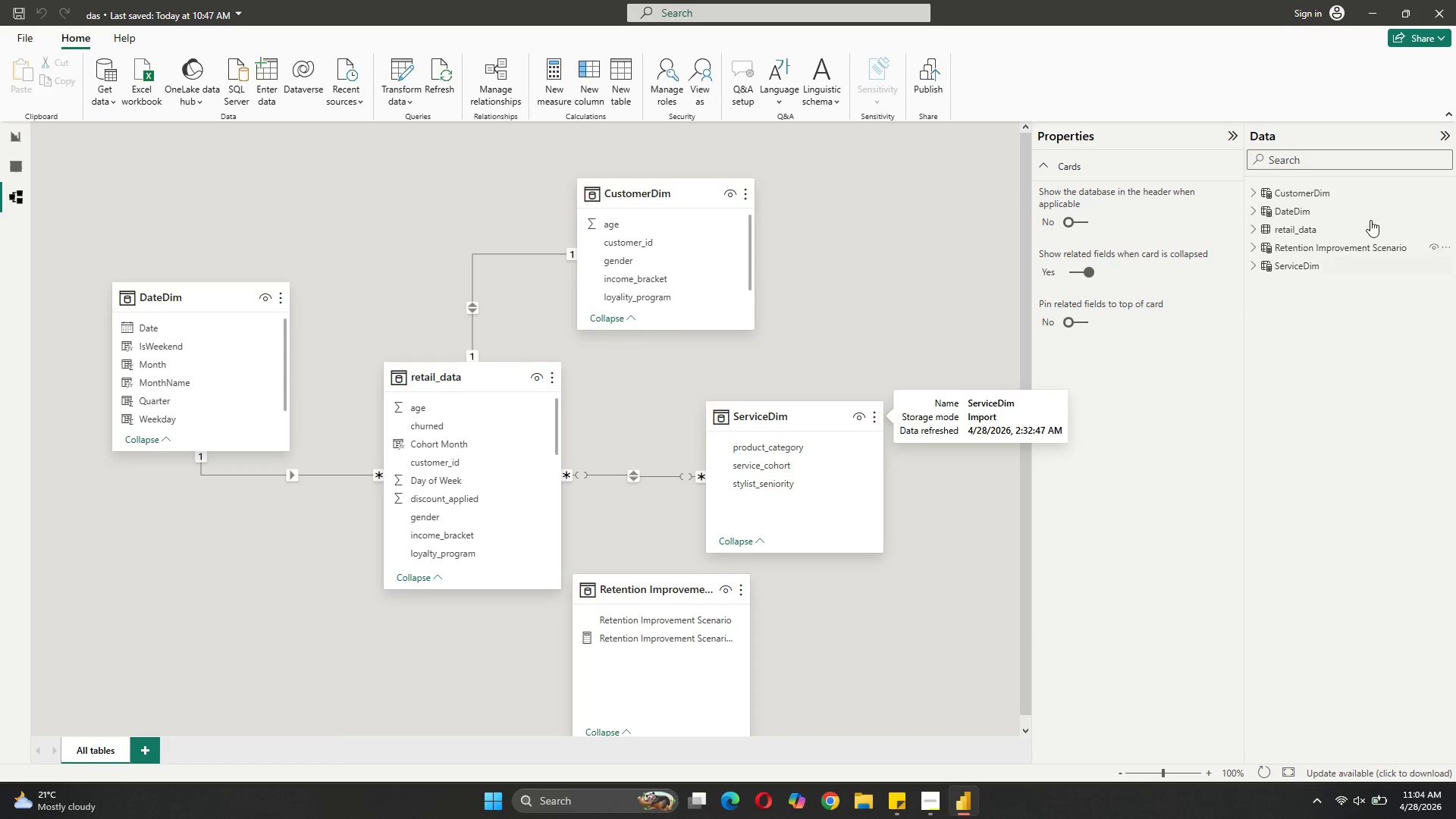 
wait(8.11)
 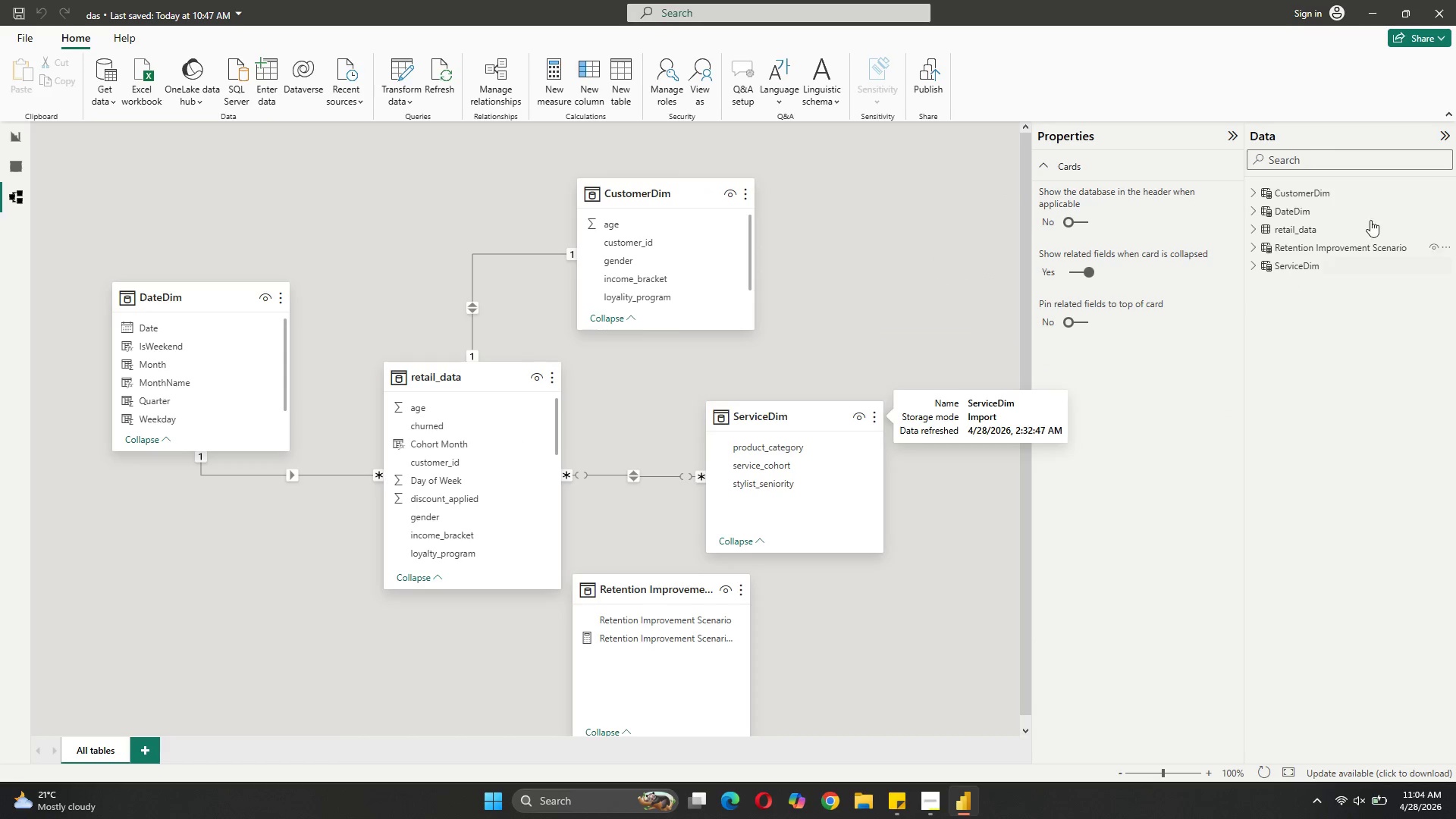 
left_click([1289, 242])
 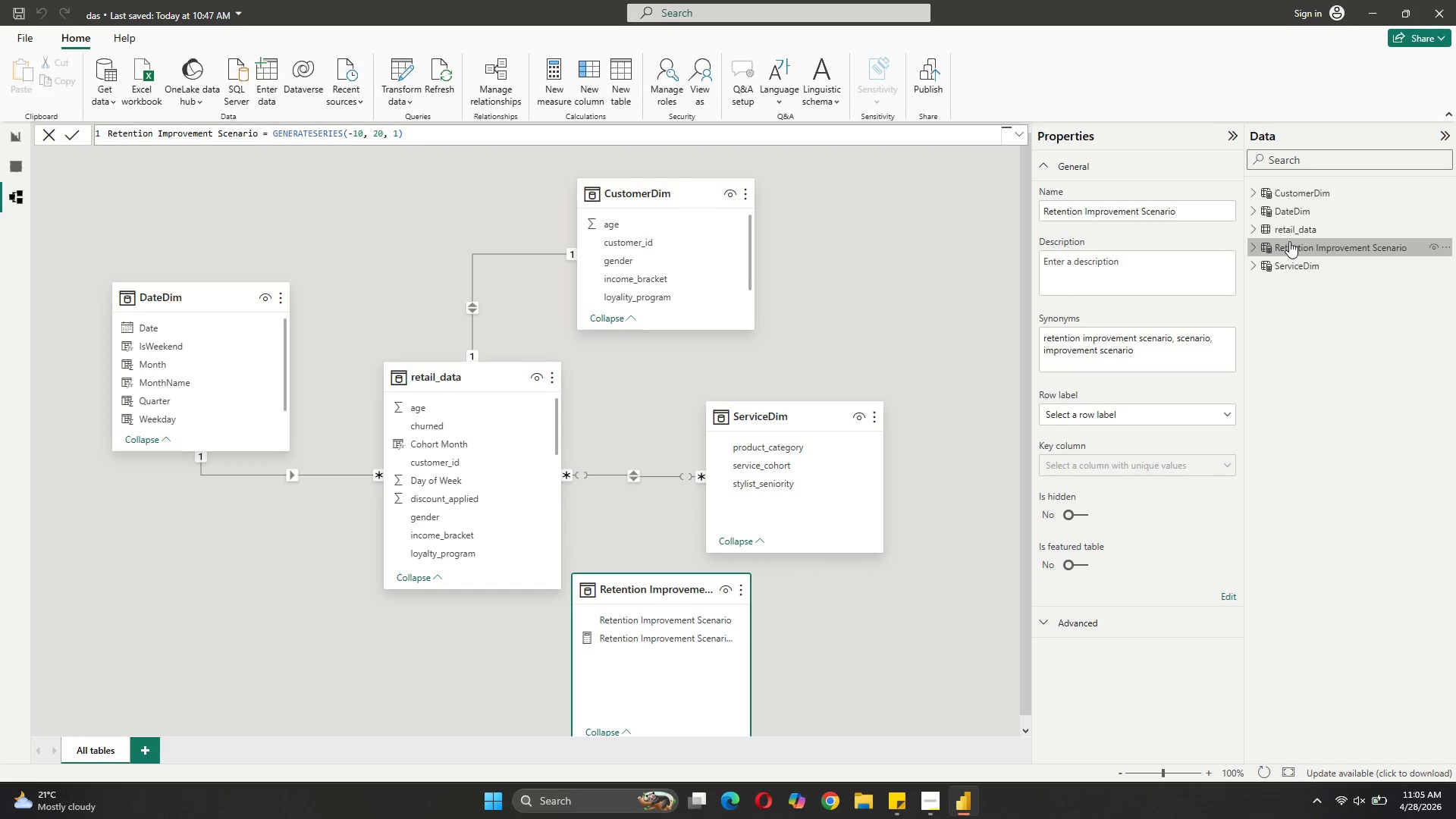 
right_click([1289, 241])
 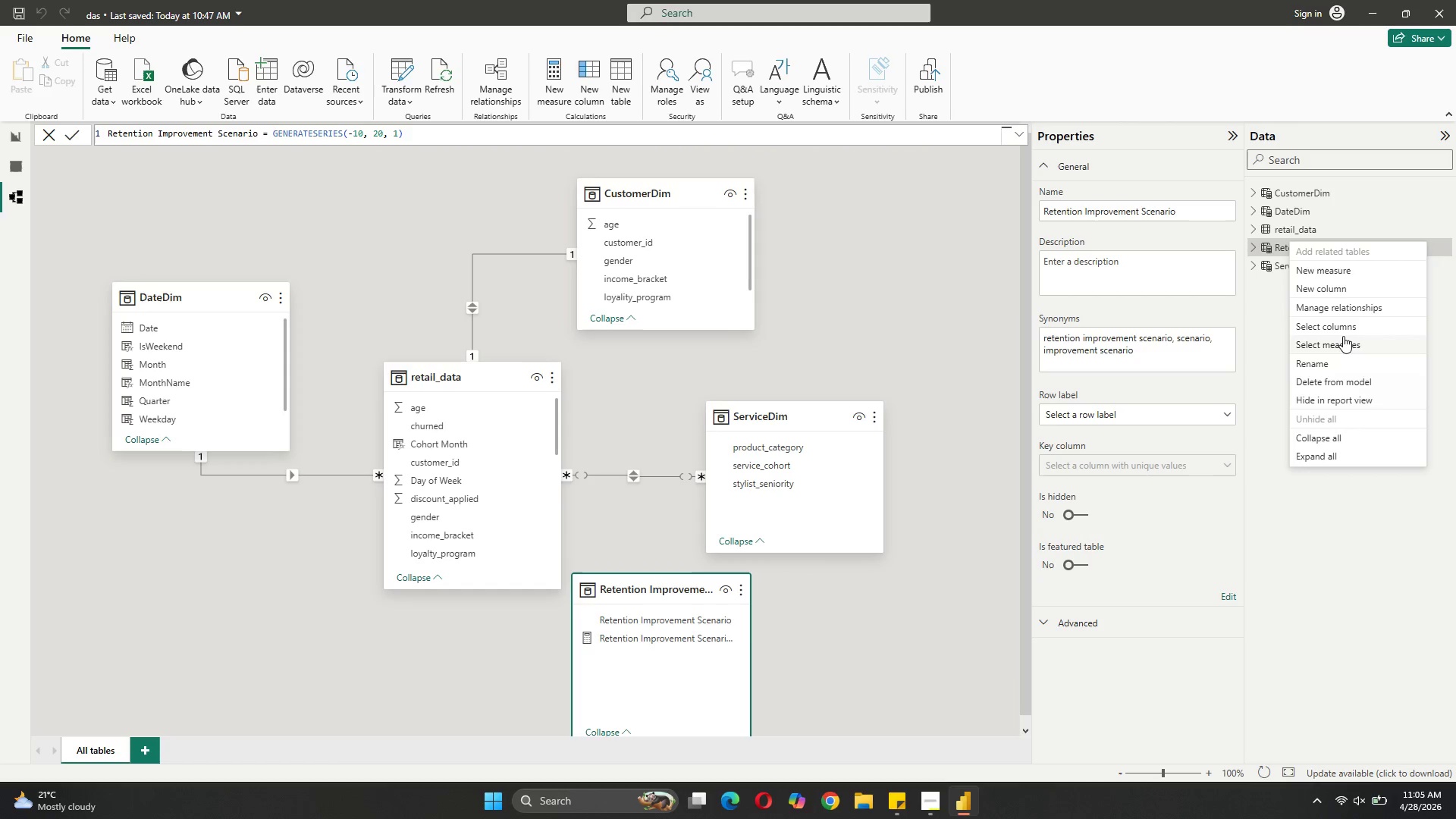 
left_click([1353, 369])
 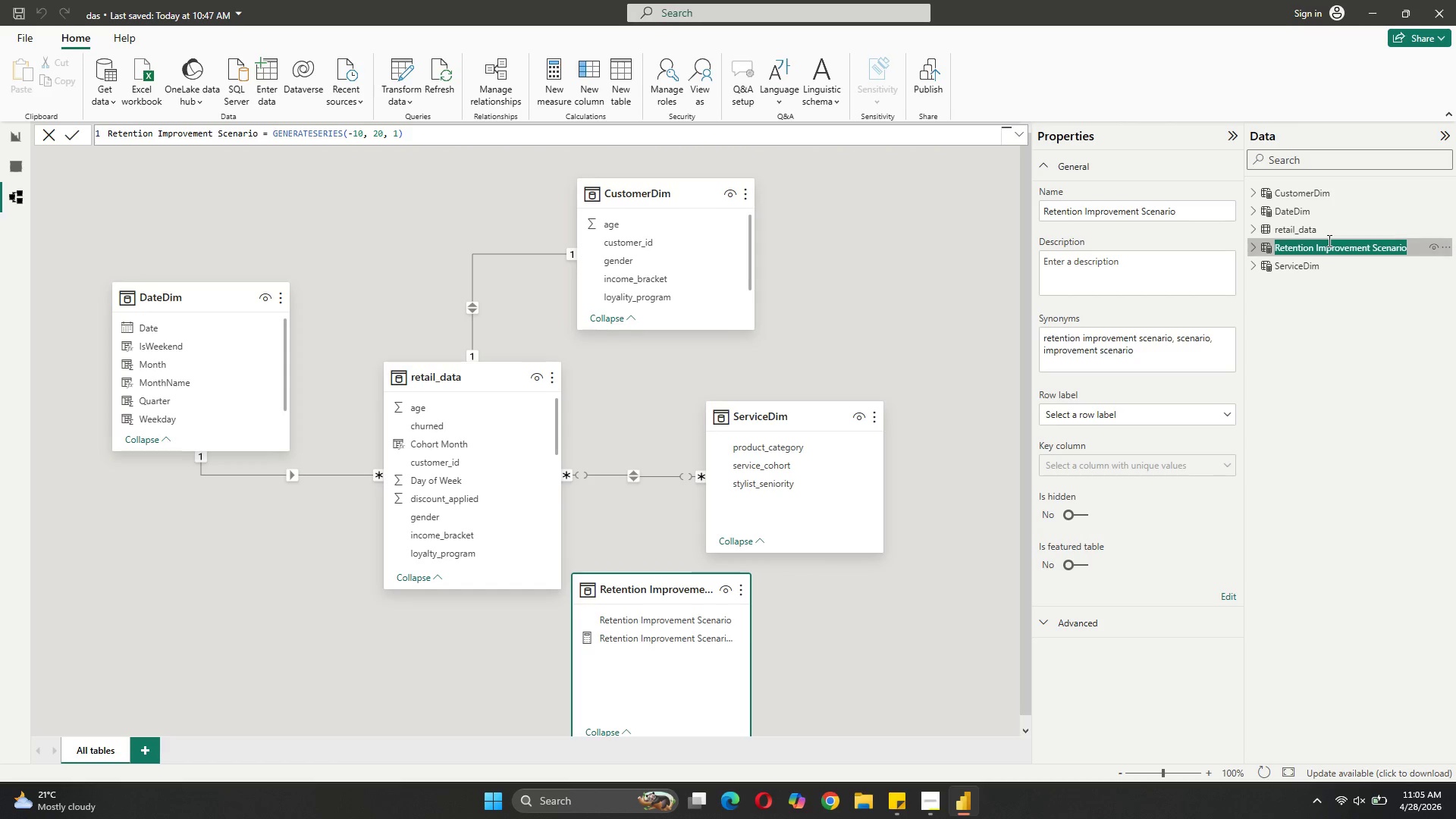 
right_click([1328, 240])
 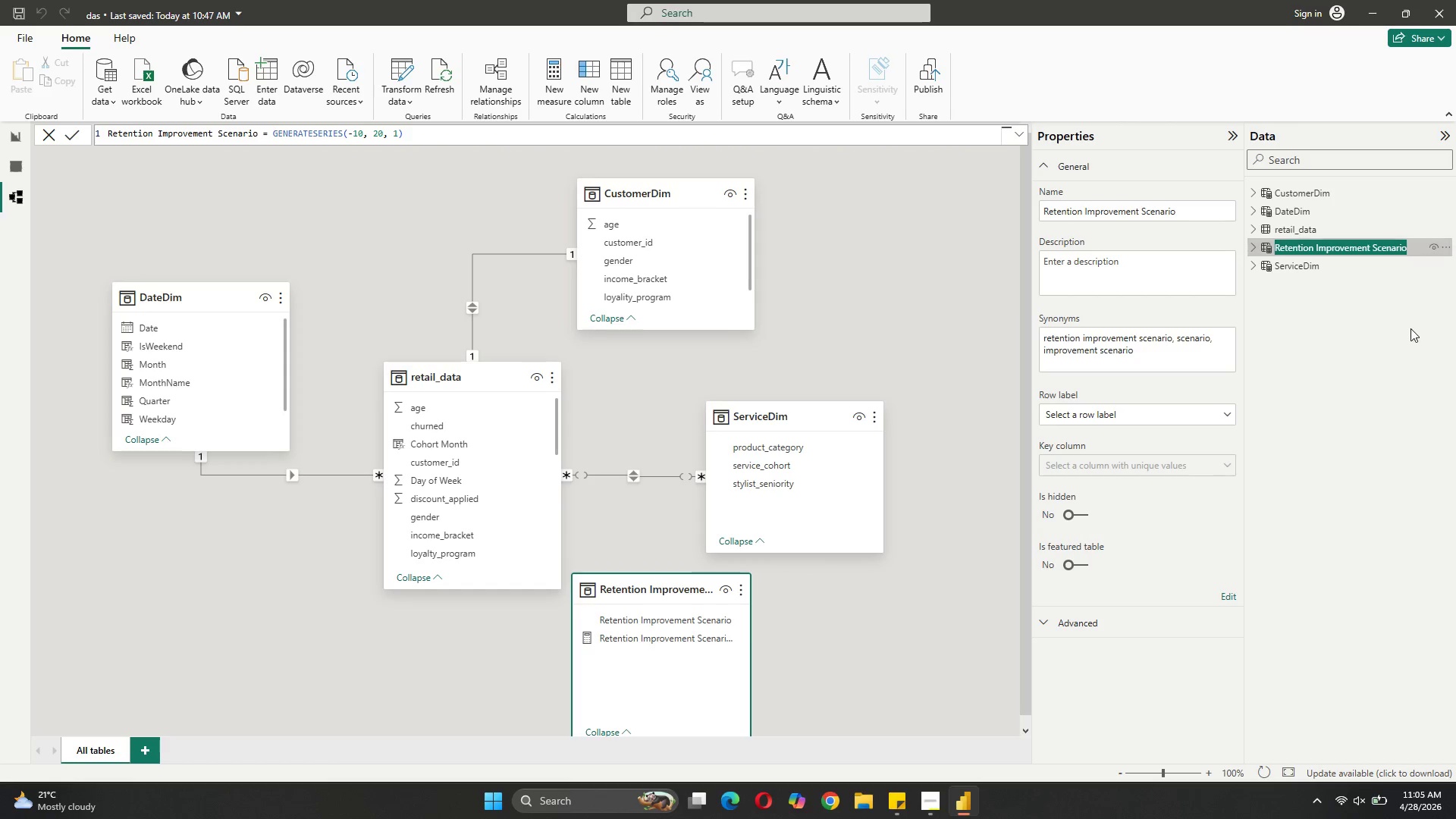 
left_click([1410, 331])
 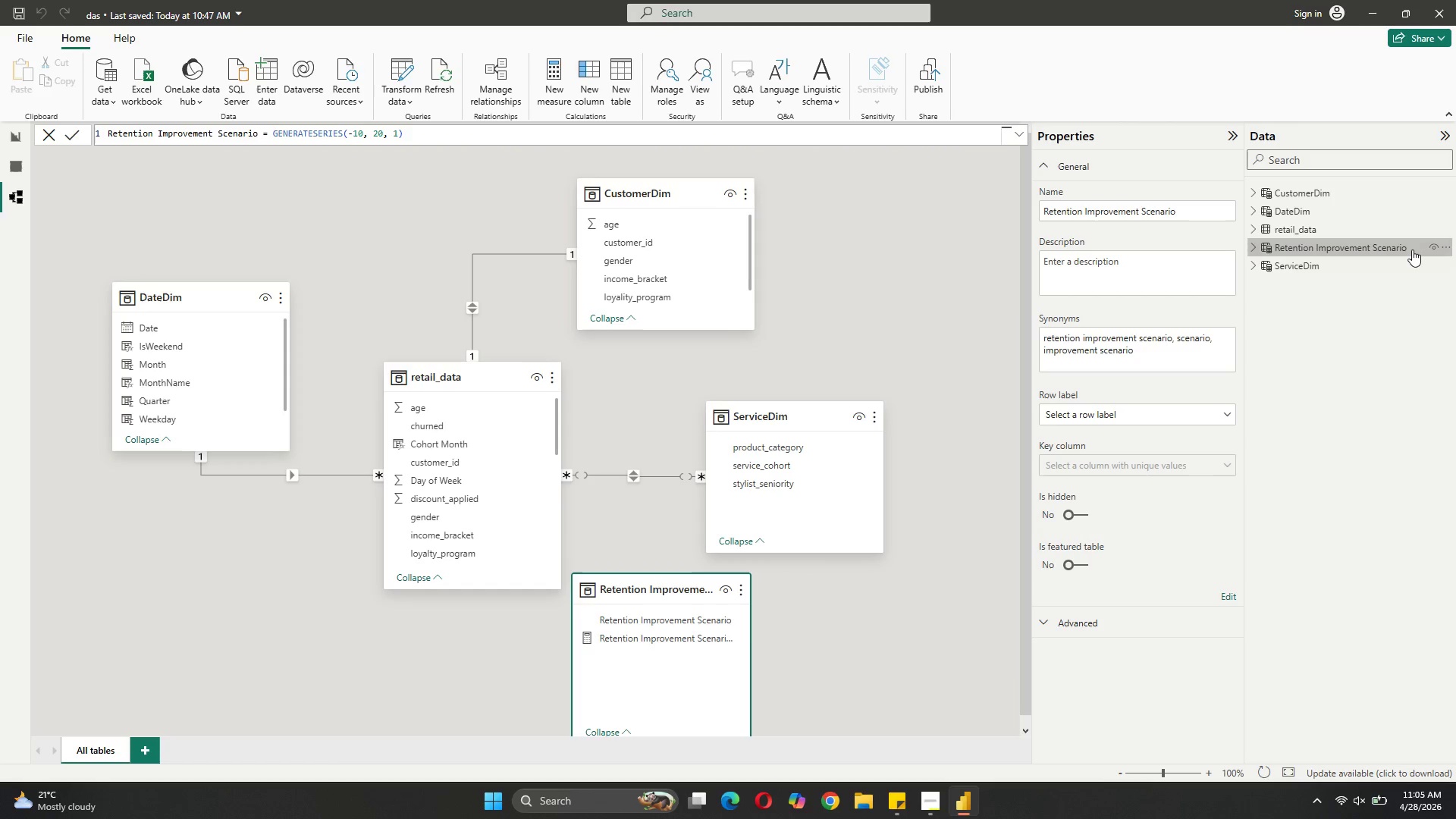 
right_click([1412, 249])
 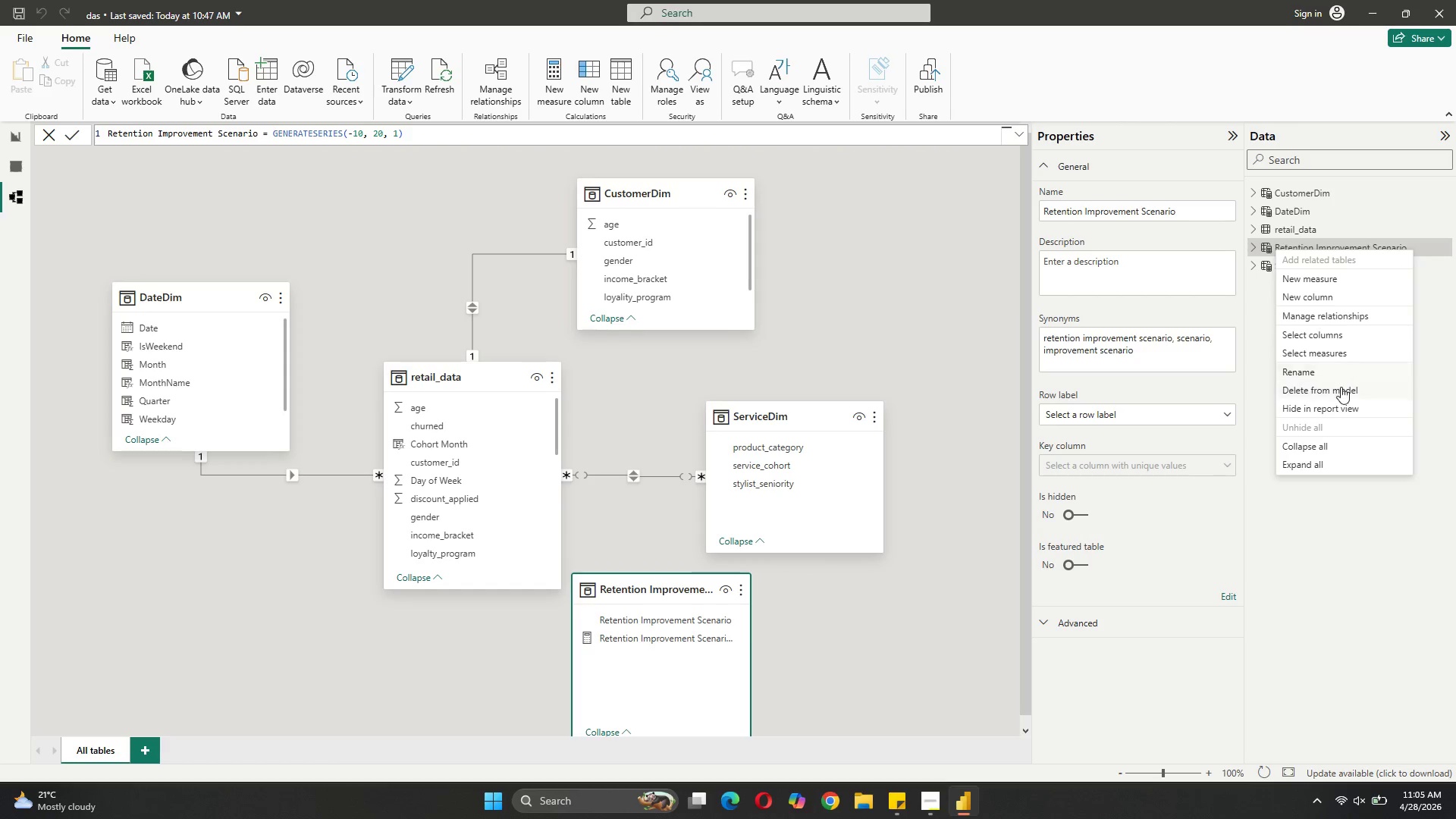 
left_click([1341, 387])
 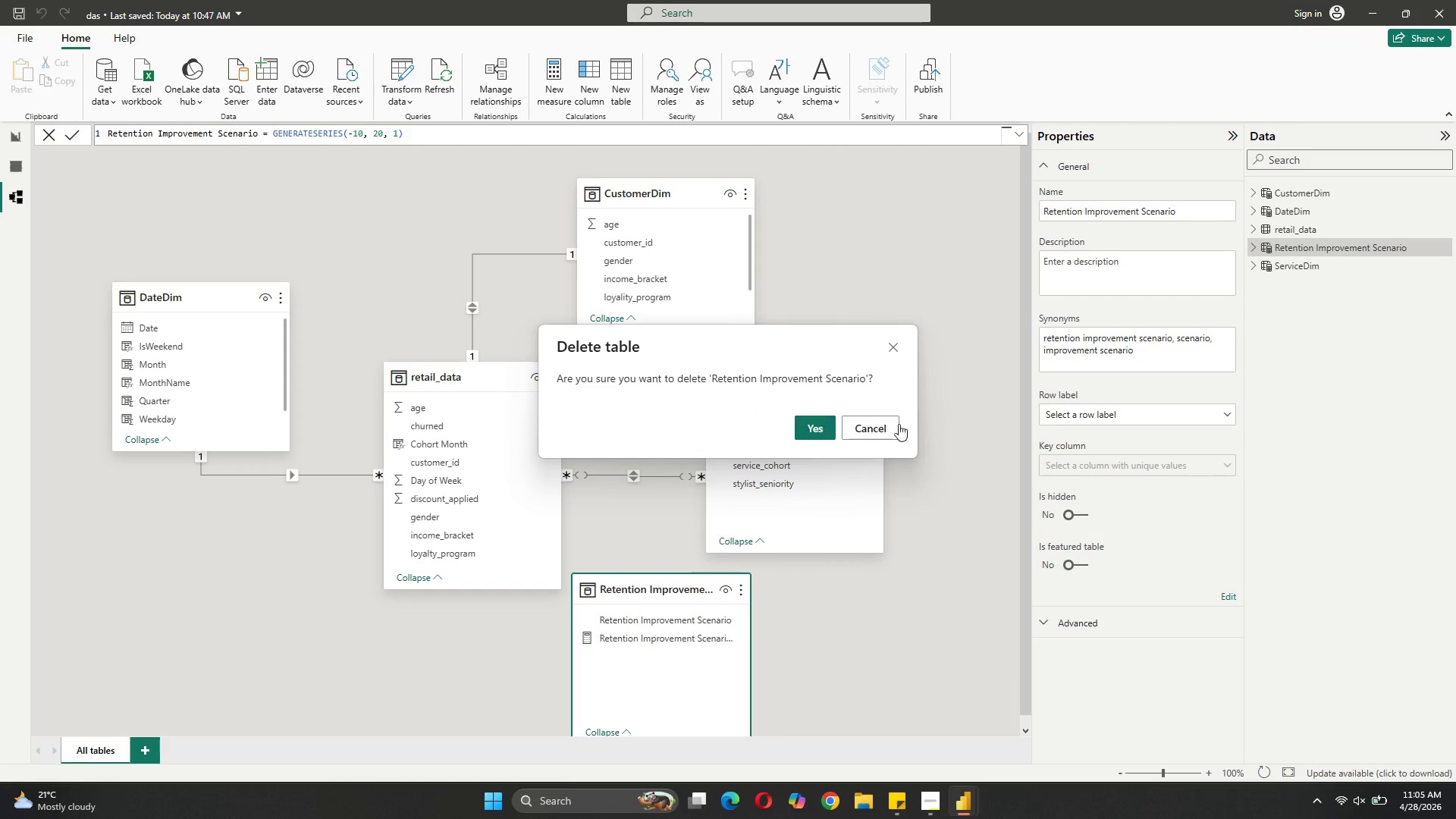 
left_click([819, 421])
 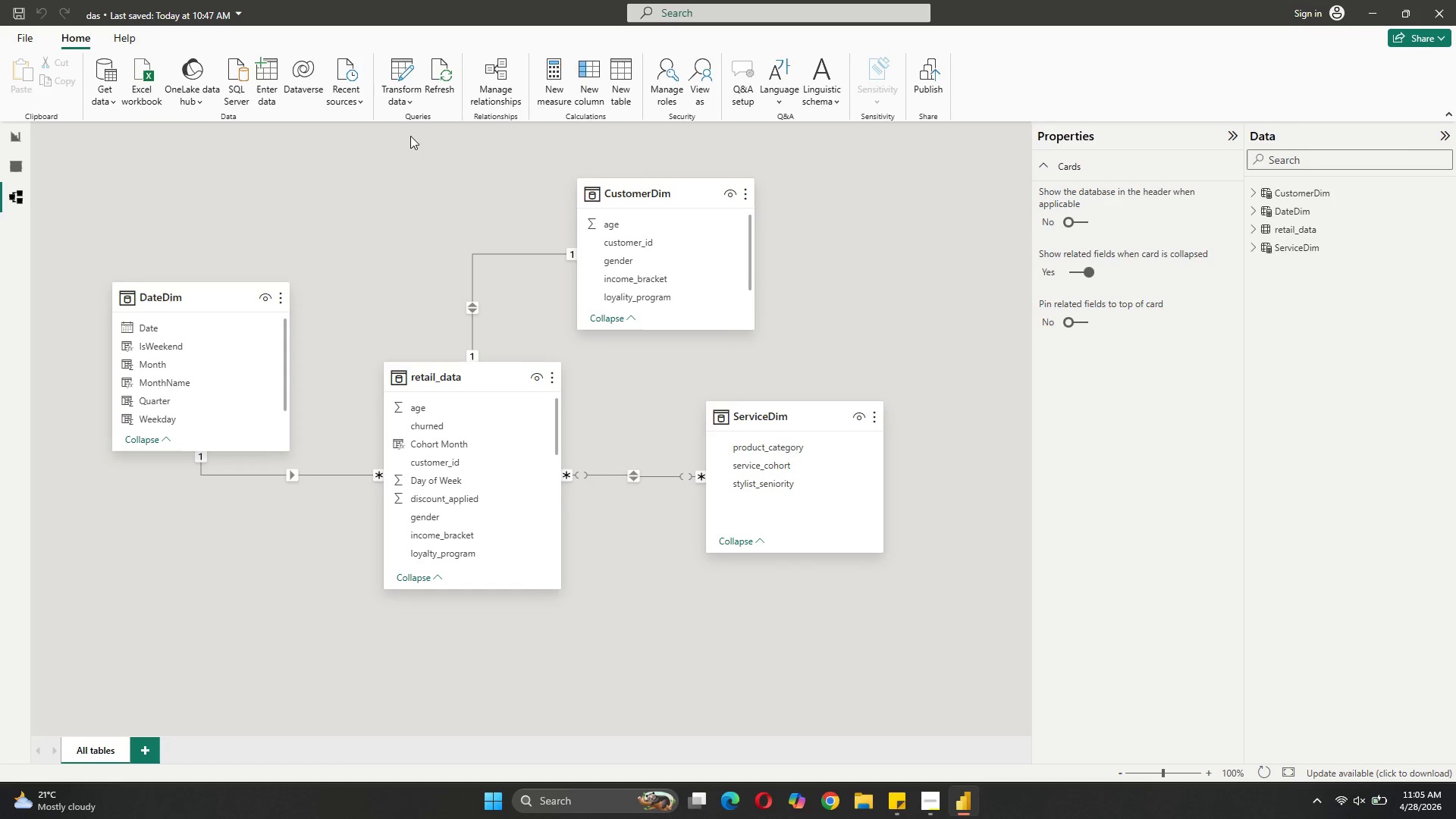 
left_click([625, 71])
 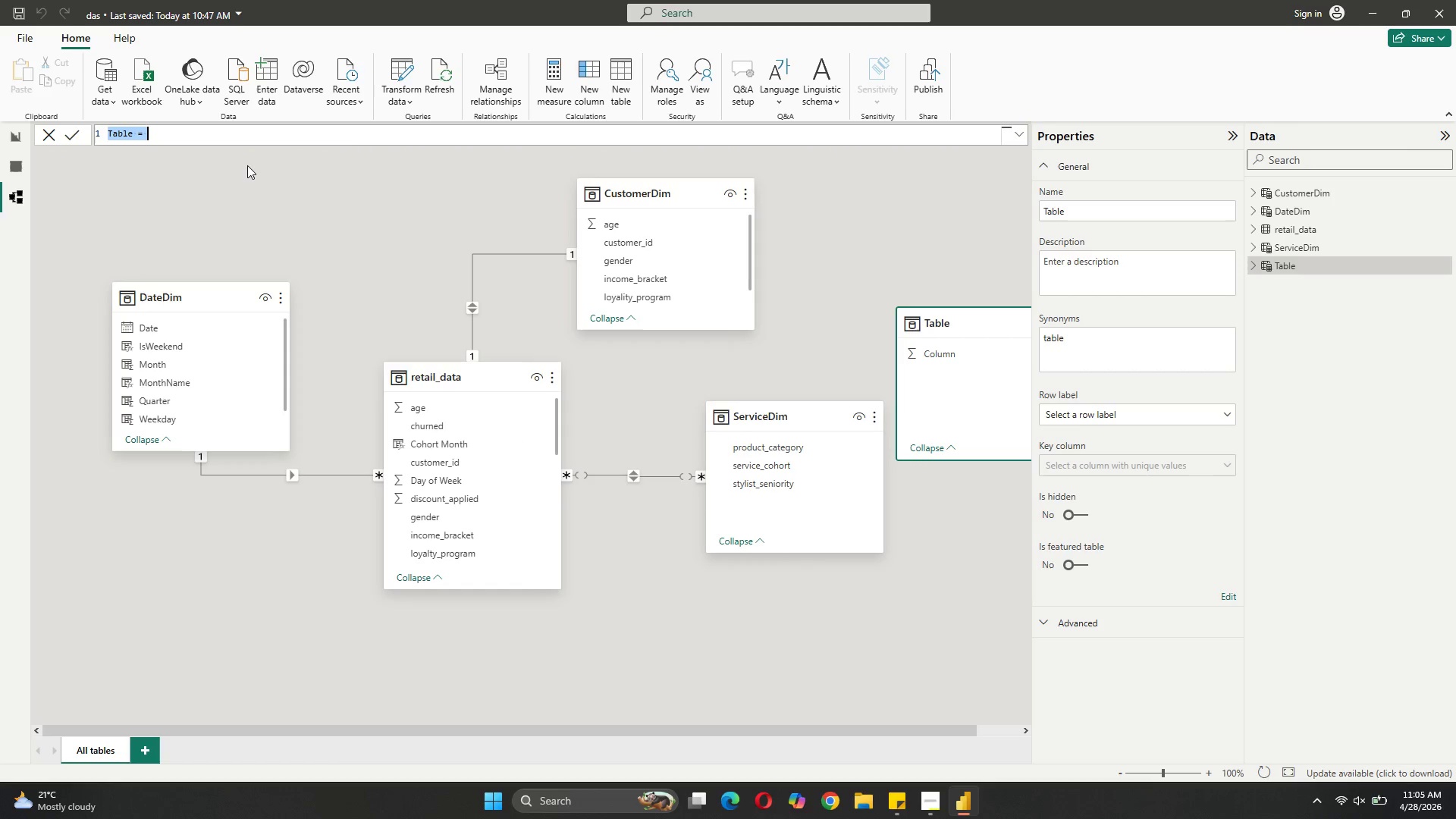 
type(Mea)
key(Backspace)
key(Backspace)
key(Backspace)
type(_Mesure)
key(Backspace)
key(Backspace)
key(Backspace)
key(Backspace)
type(asure = P)
key(Backspace)
type({"Measure", BLA)
 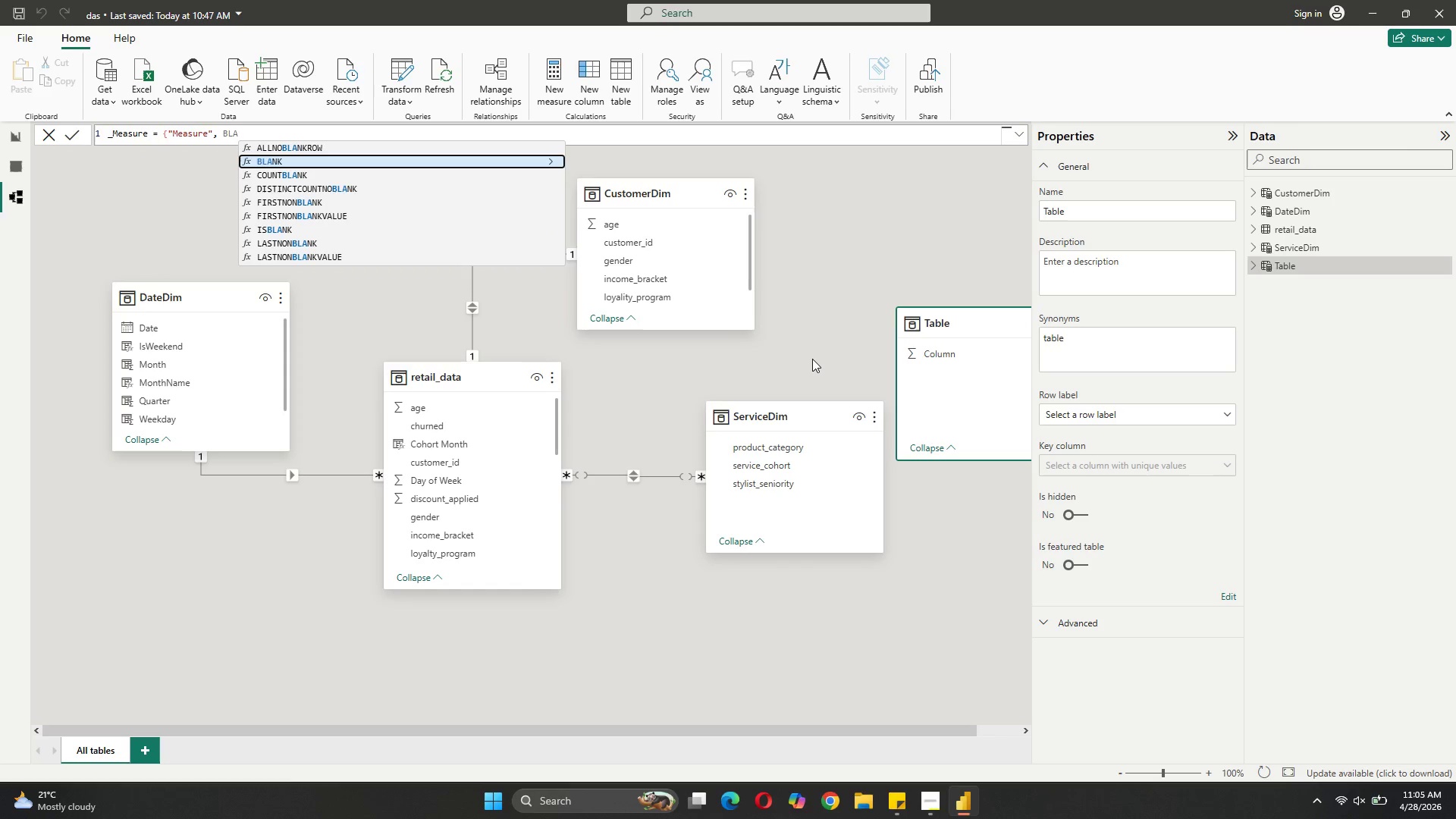 
left_click([260, 162])
 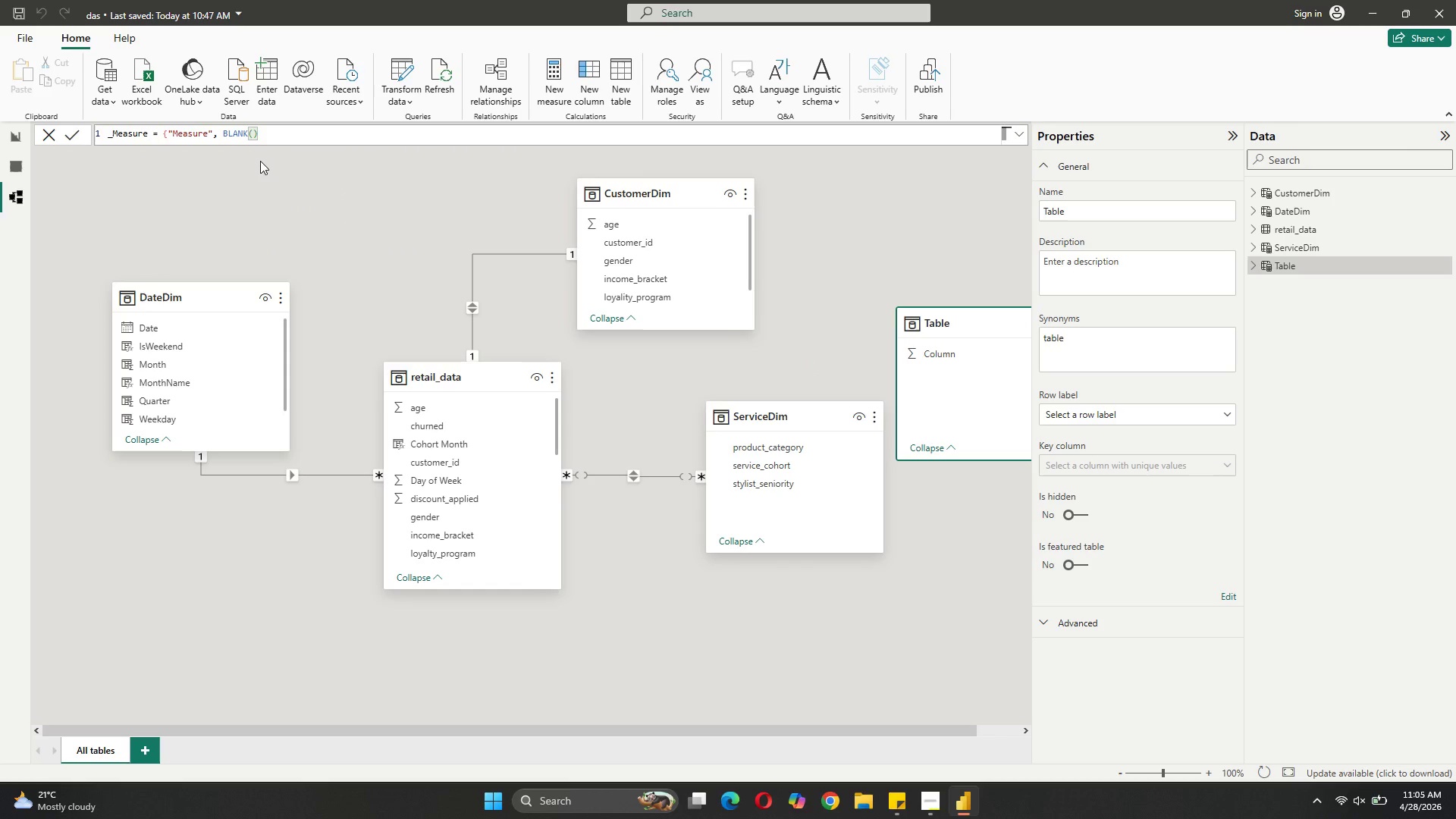 
key(Shift+0)
 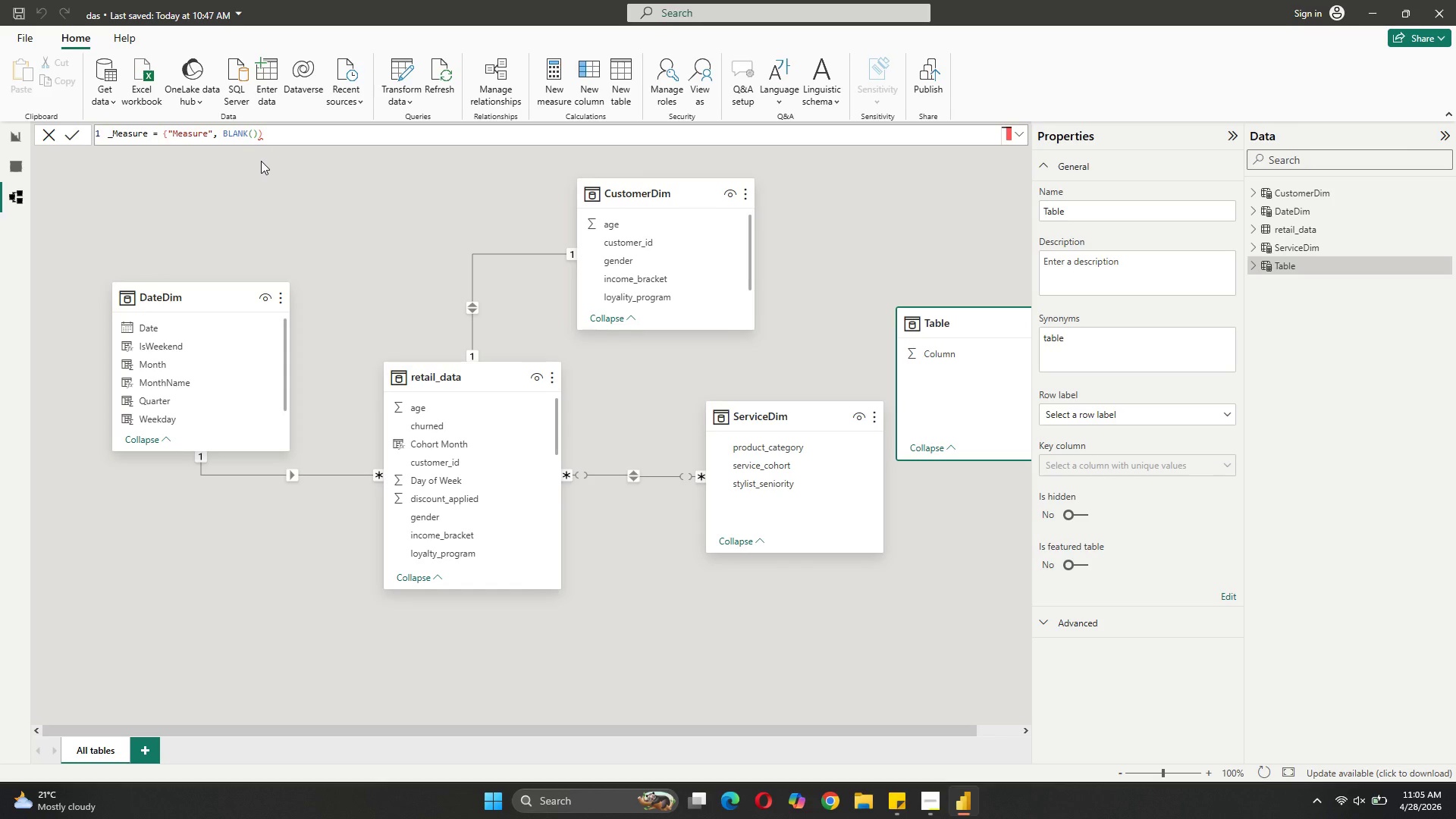 
key(Backspace)
 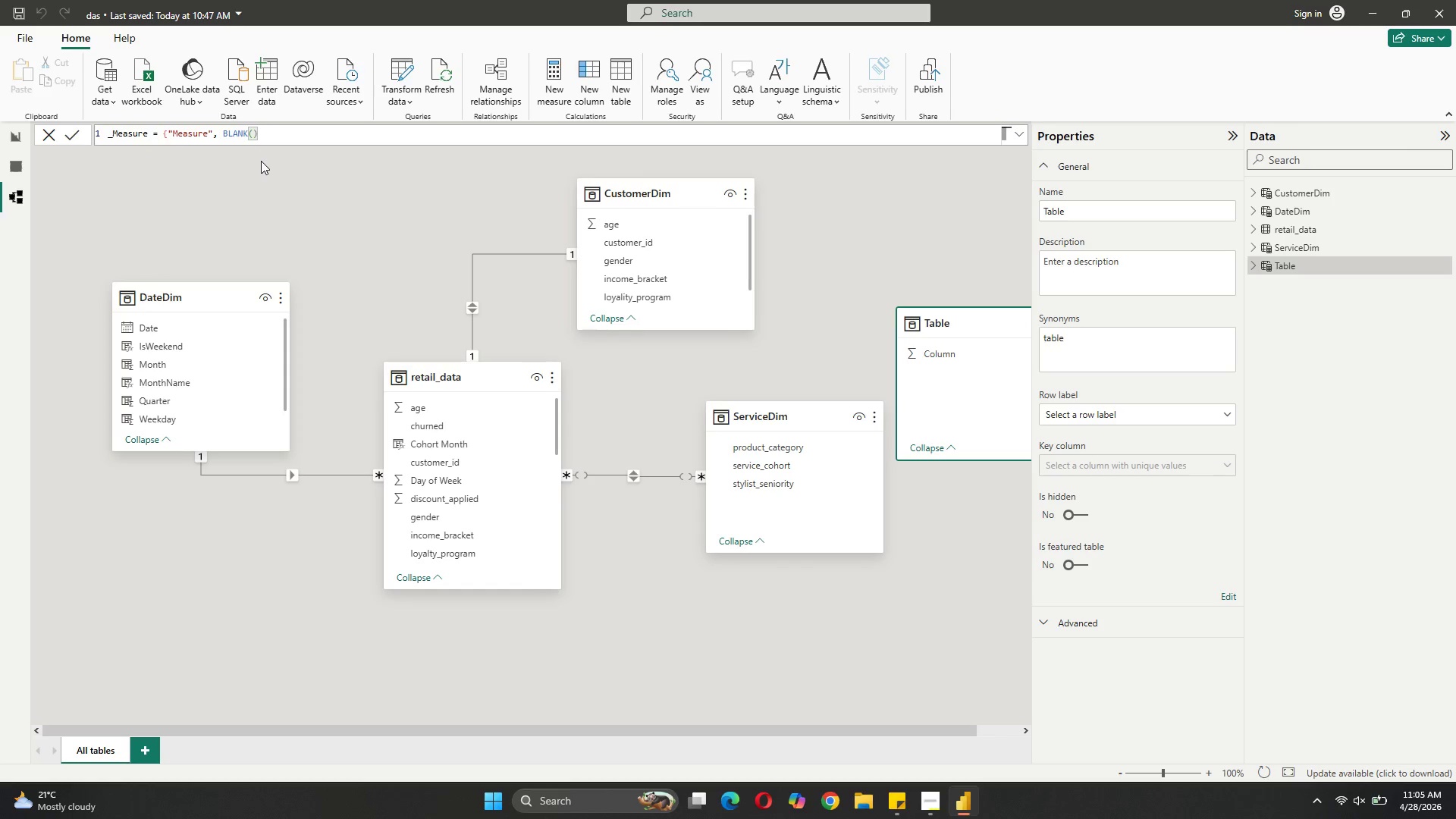 
key(Shift+BracketRight)
 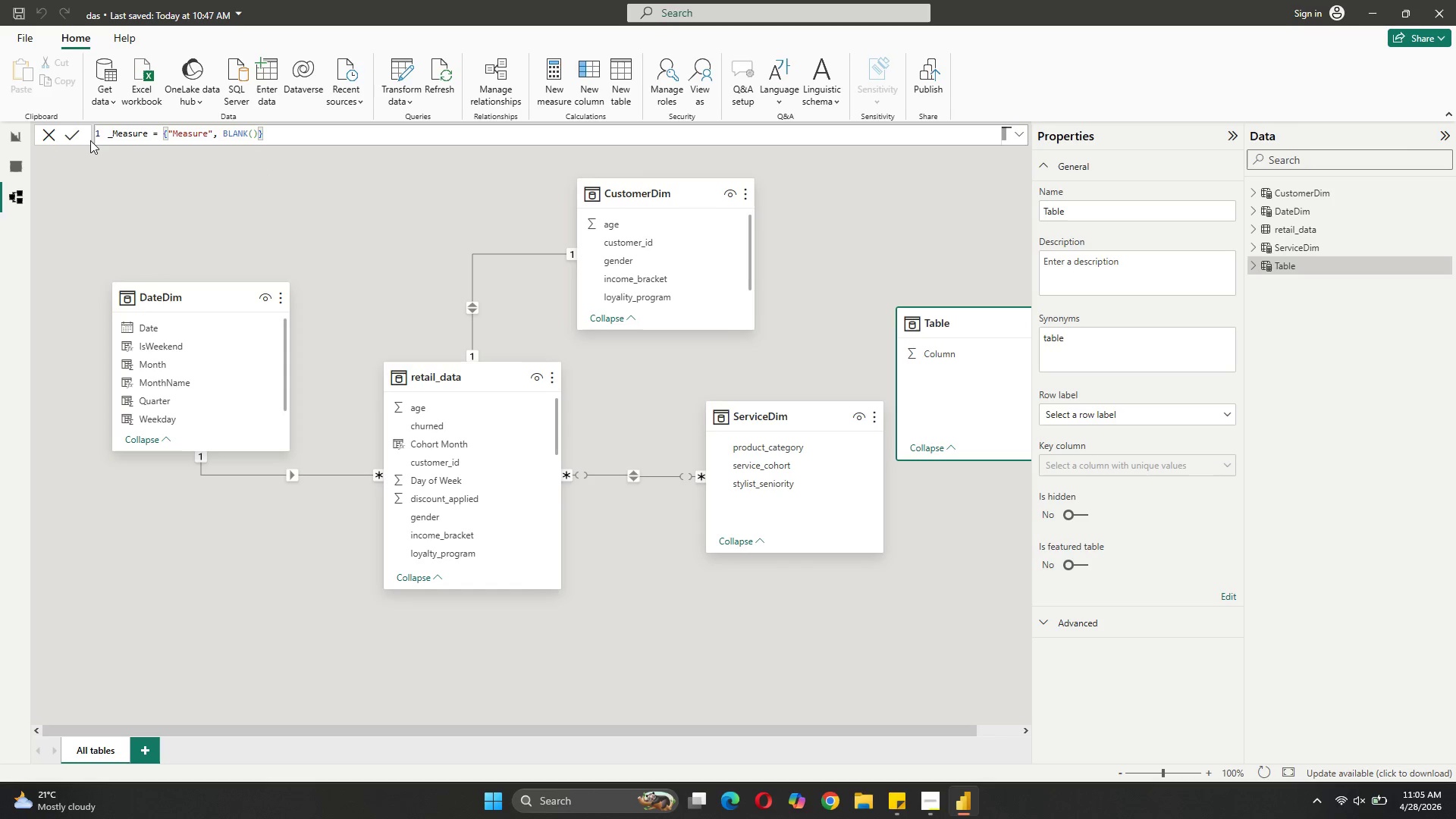 
left_click([81, 133])
 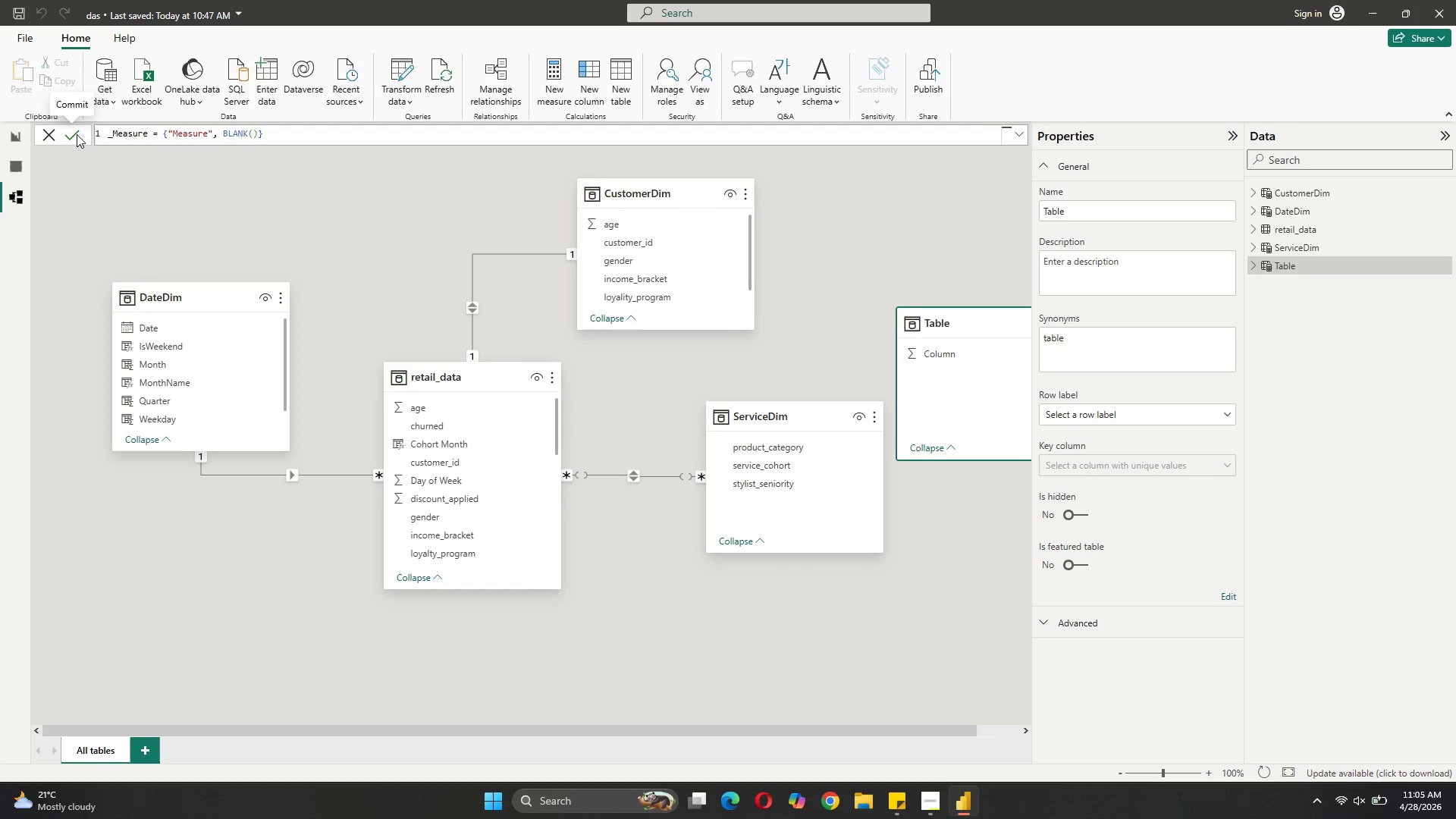 
left_click([77, 134])
 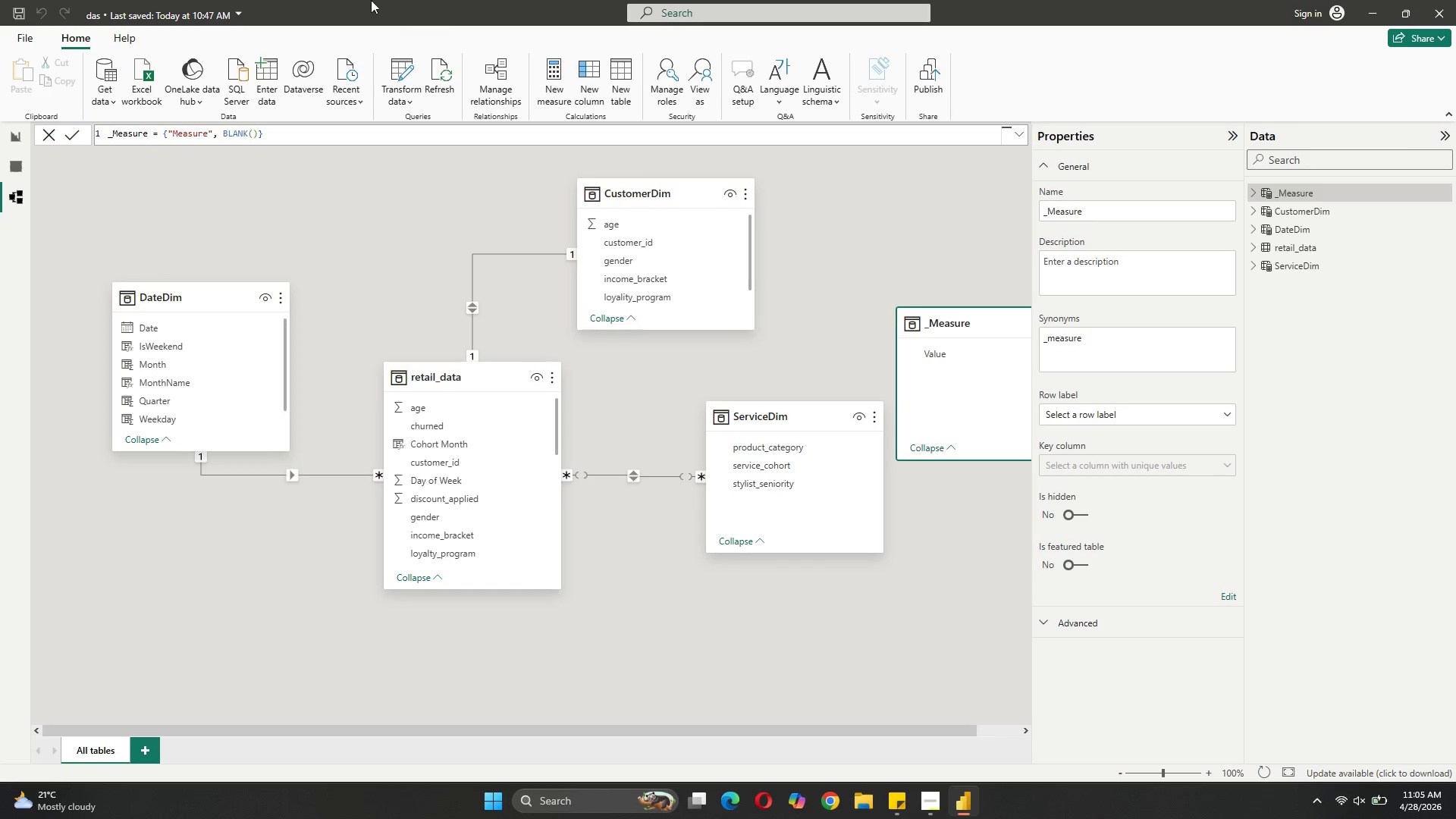 
wait(10.86)
 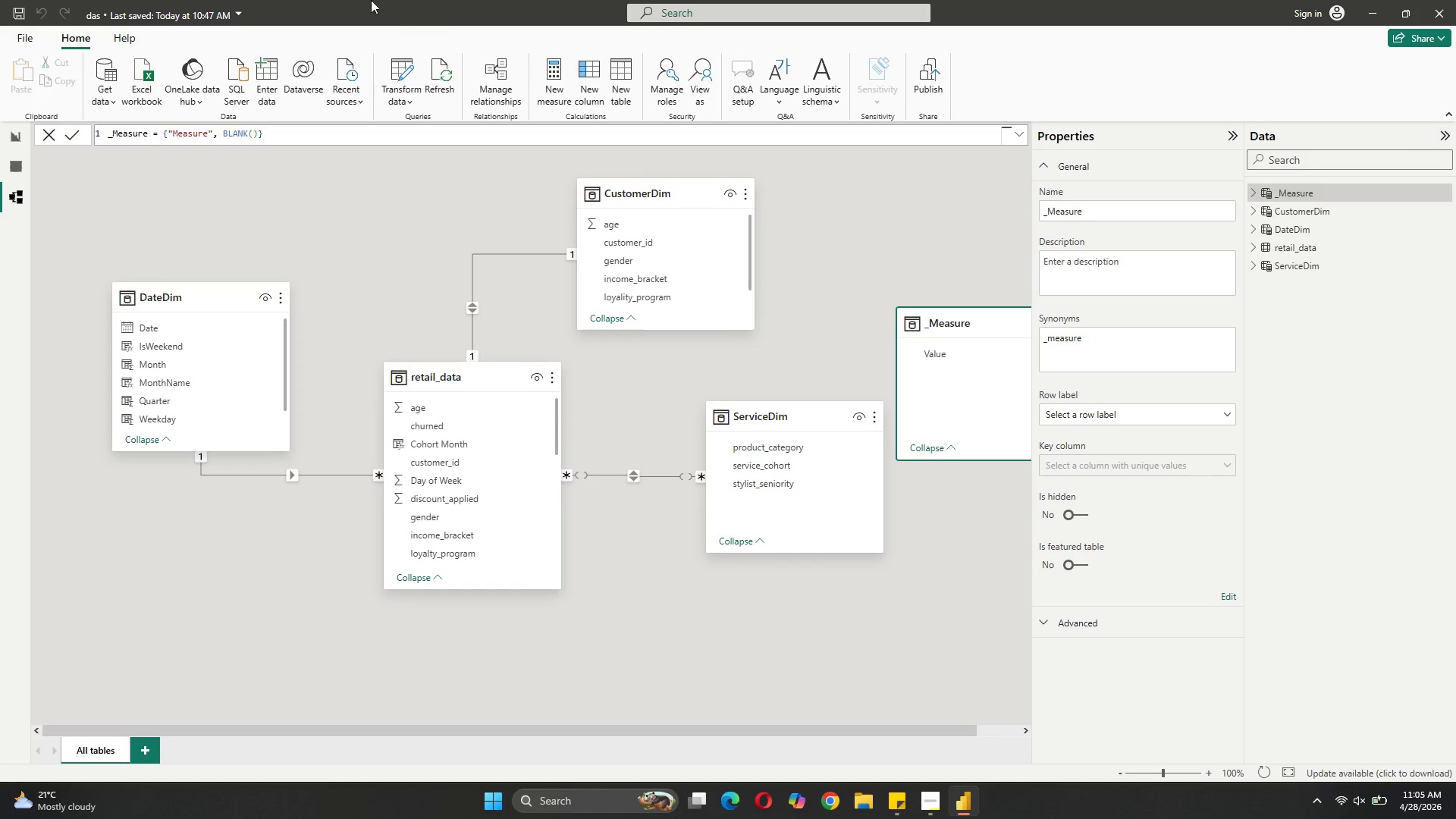 
left_click([603, 96])
 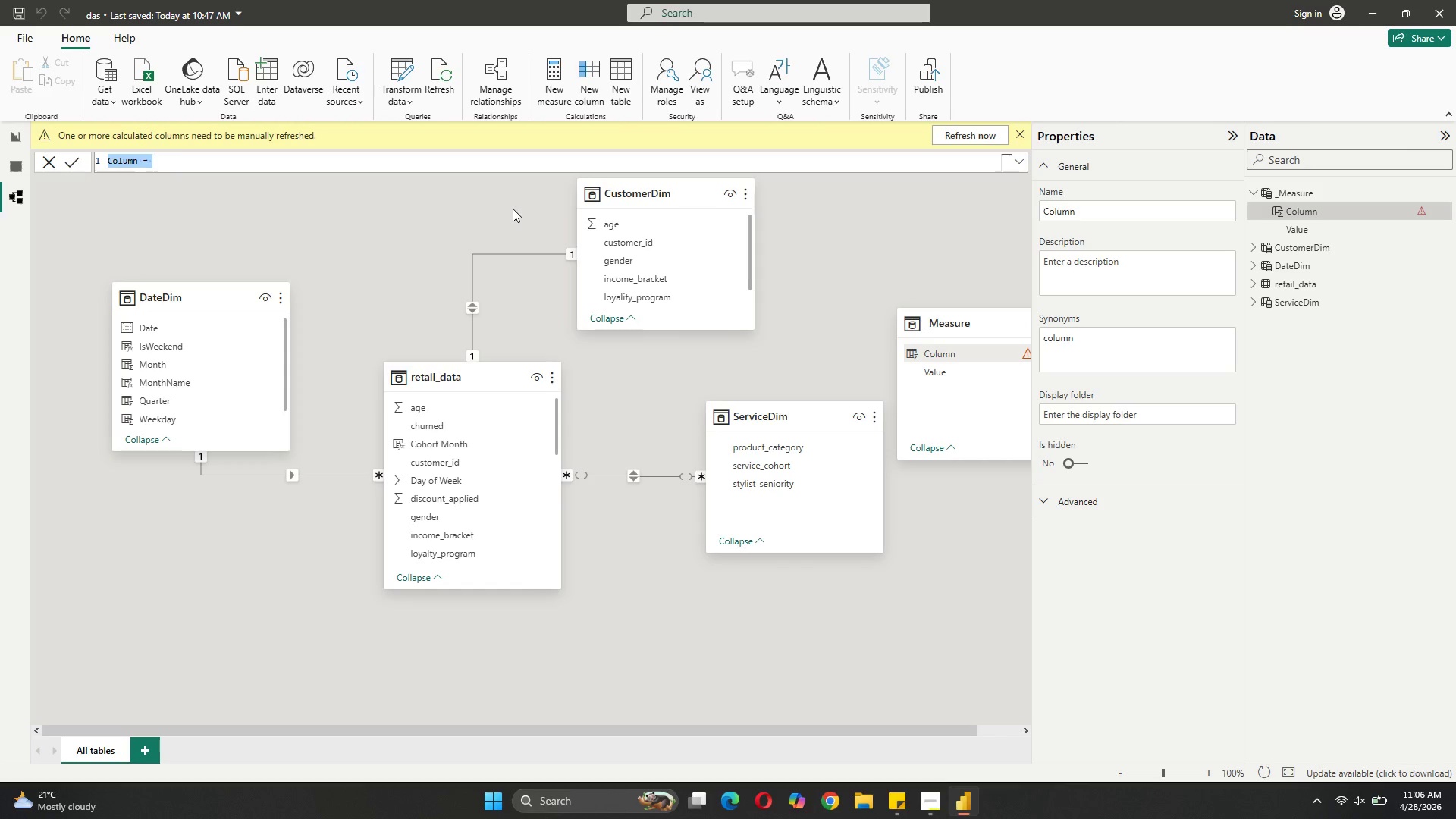 
wait(7.64)
 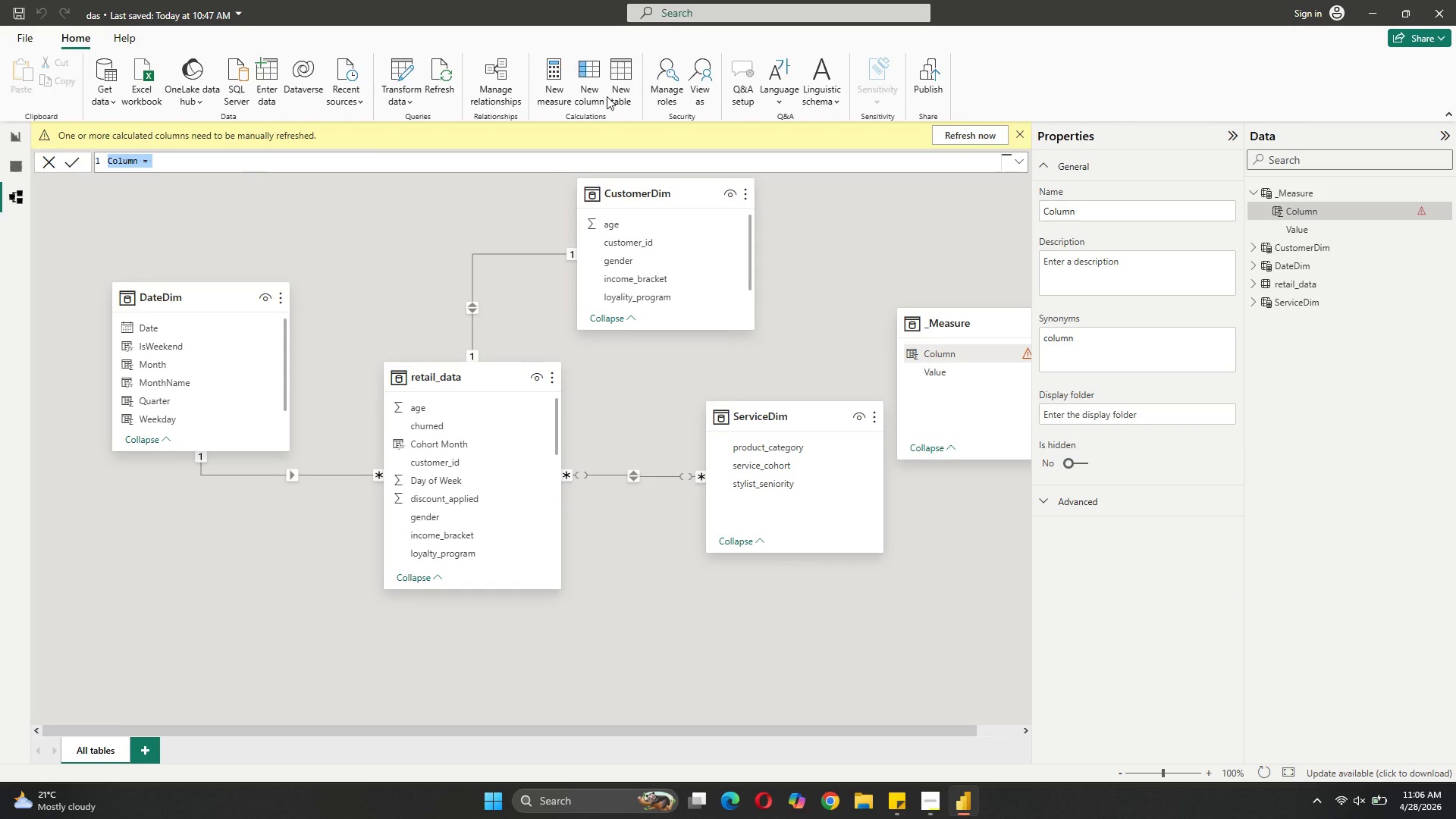 
type(First Transaction Date = )
 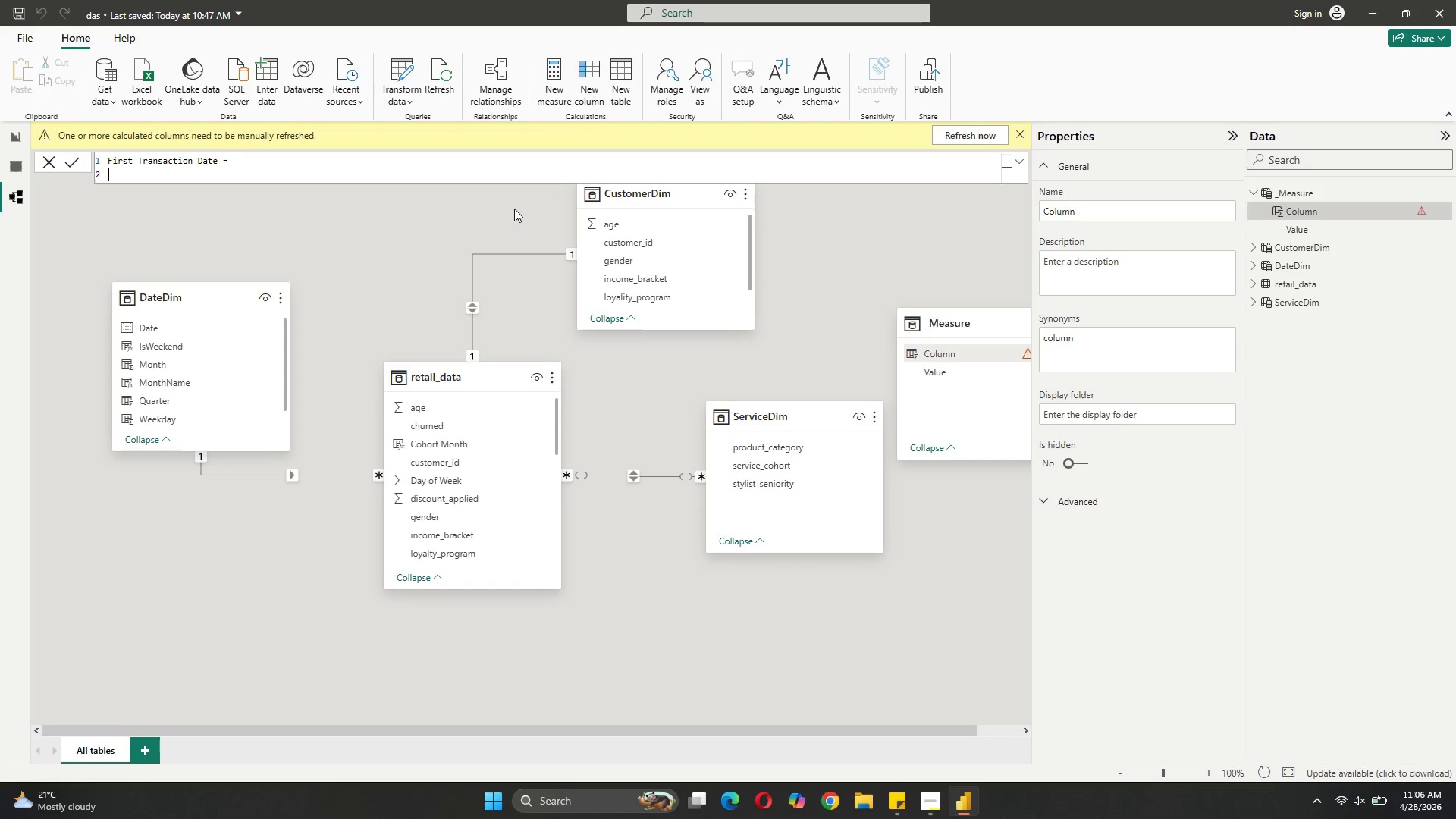 
key(Shift+Enter)
 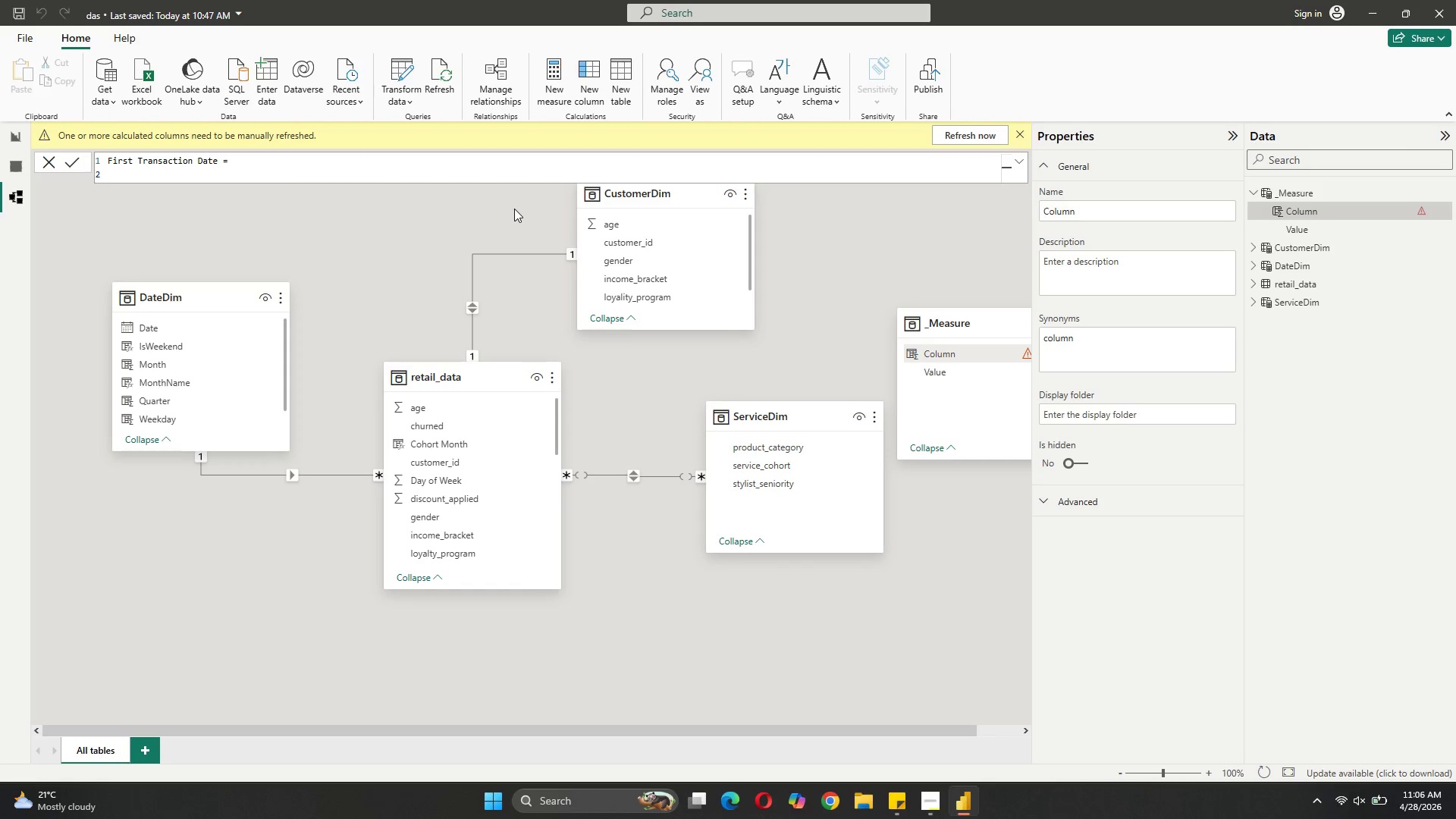 
type(CALCULATE())
 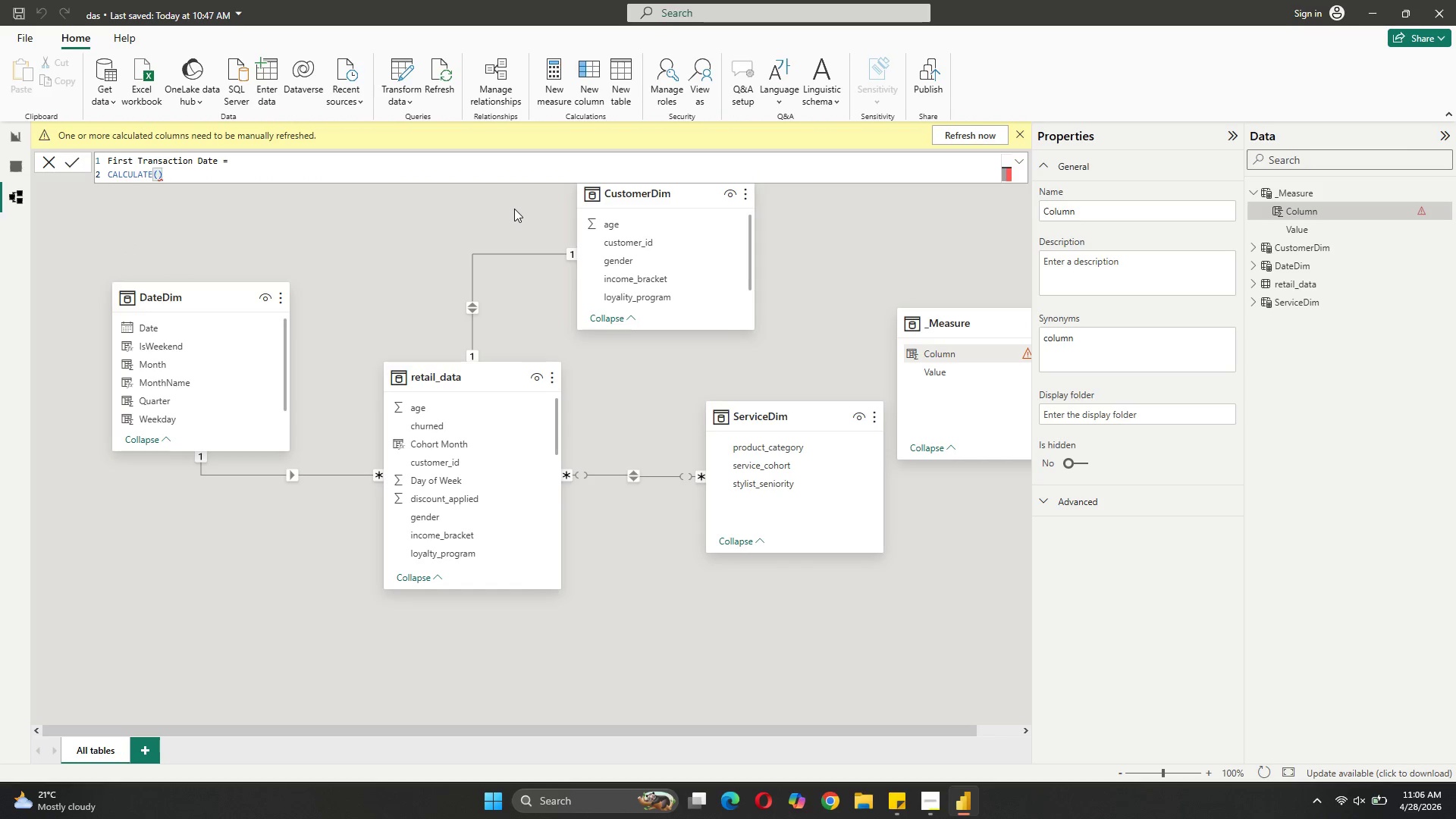 
key(ArrowLeft)
 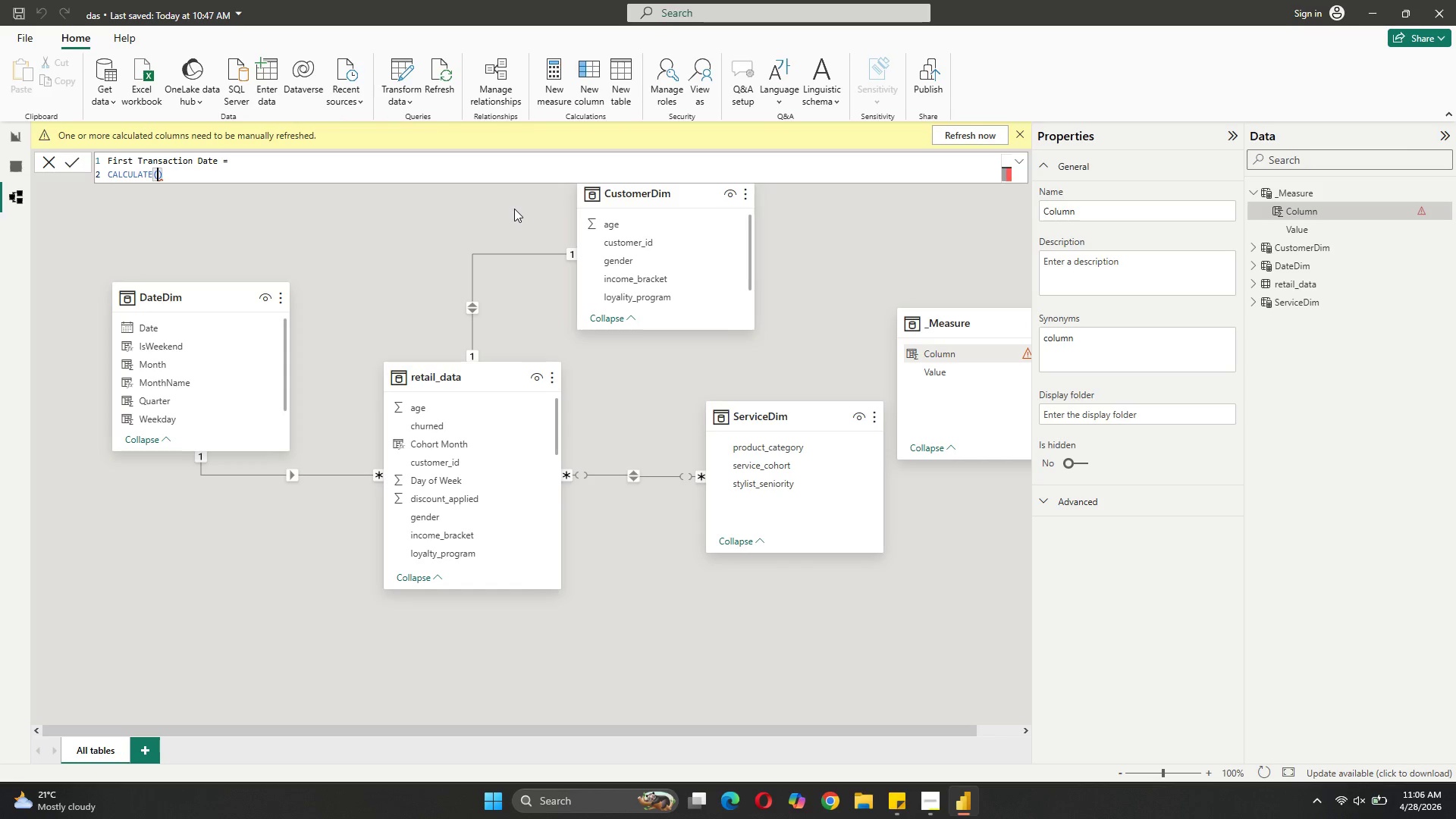 
key(Shift+ShiftRight)
 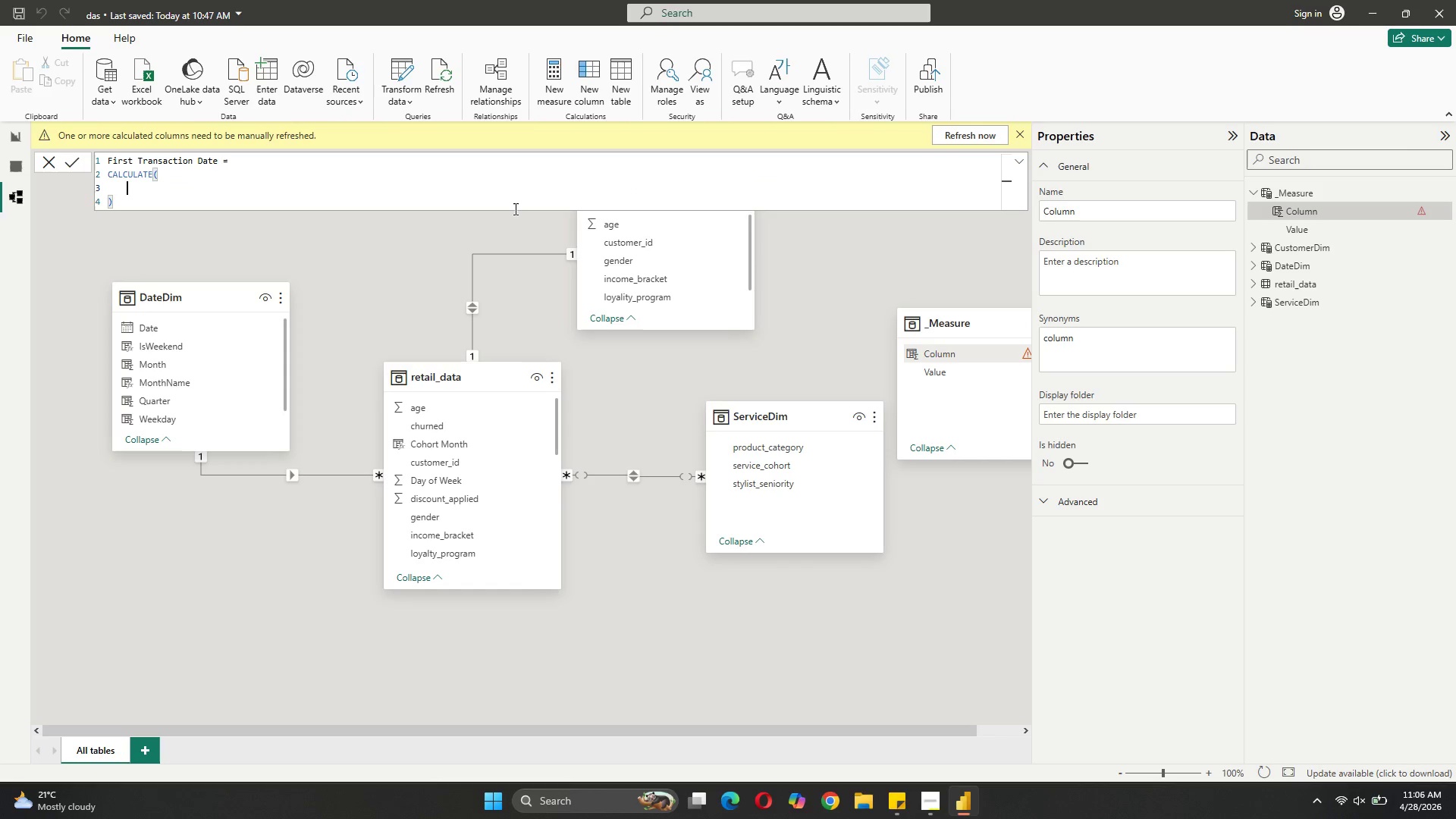 
key(Shift+Enter)
 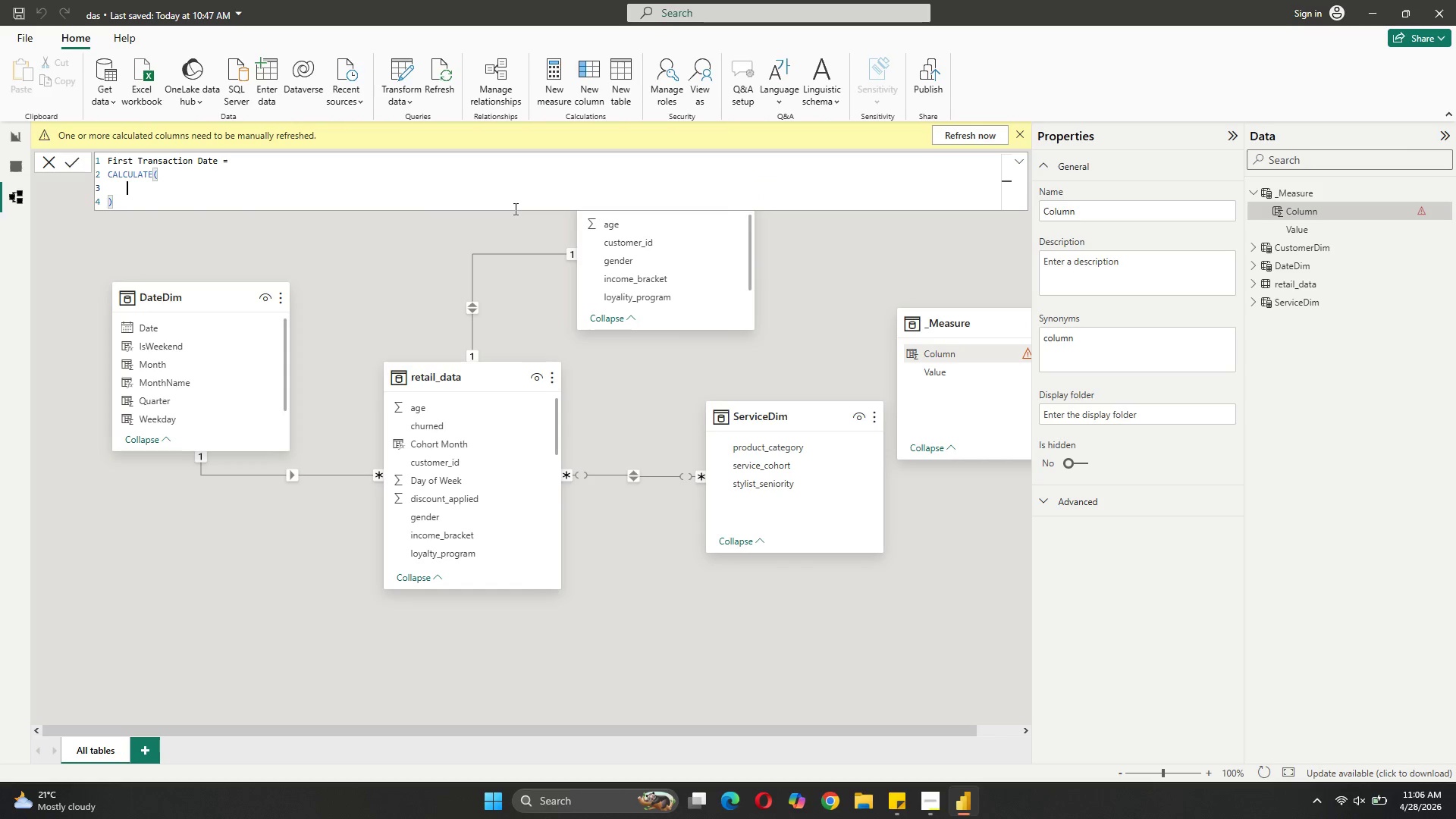 
type(MIN(RETA)
 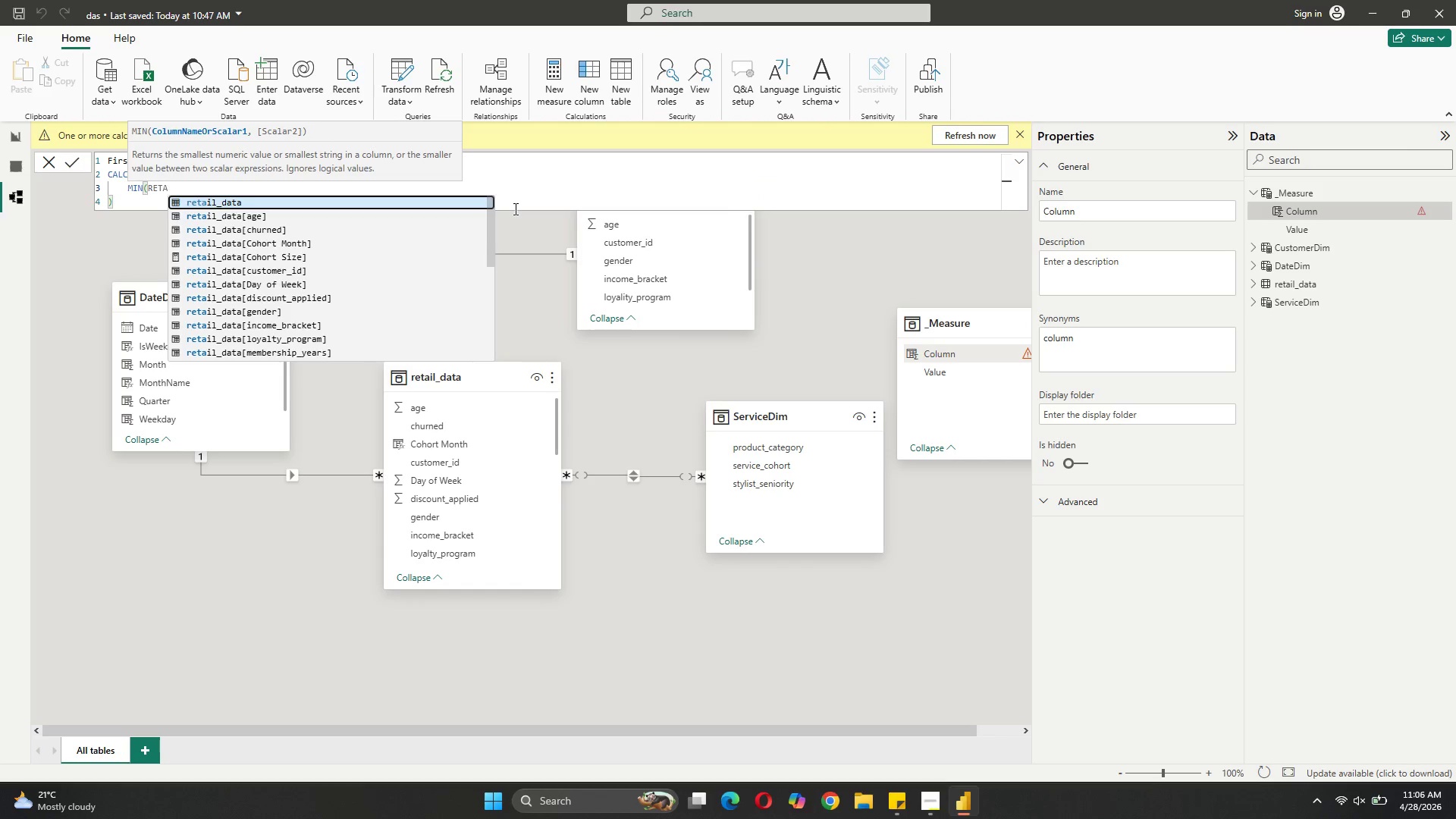 
scroll: coordinate [351, 240], scroll_direction: down, amount: 9.0
 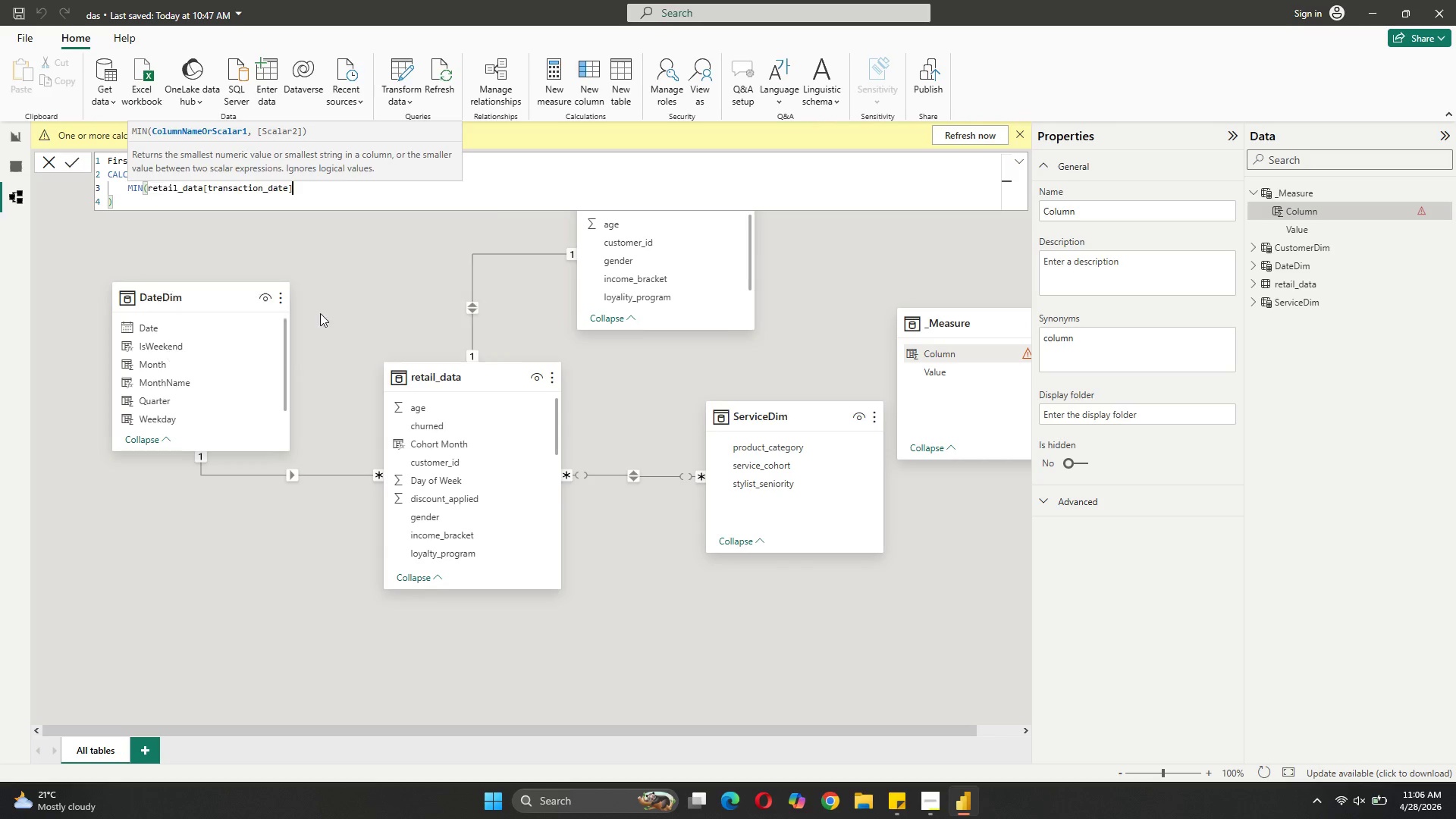 
left_click([320, 313])
 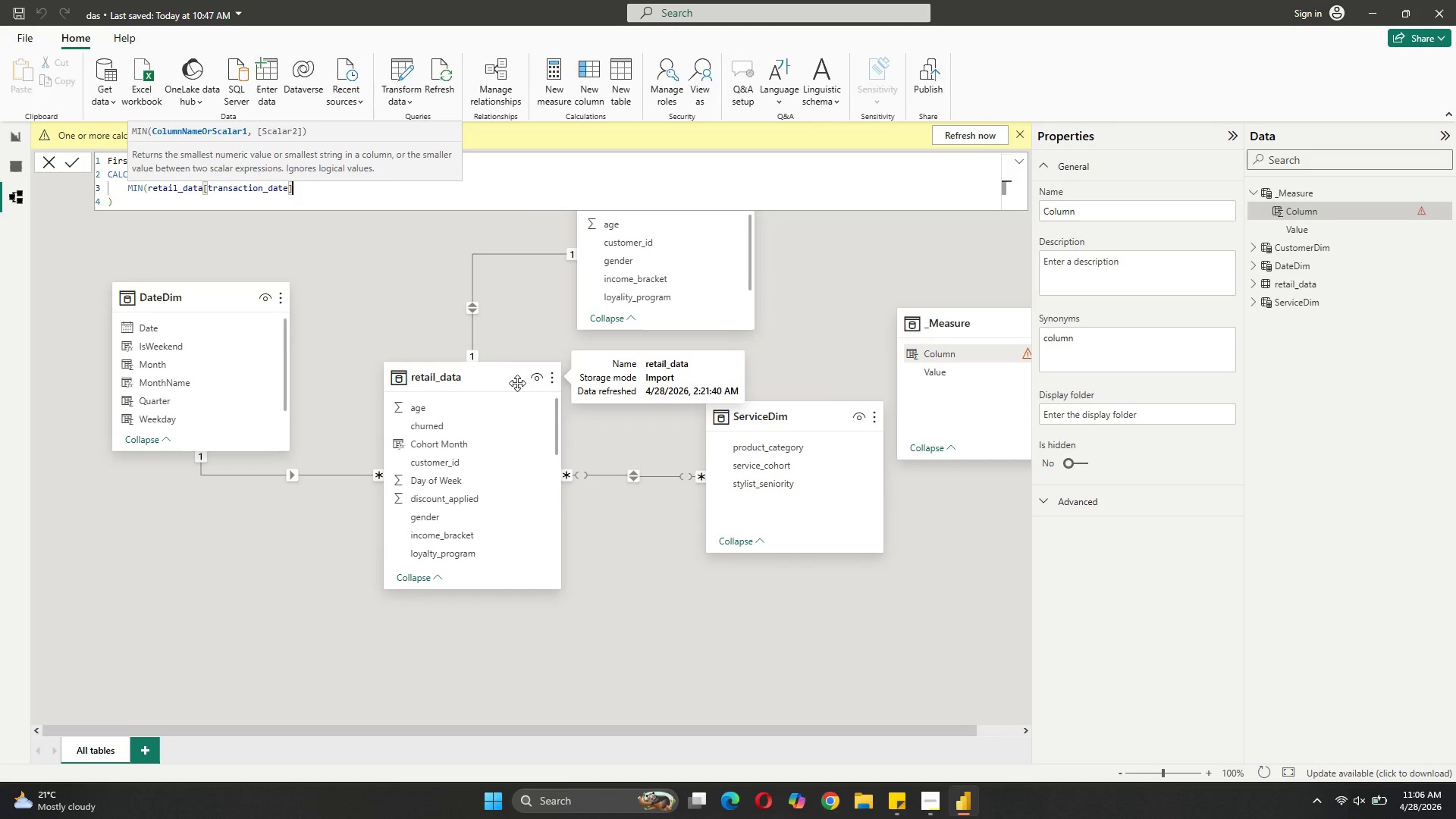 
key(Shift+0)
 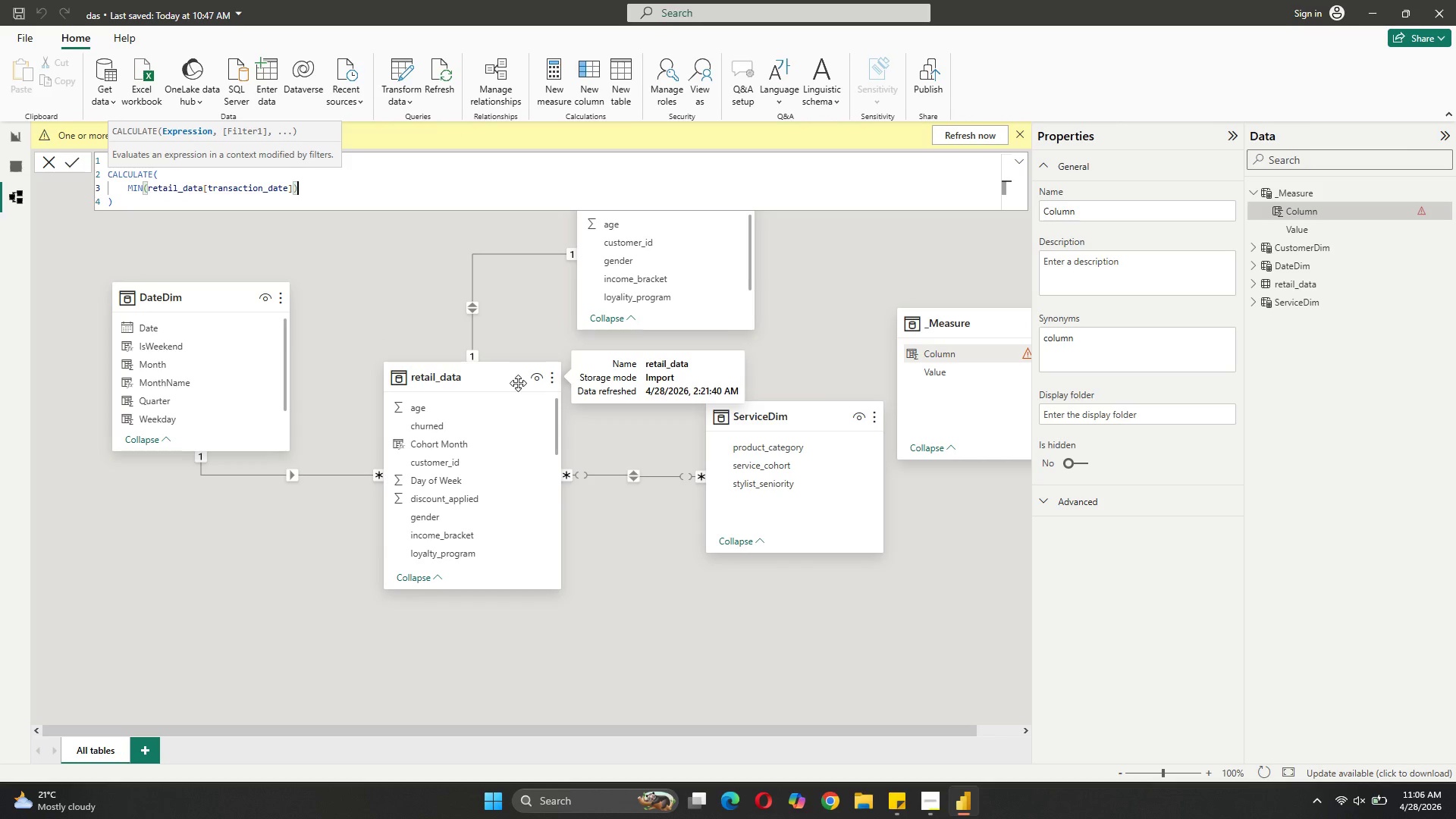 
key(Comma)
 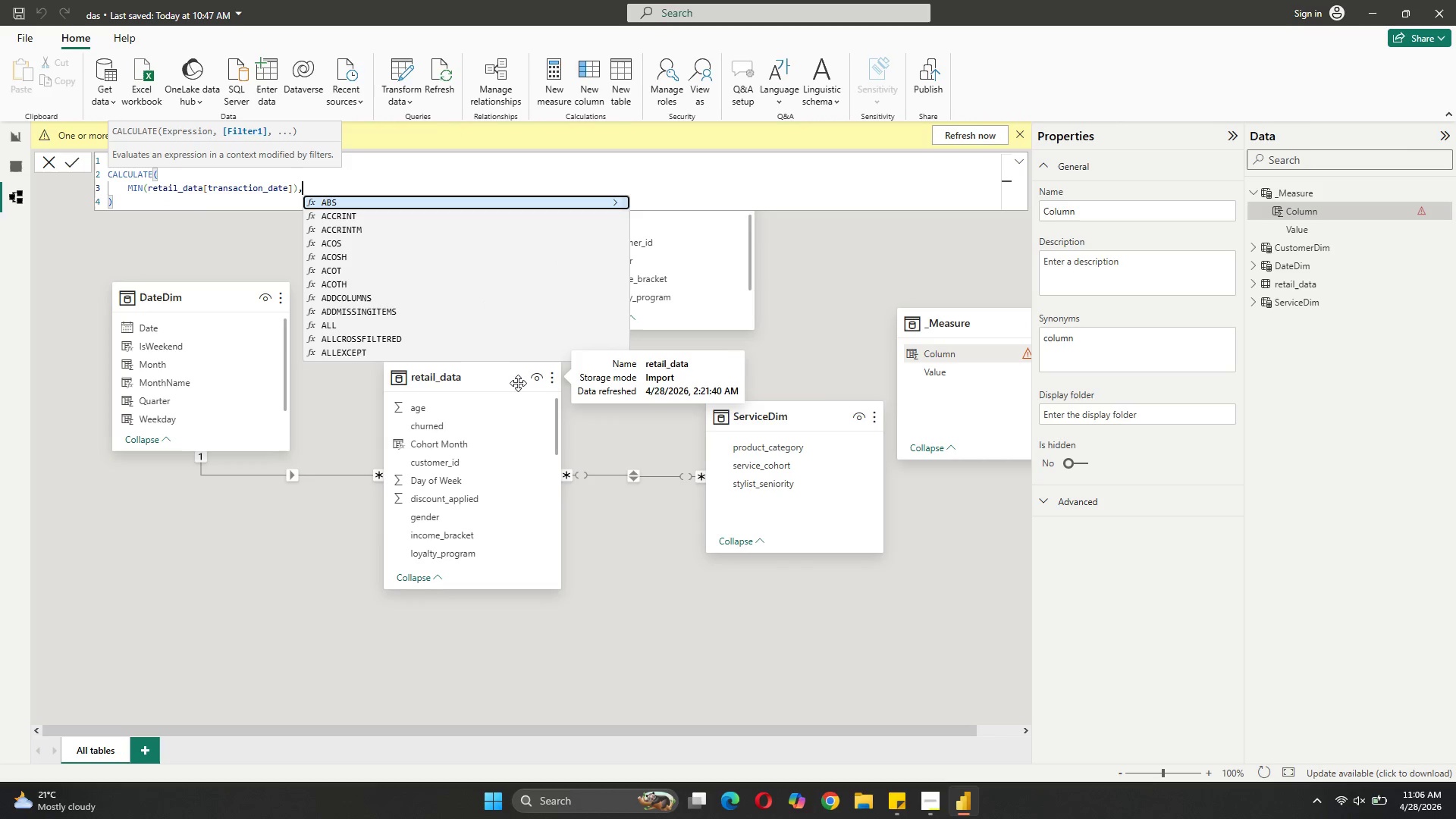 
key(Shift+ShiftRight)
 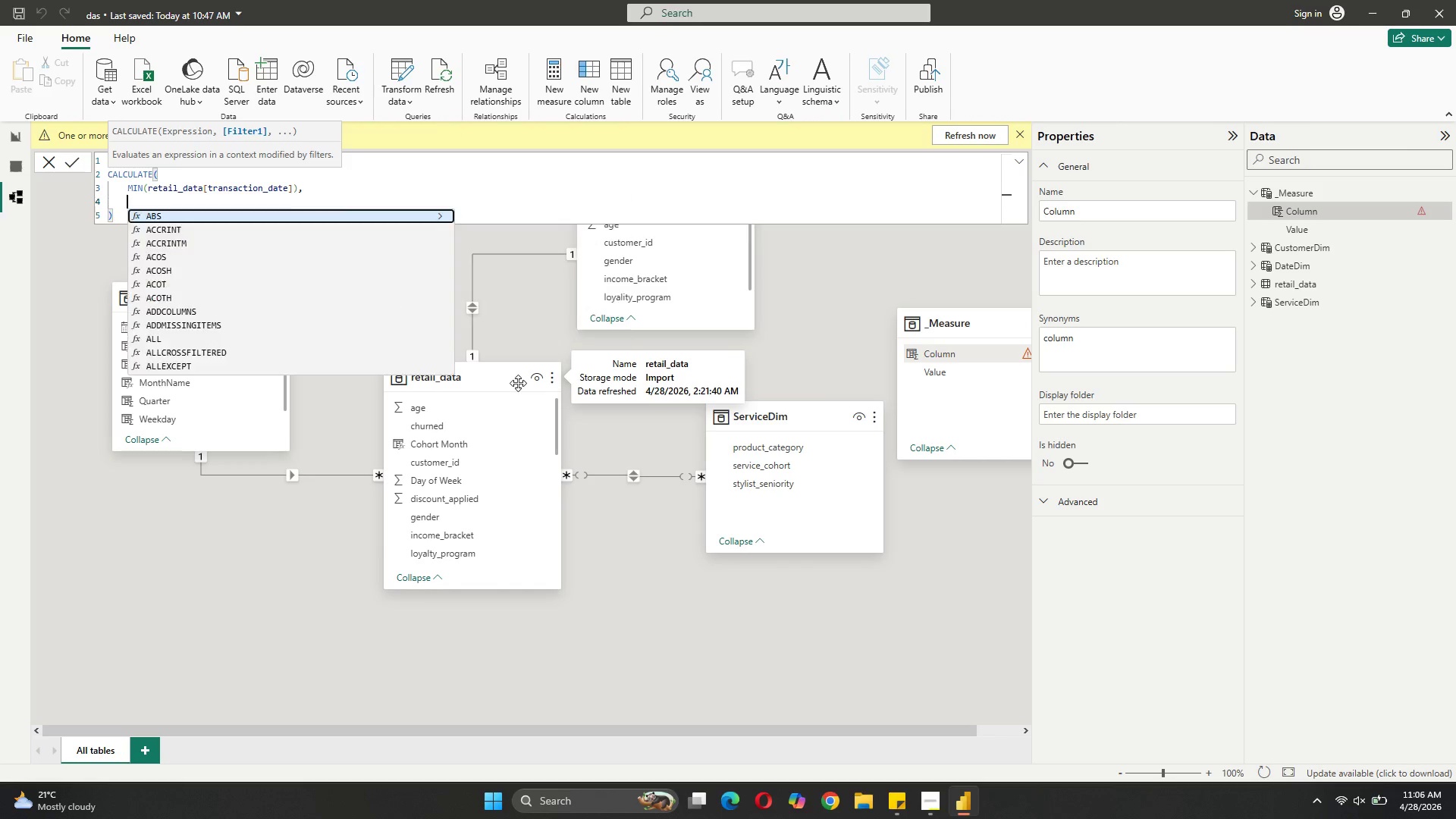 
key(Shift+Enter)
 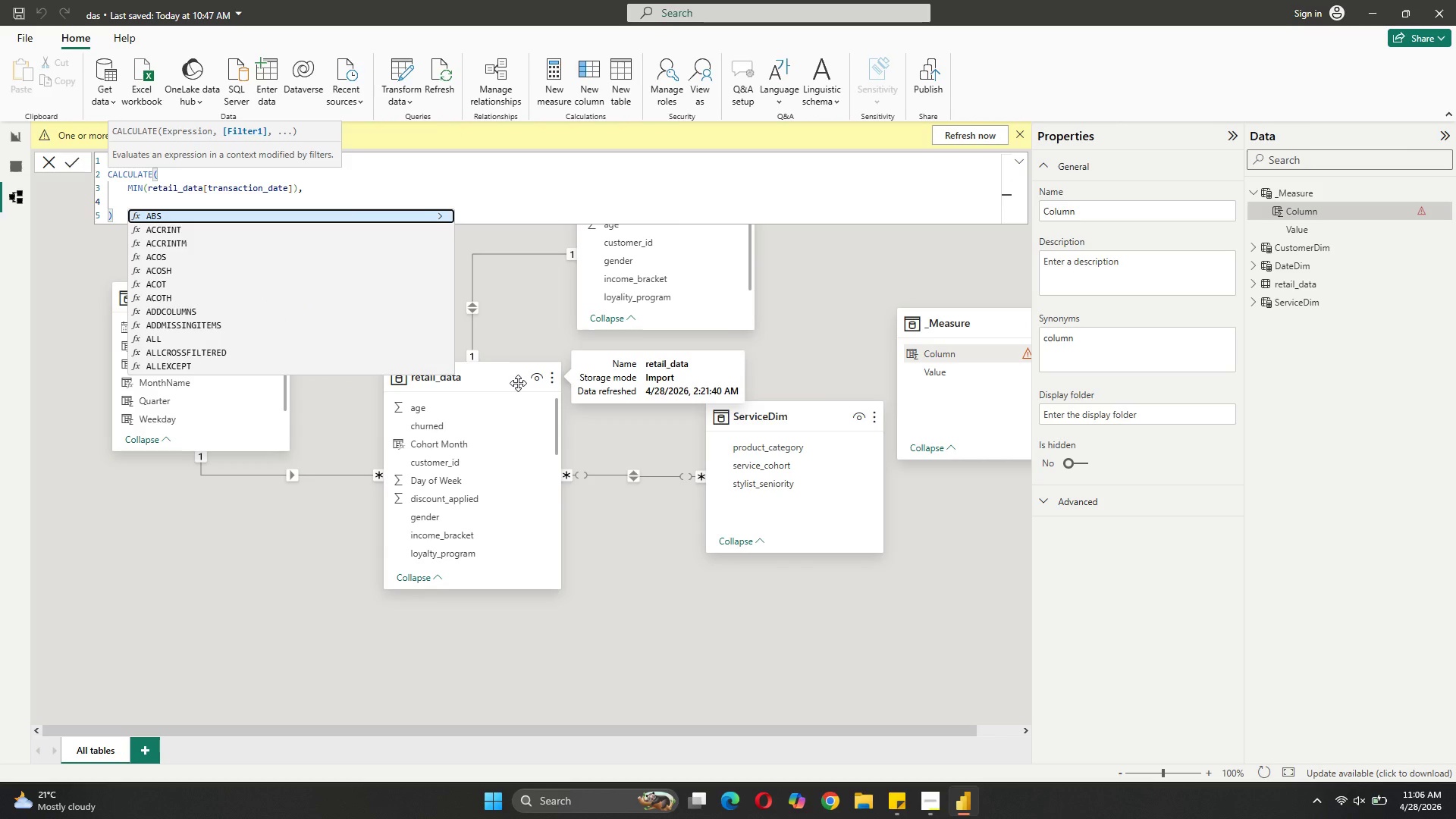 
type(MAX)
key(Backspace)
key(Backspace)
key(Backspace)
type(ALLEX)
key(Tab)
type((RETA)
 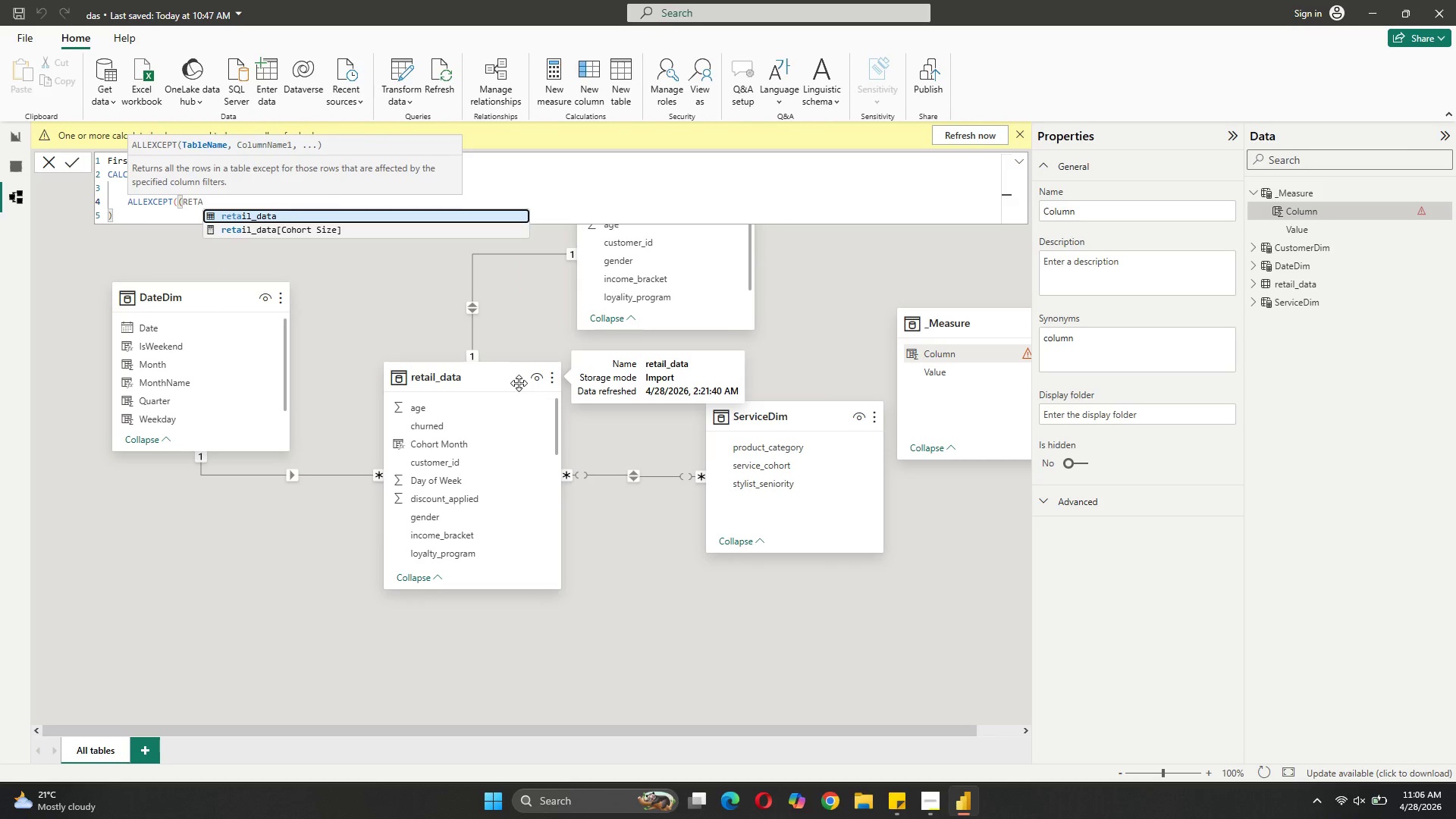 
left_click([272, 215])
 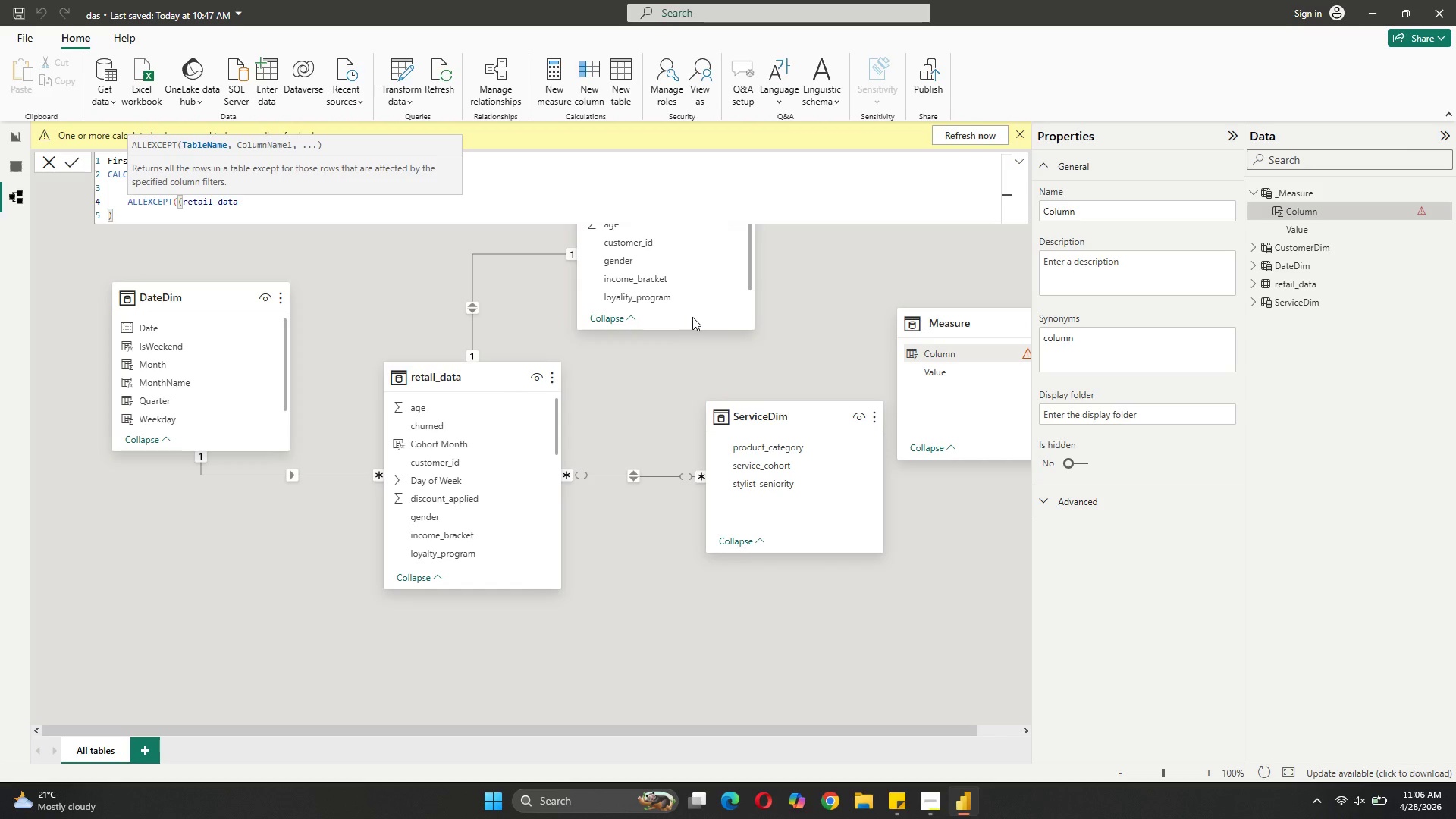 
type(, RETA)
 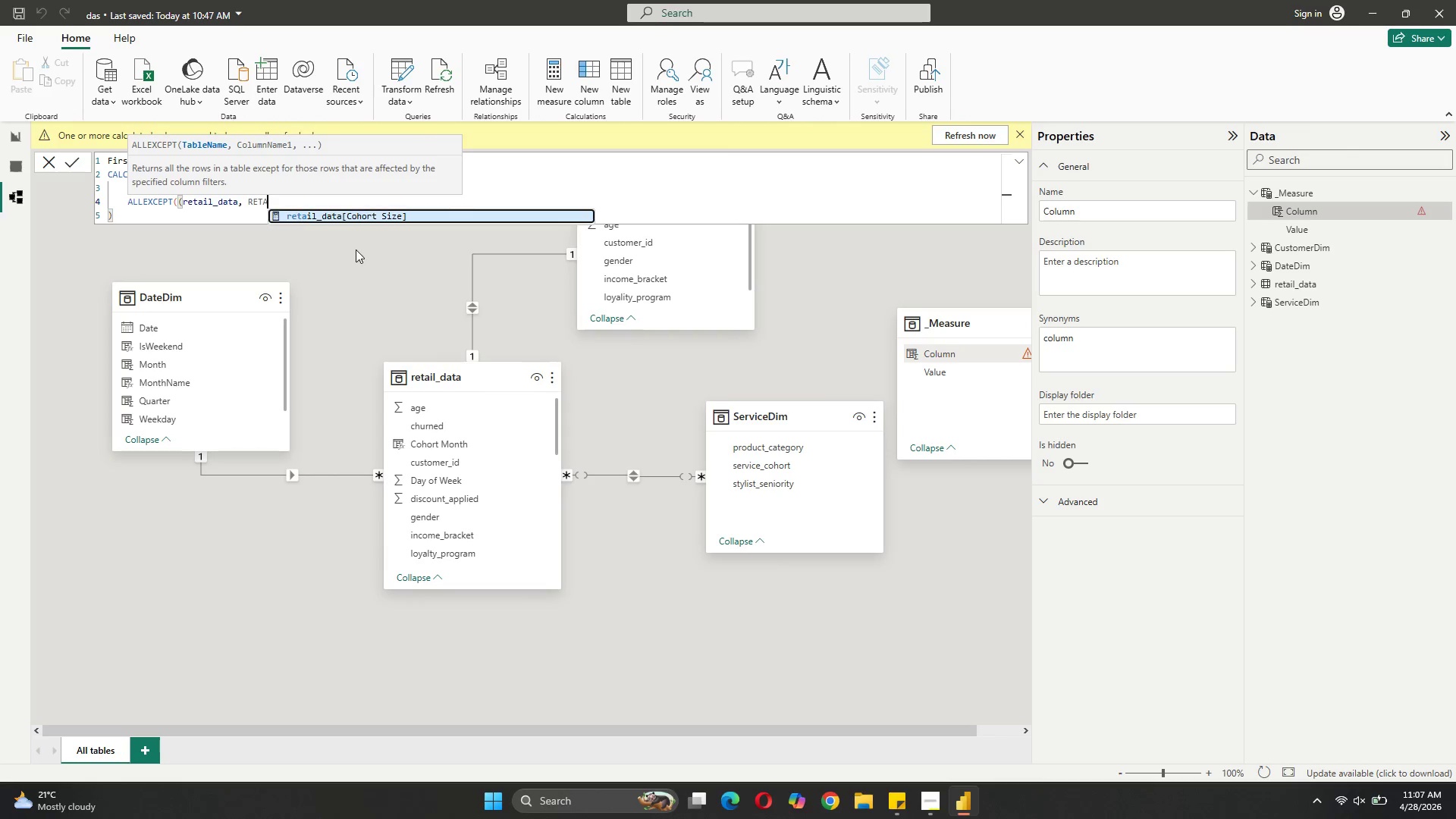 
left_click([362, 221])
 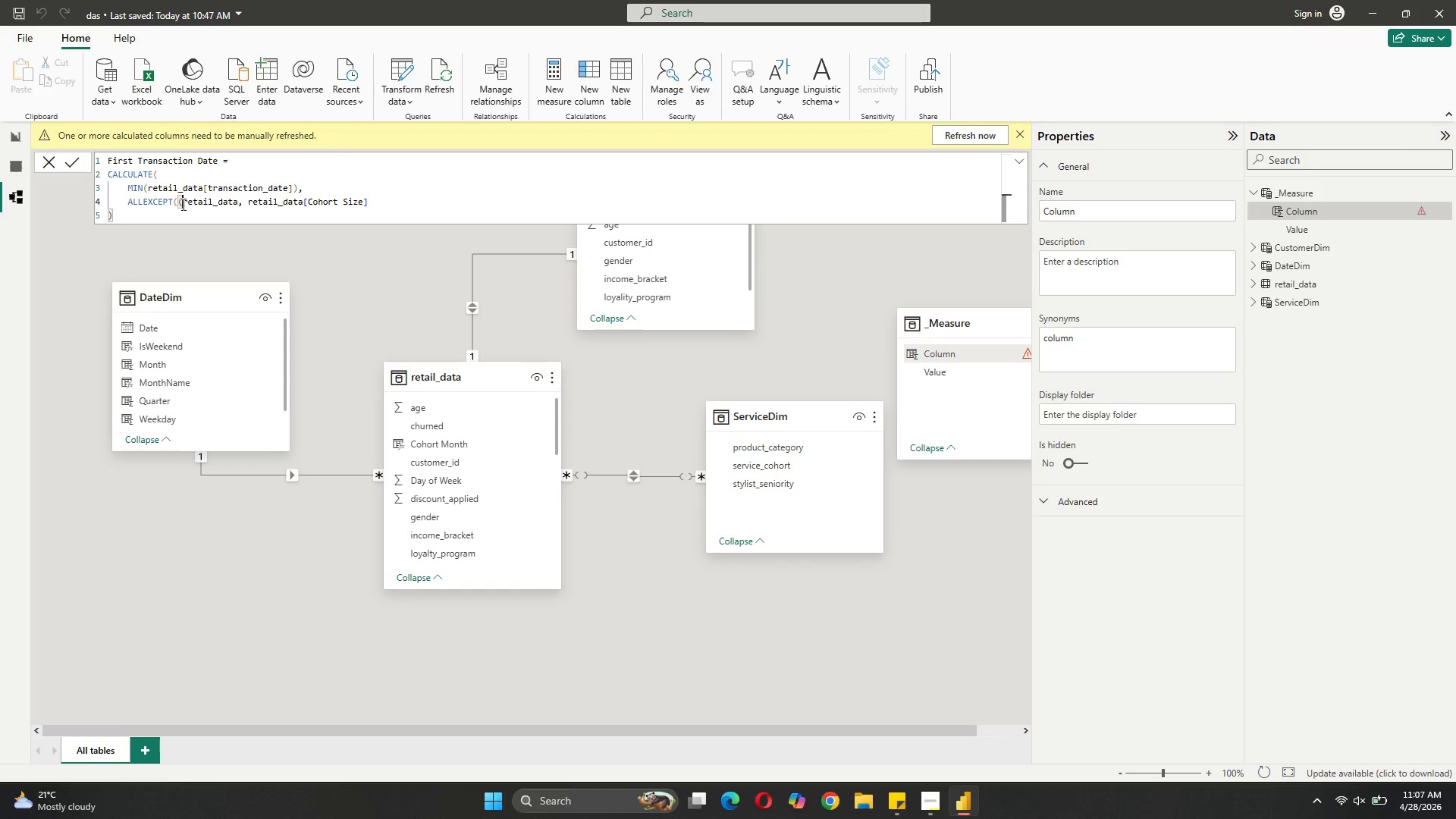 
key(Backspace)
 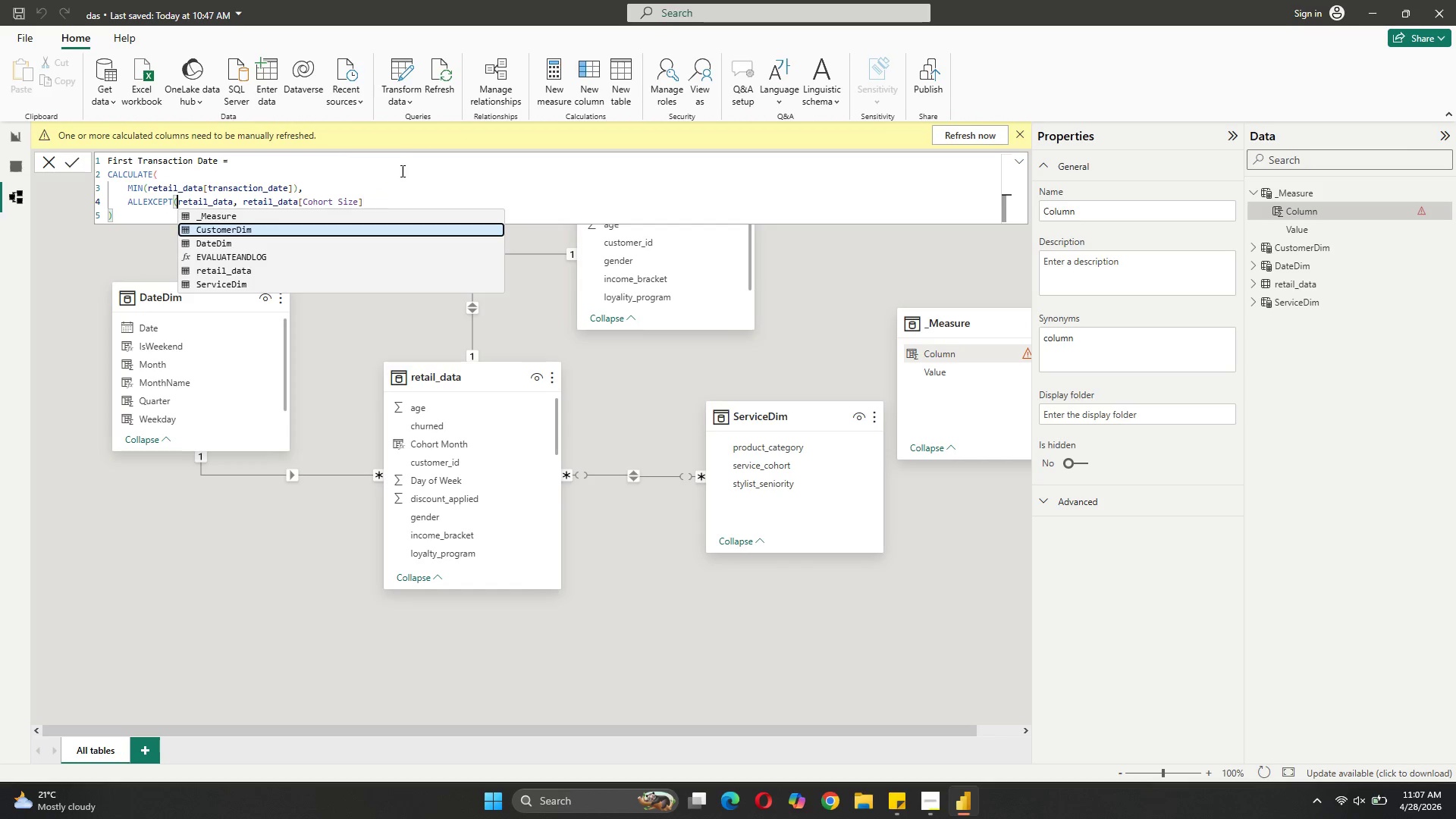 
left_click([333, 222])
 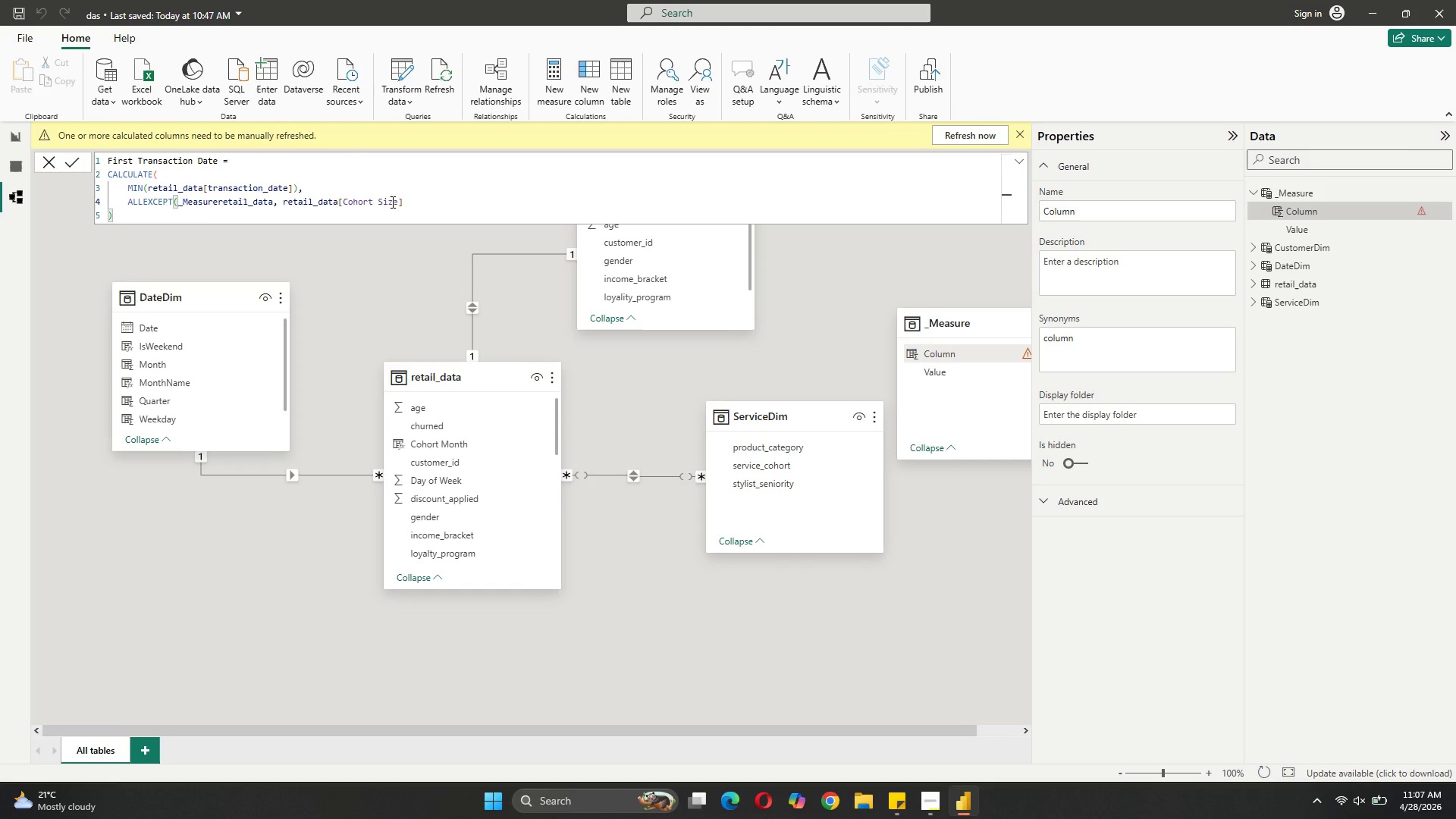 
key(Backspace)
 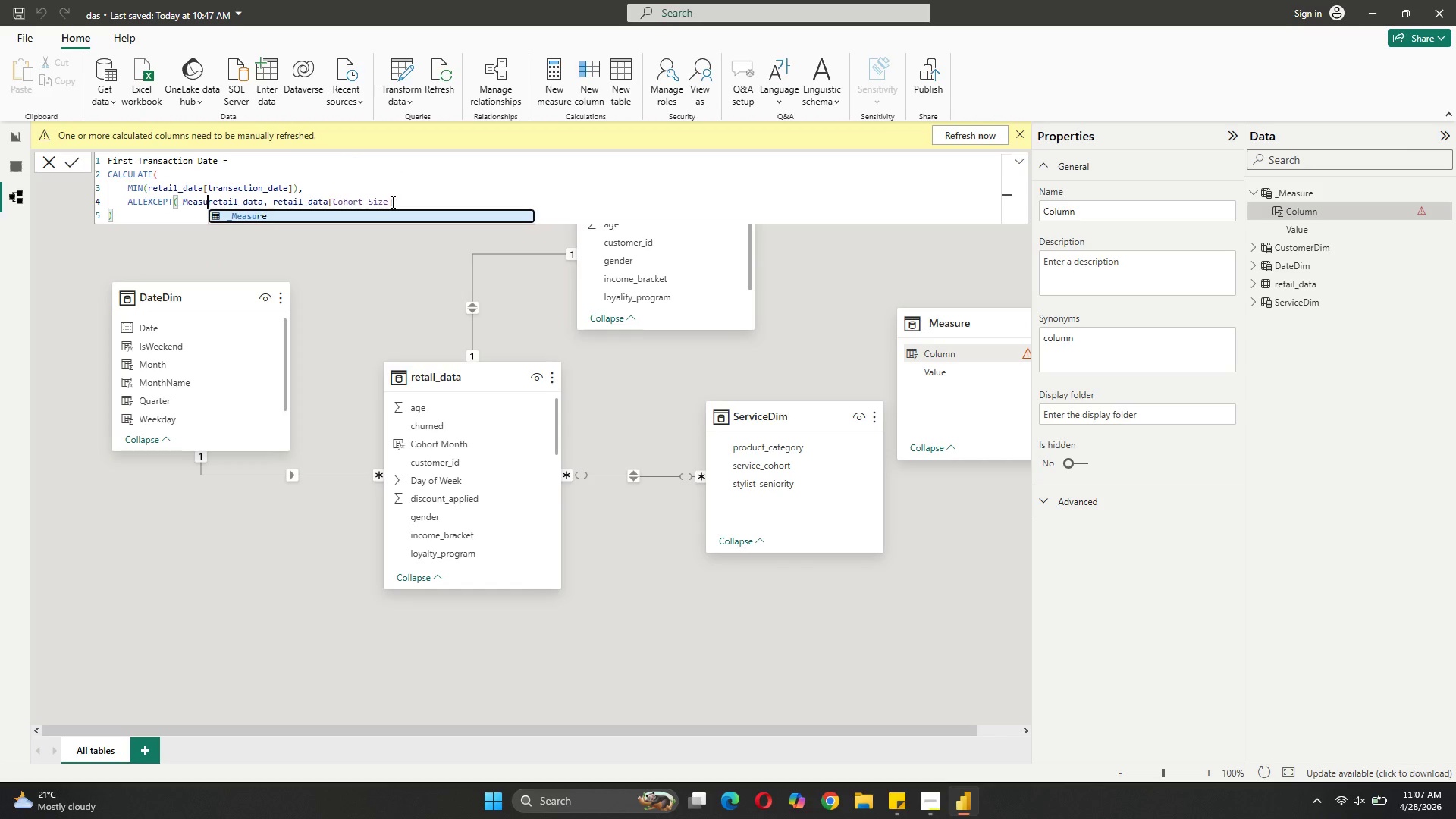 
key(Backspace)
 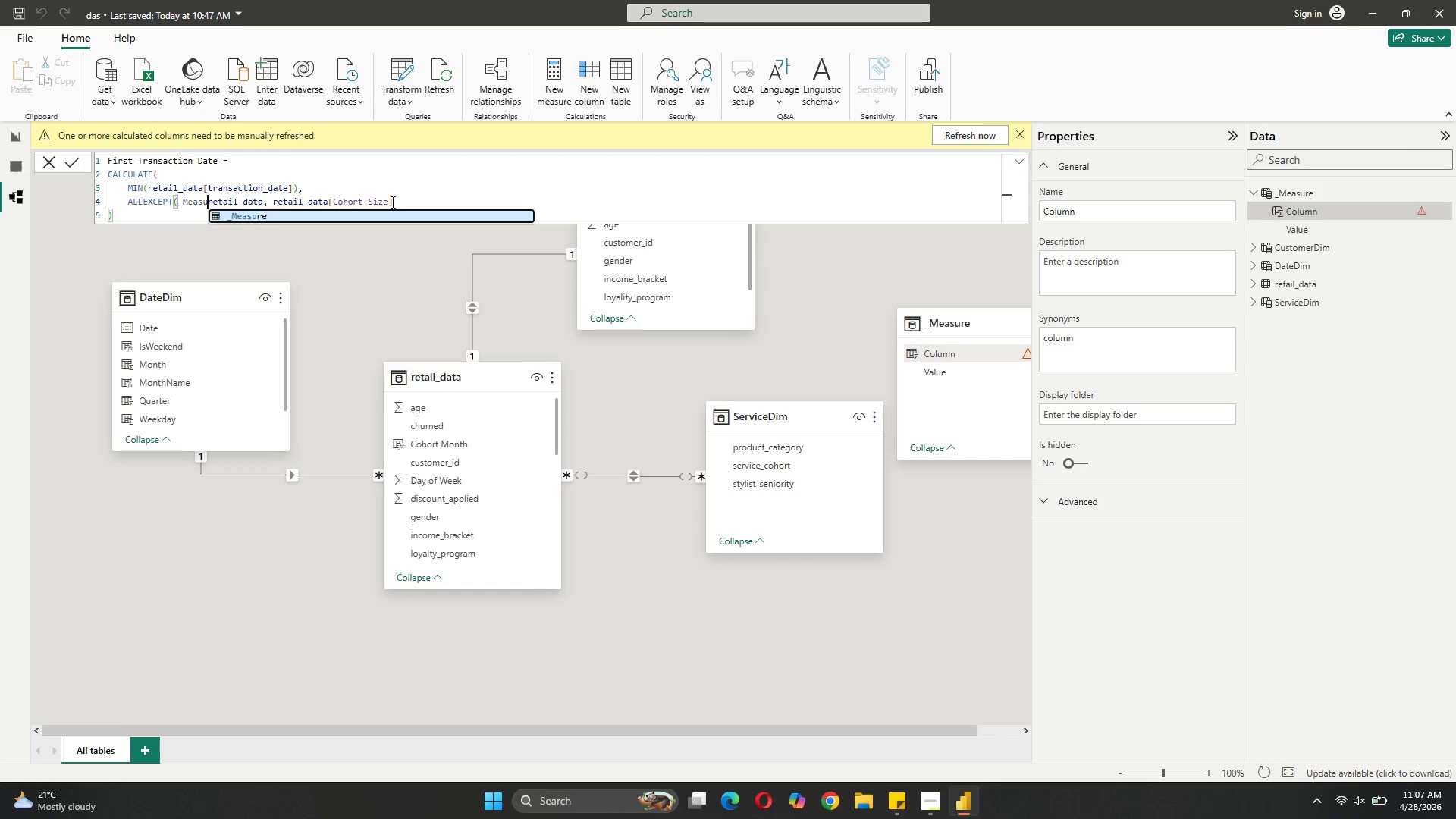 
key(Backspace)
 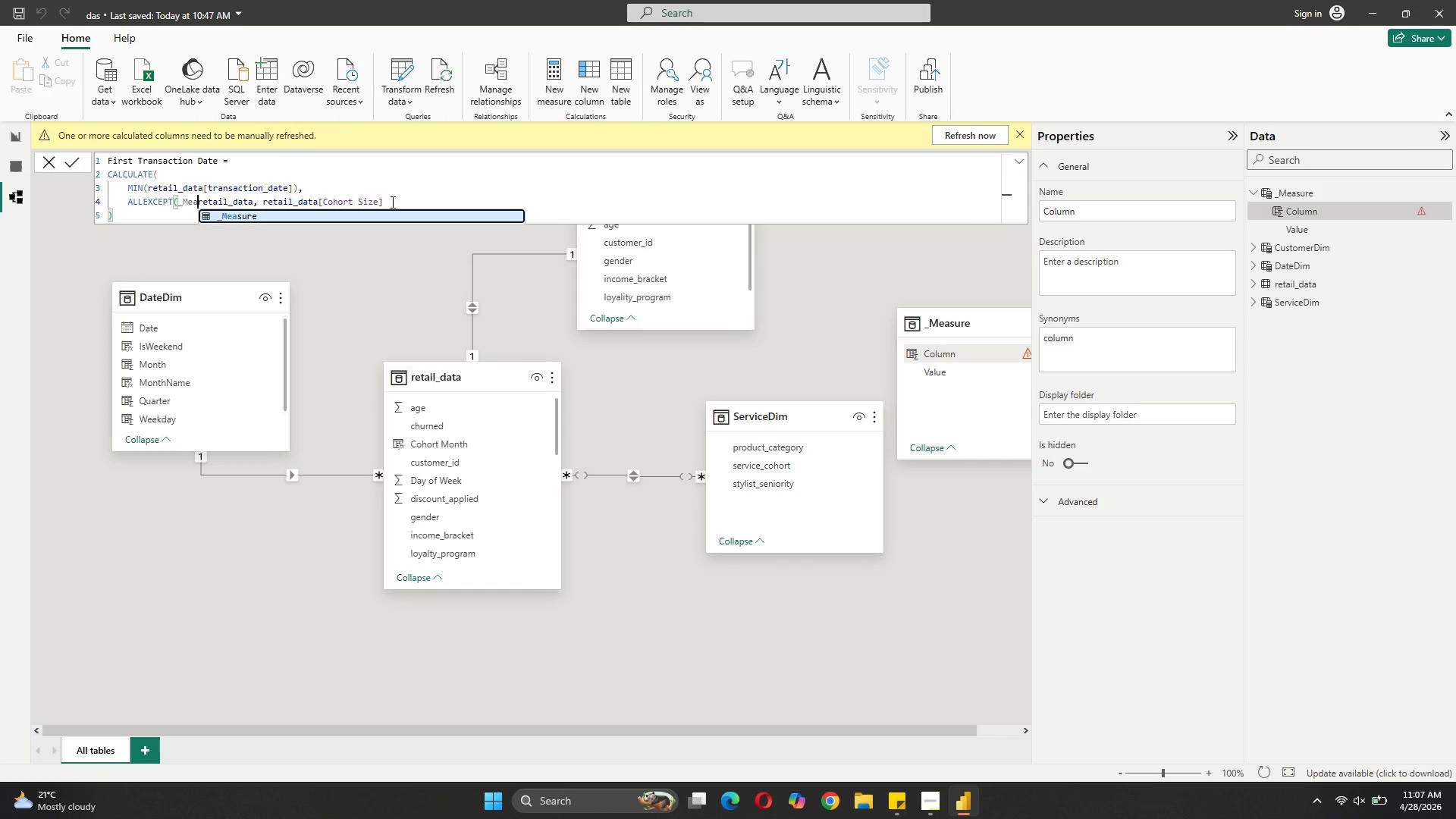 
key(Backspace)
 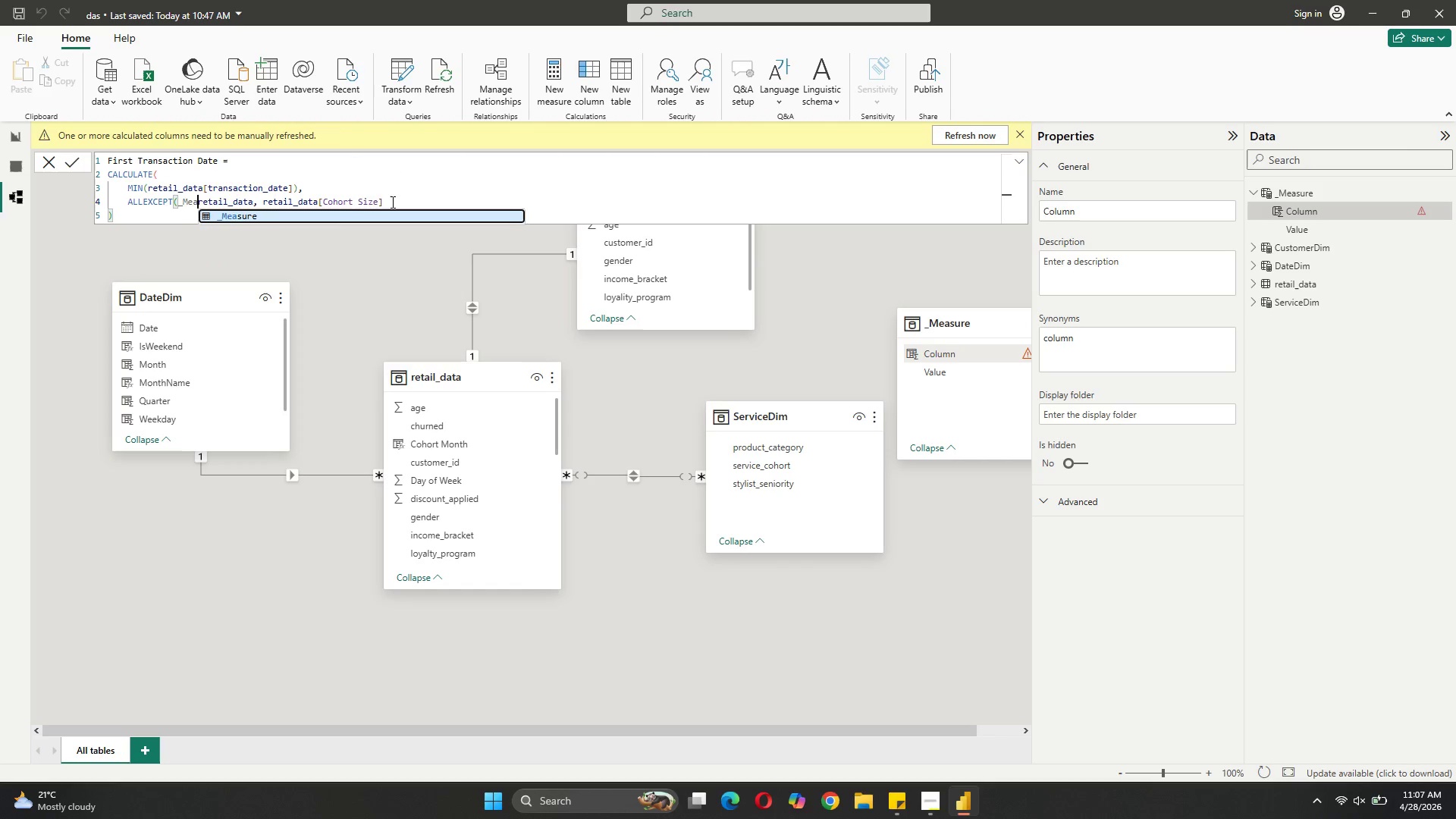 
key(Backspace)
 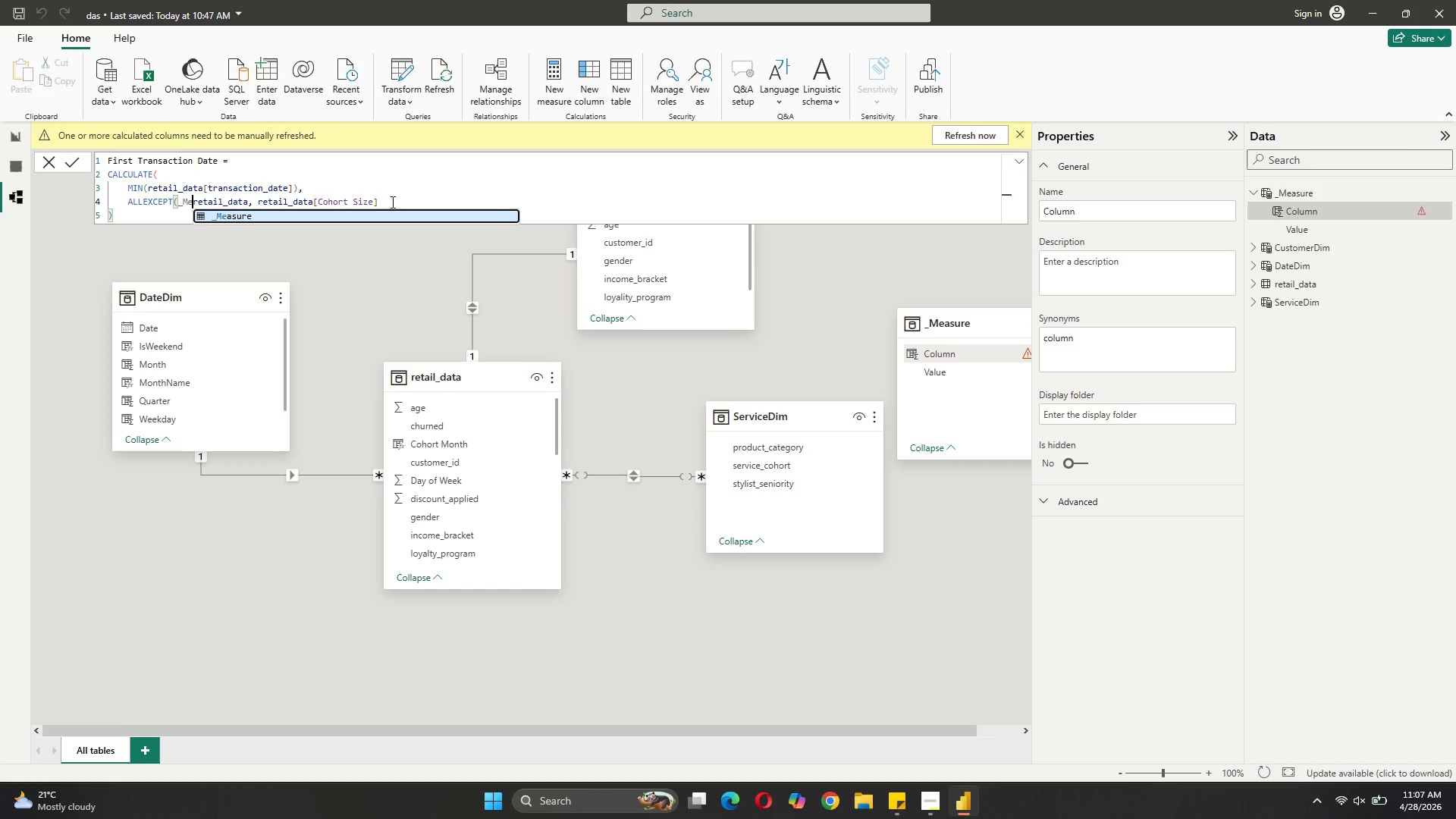 
key(Backspace)
 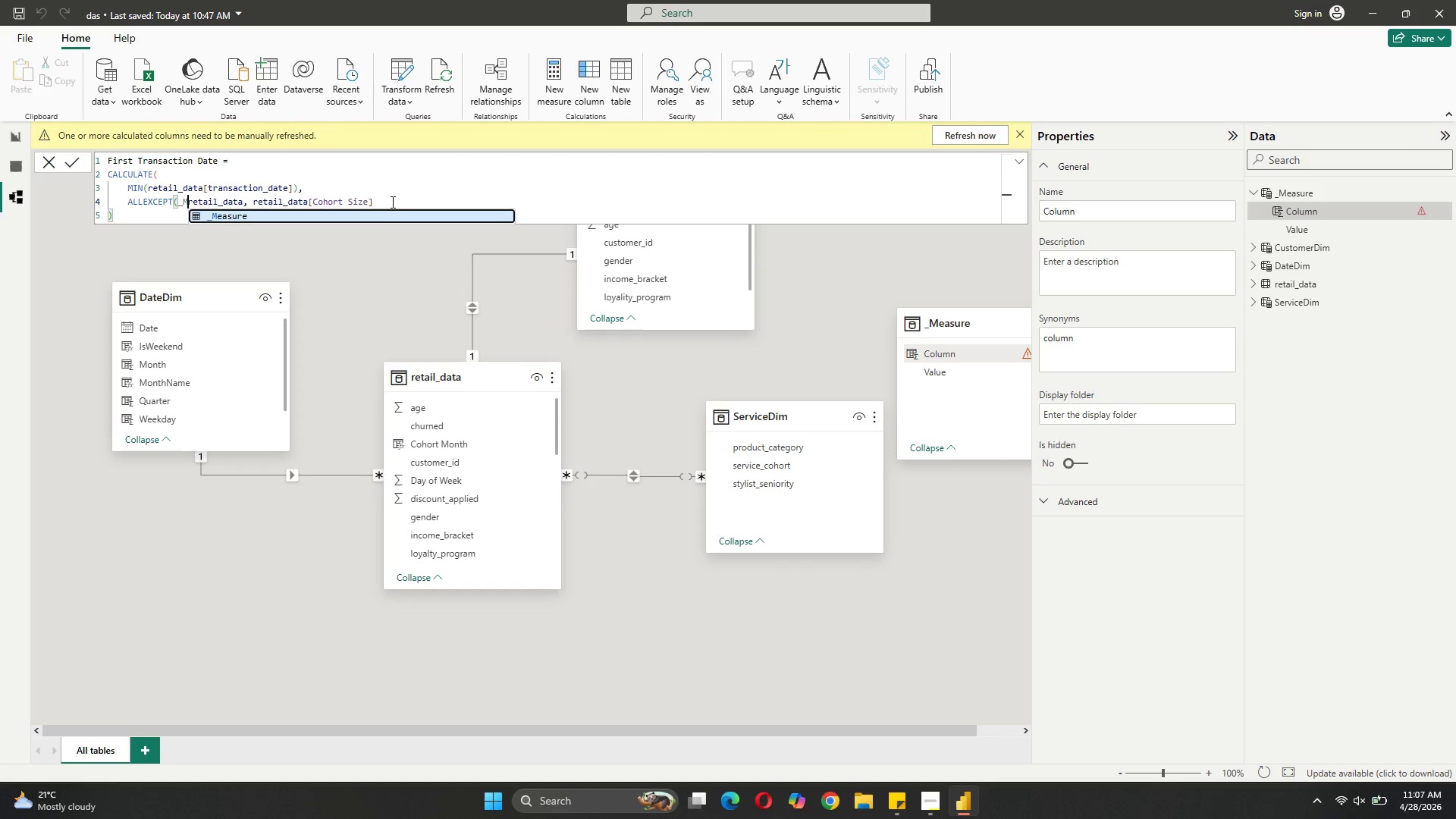 
key(Backspace)
 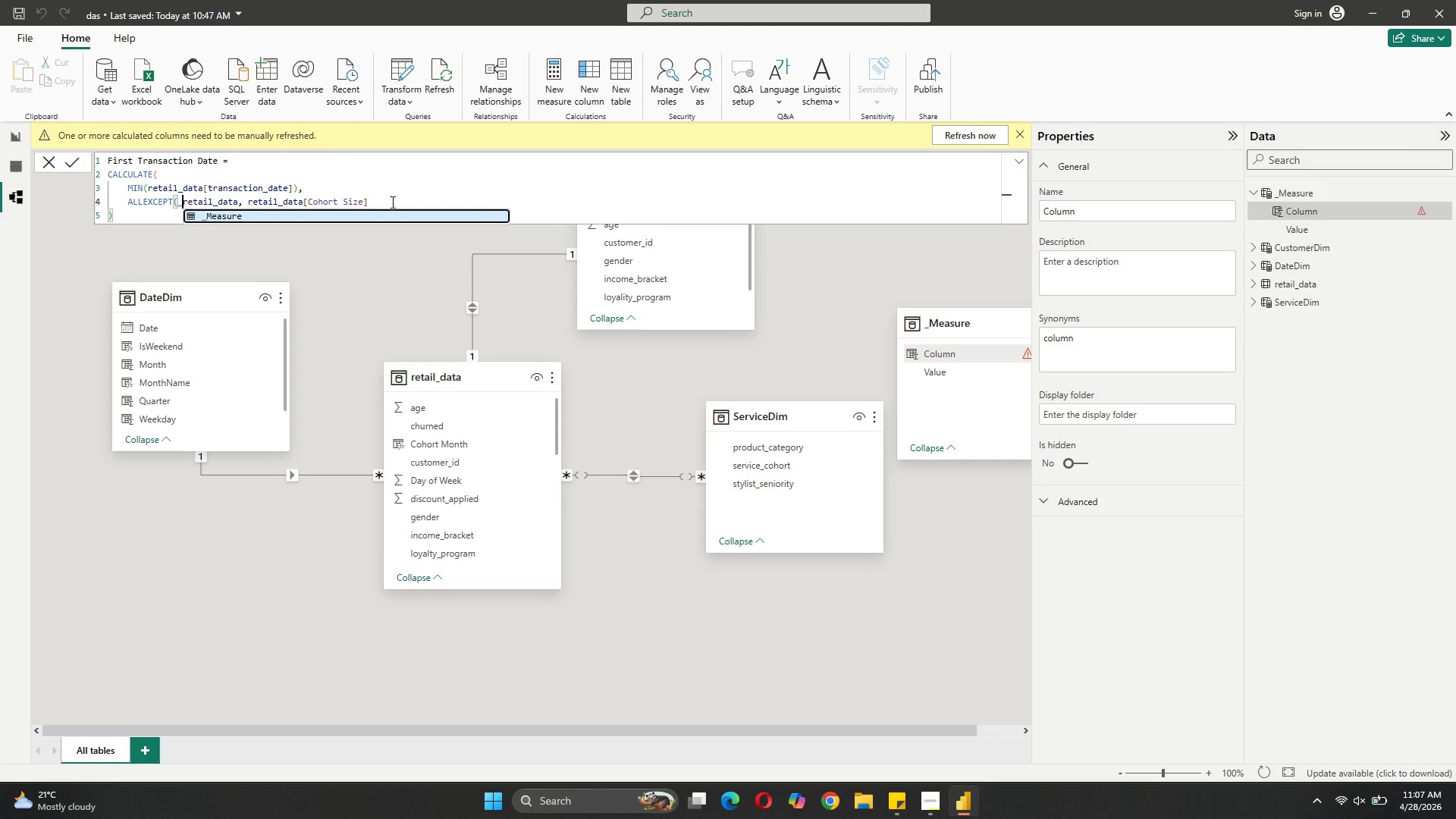 
key(Backspace)
 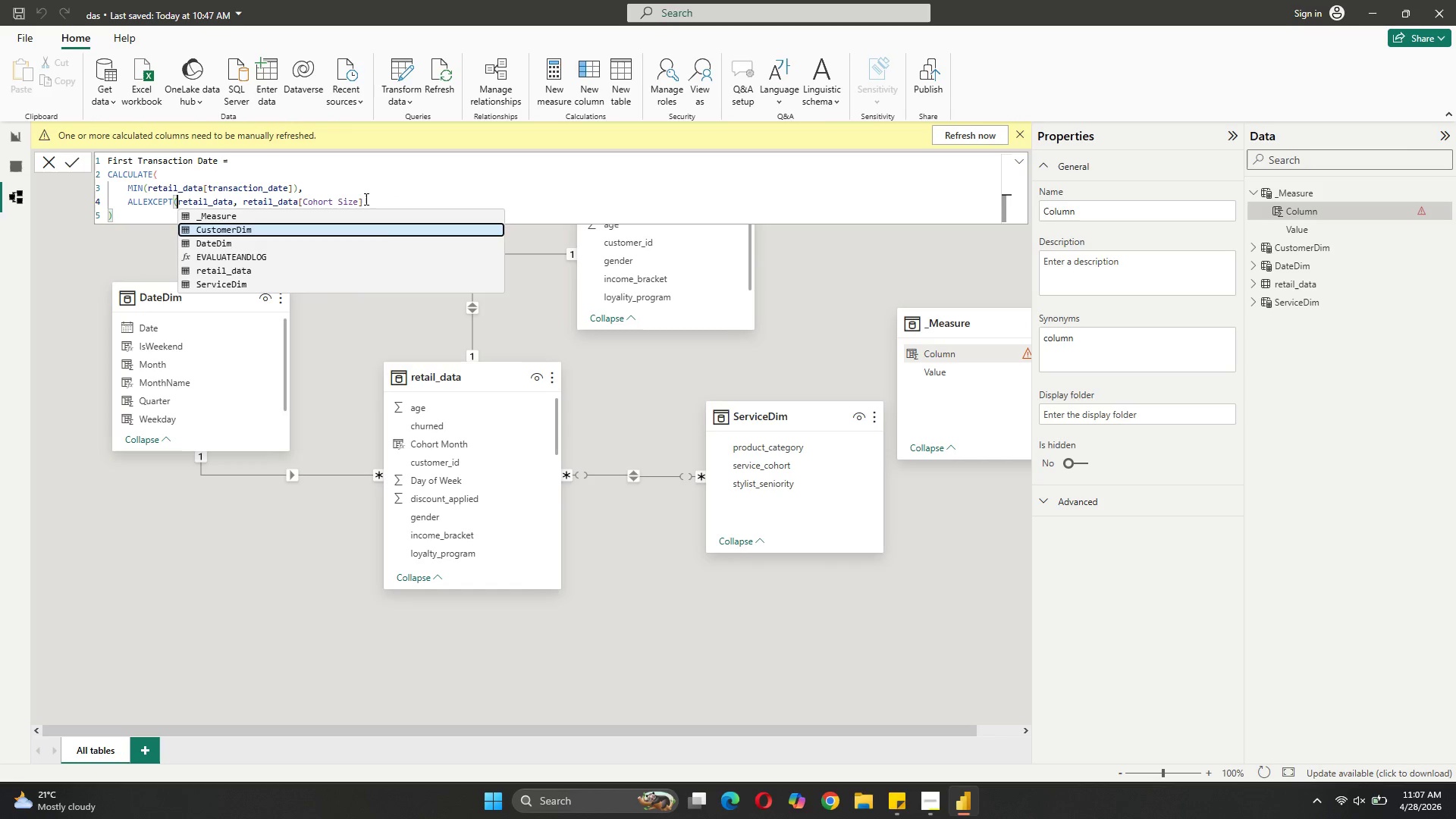 
left_click([362, 206])
 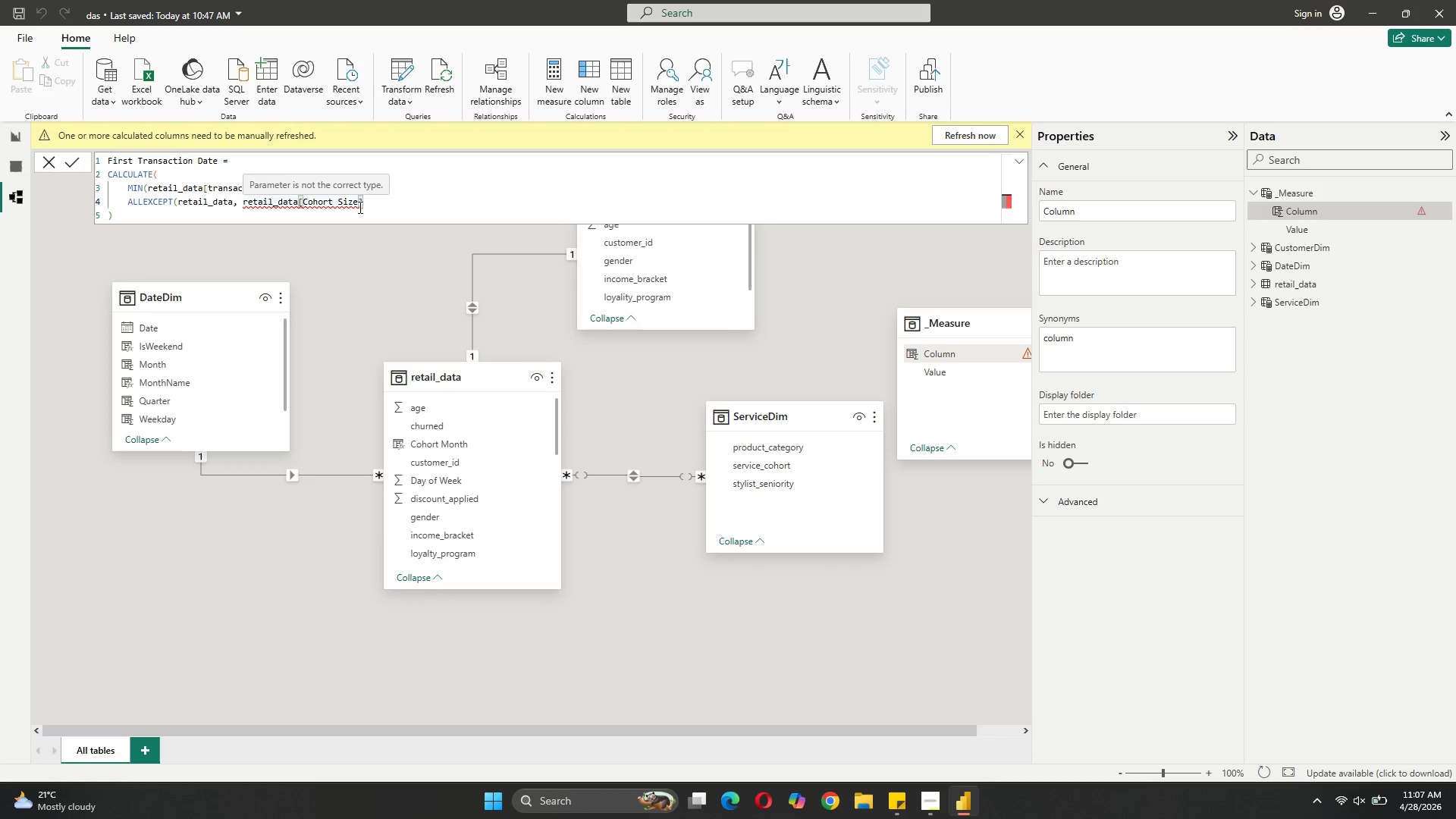 
left_click([359, 207])
 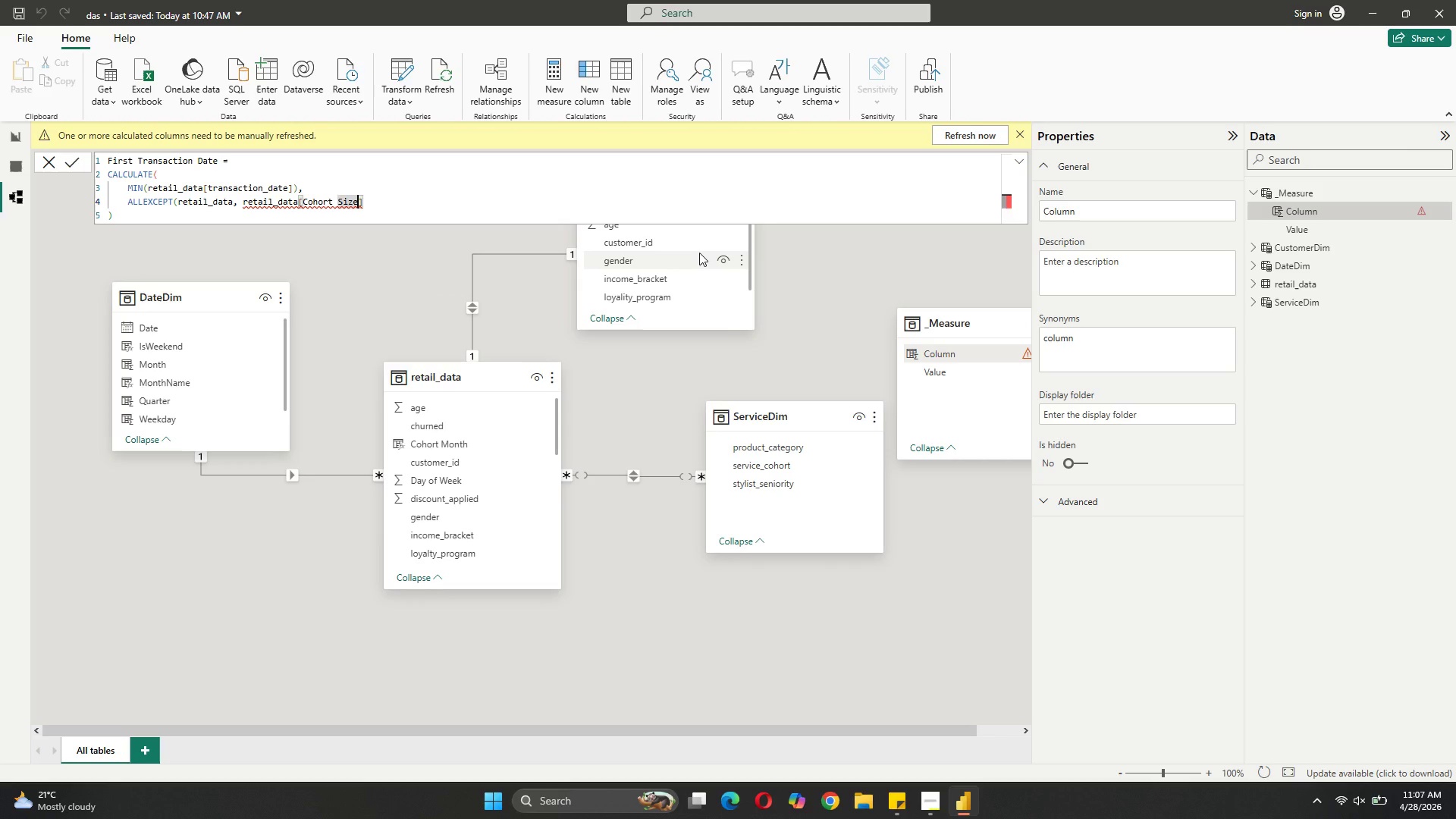 
key(Backspace)
 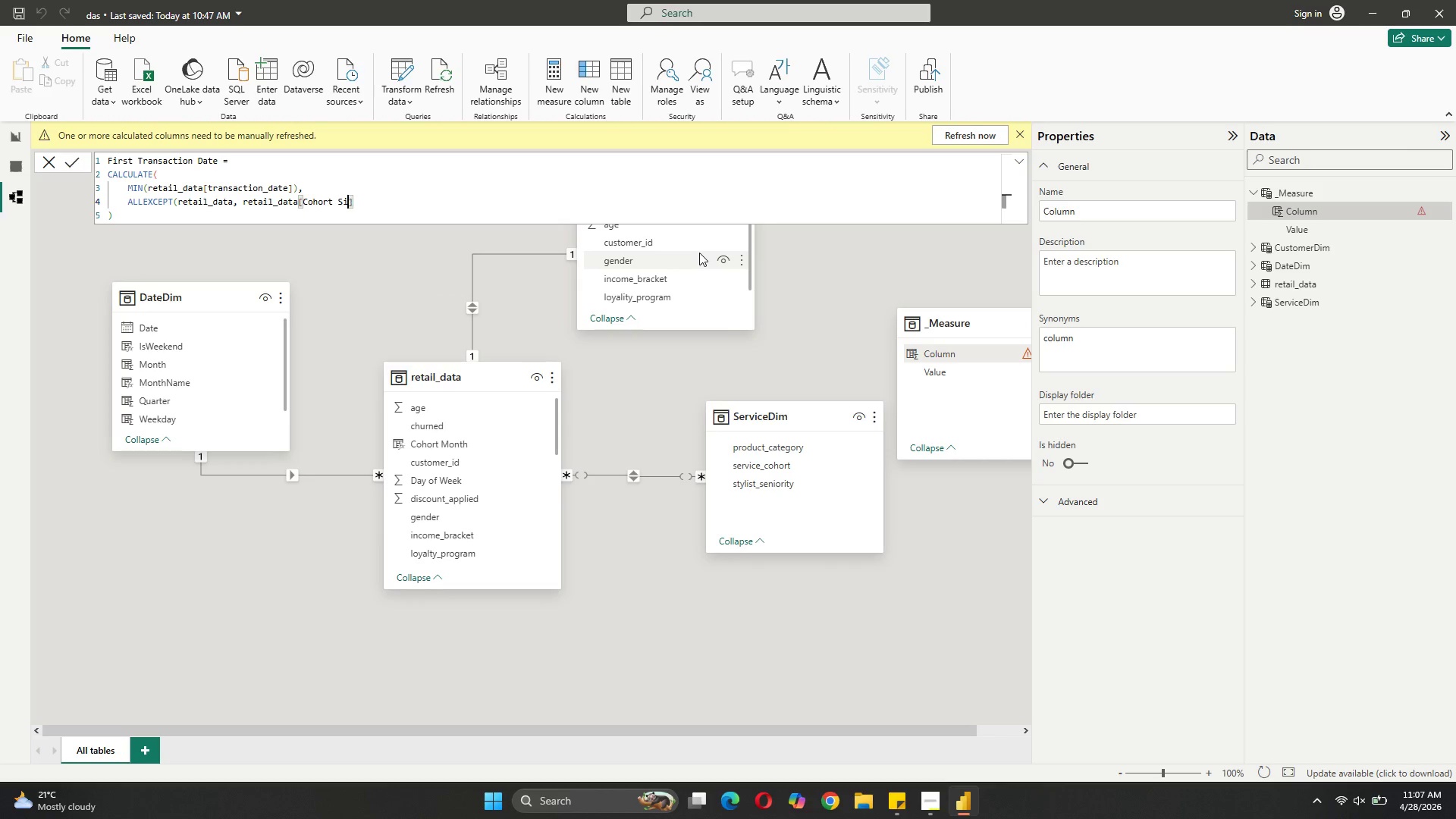 
key(Backspace)
 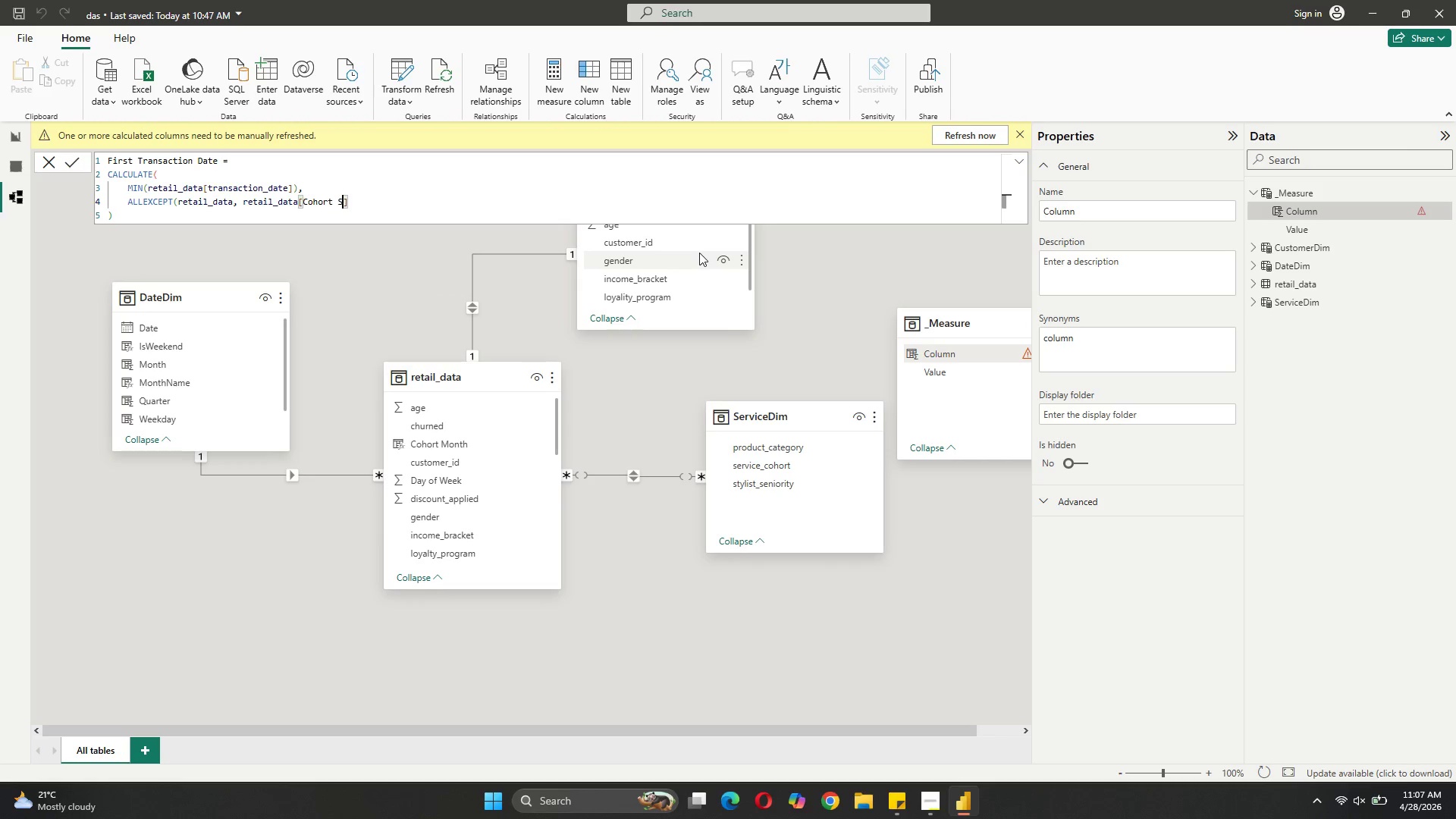 
key(Backspace)
 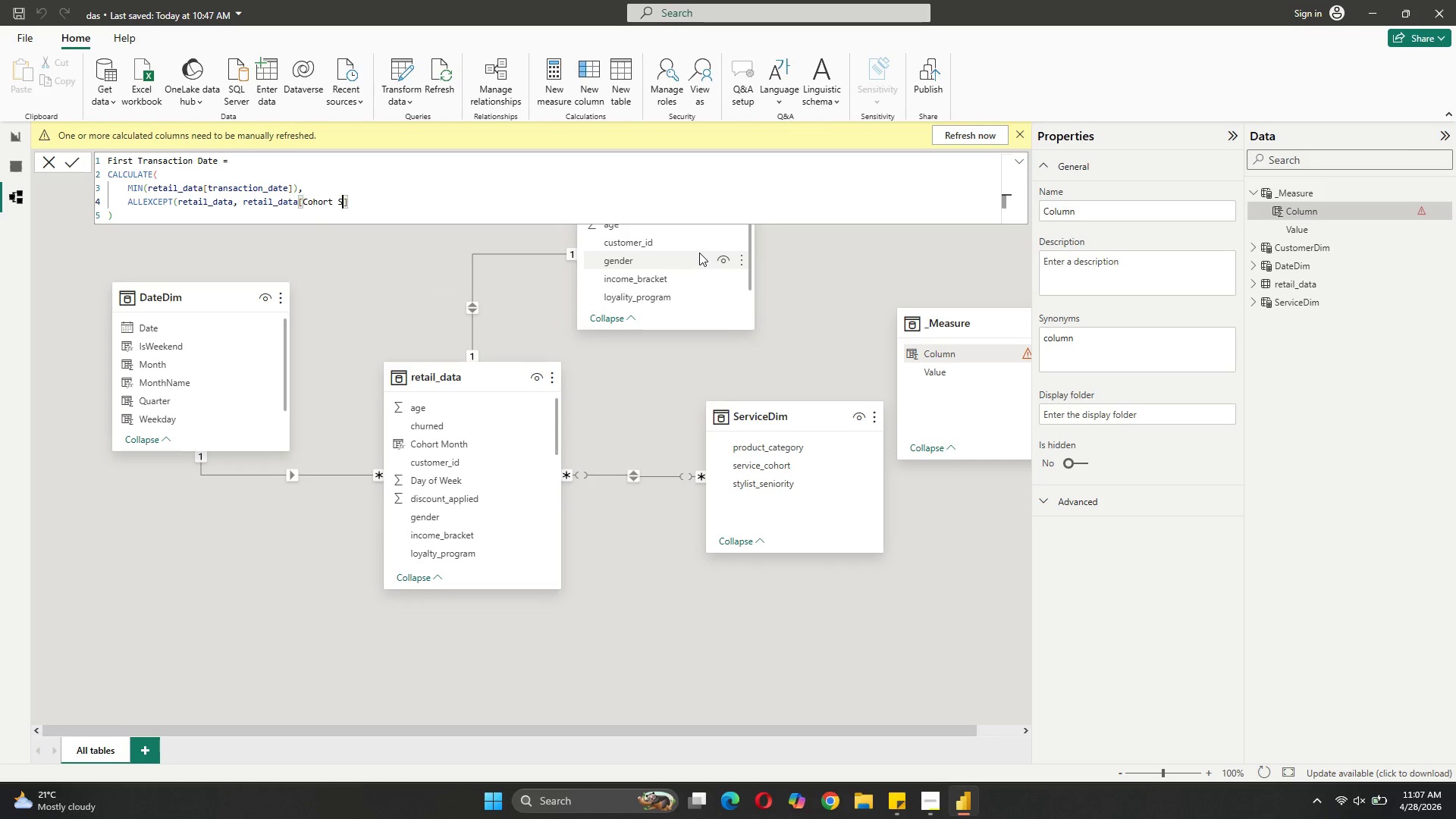 
key(Backspace)
 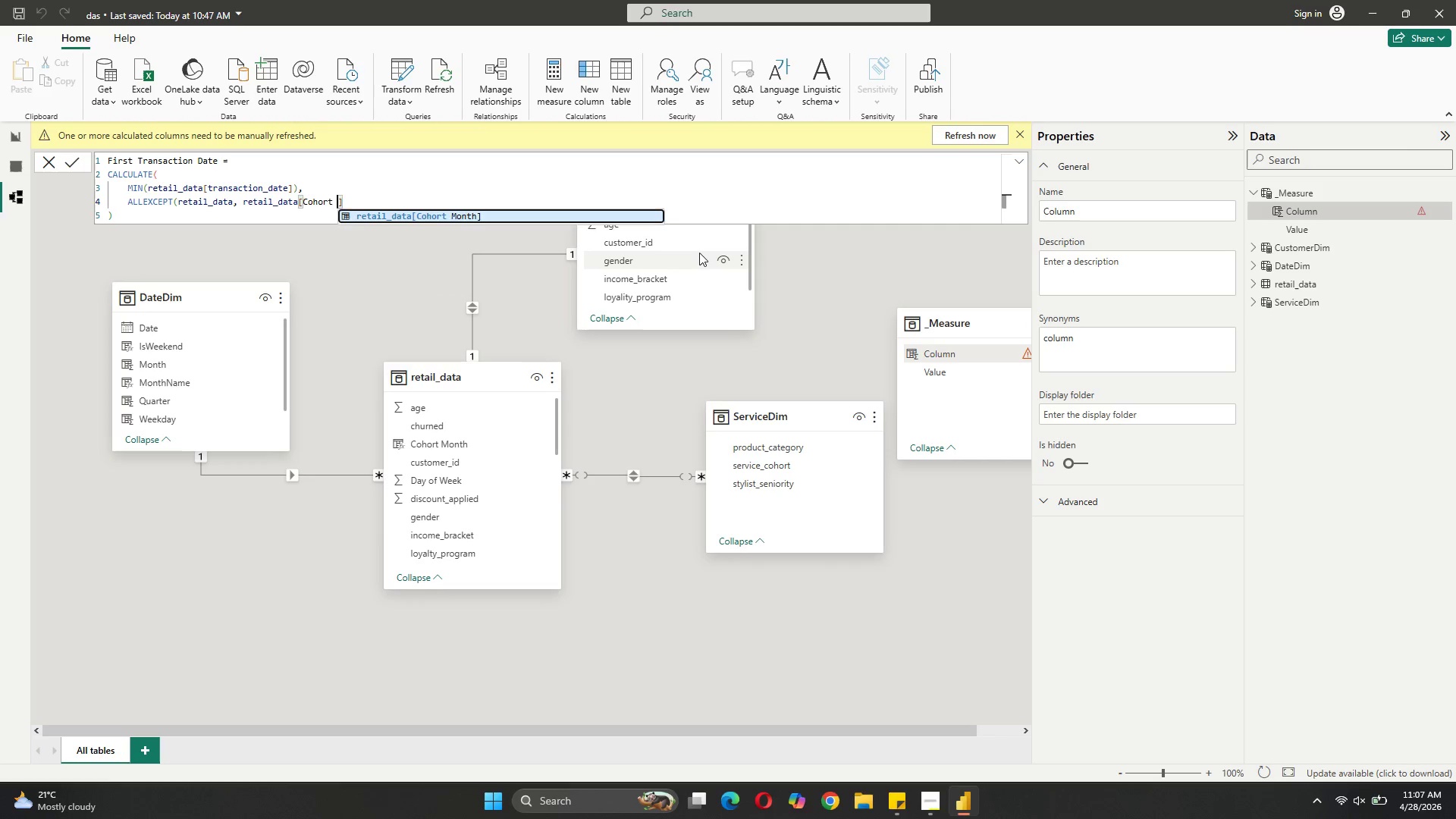 
key(Backspace)
 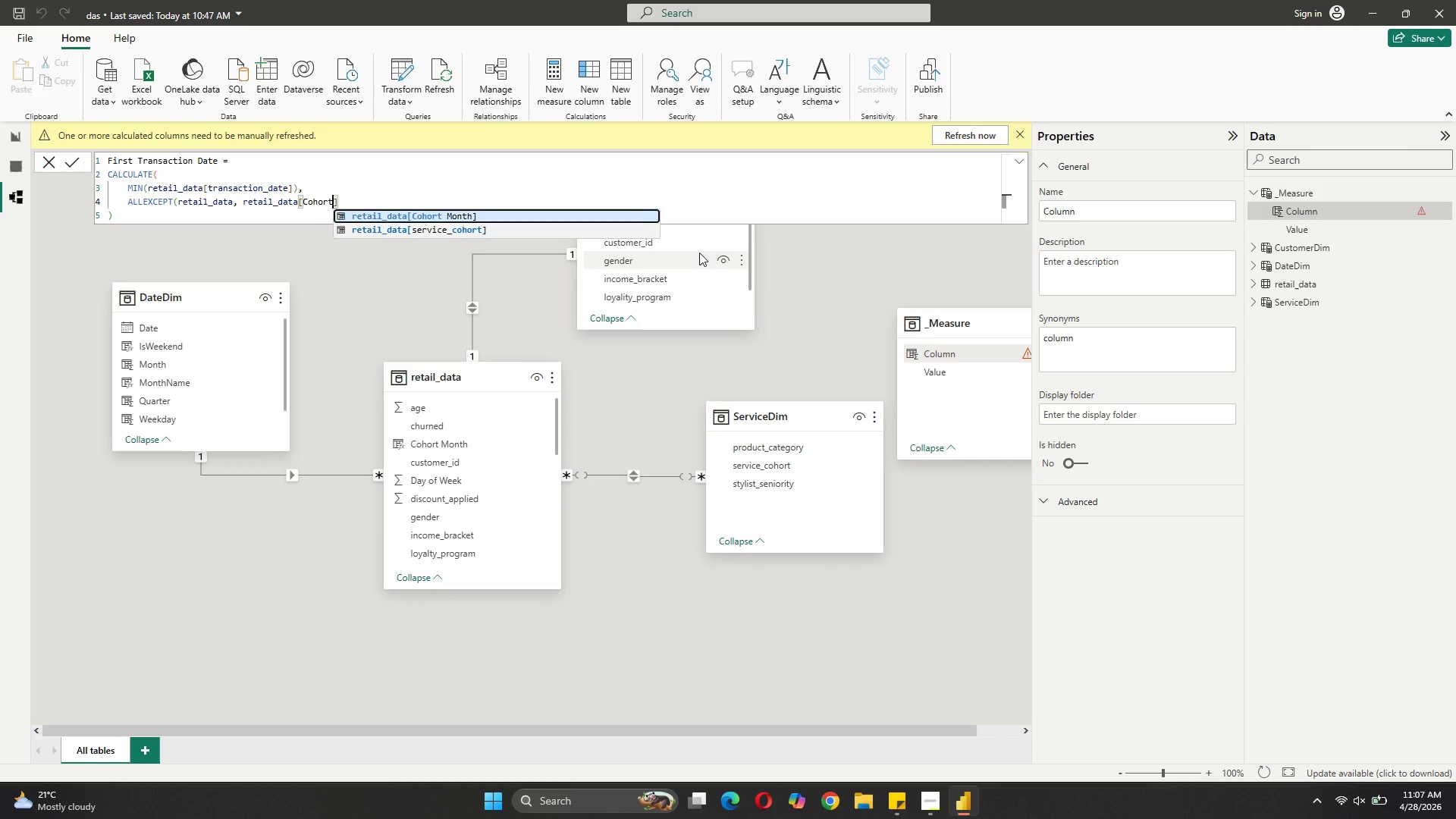 
key(Backspace)
 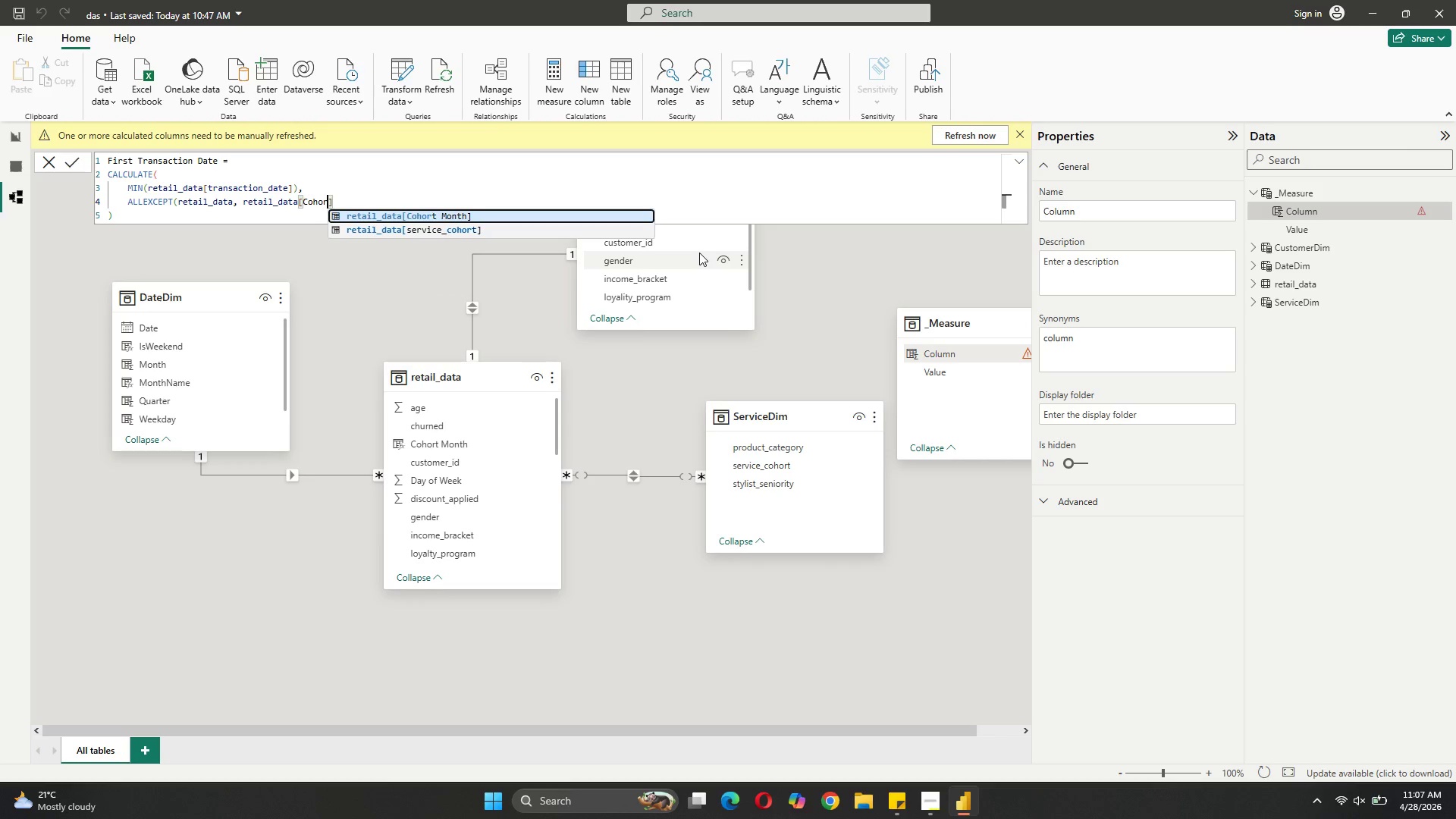 
key(Backspace)
 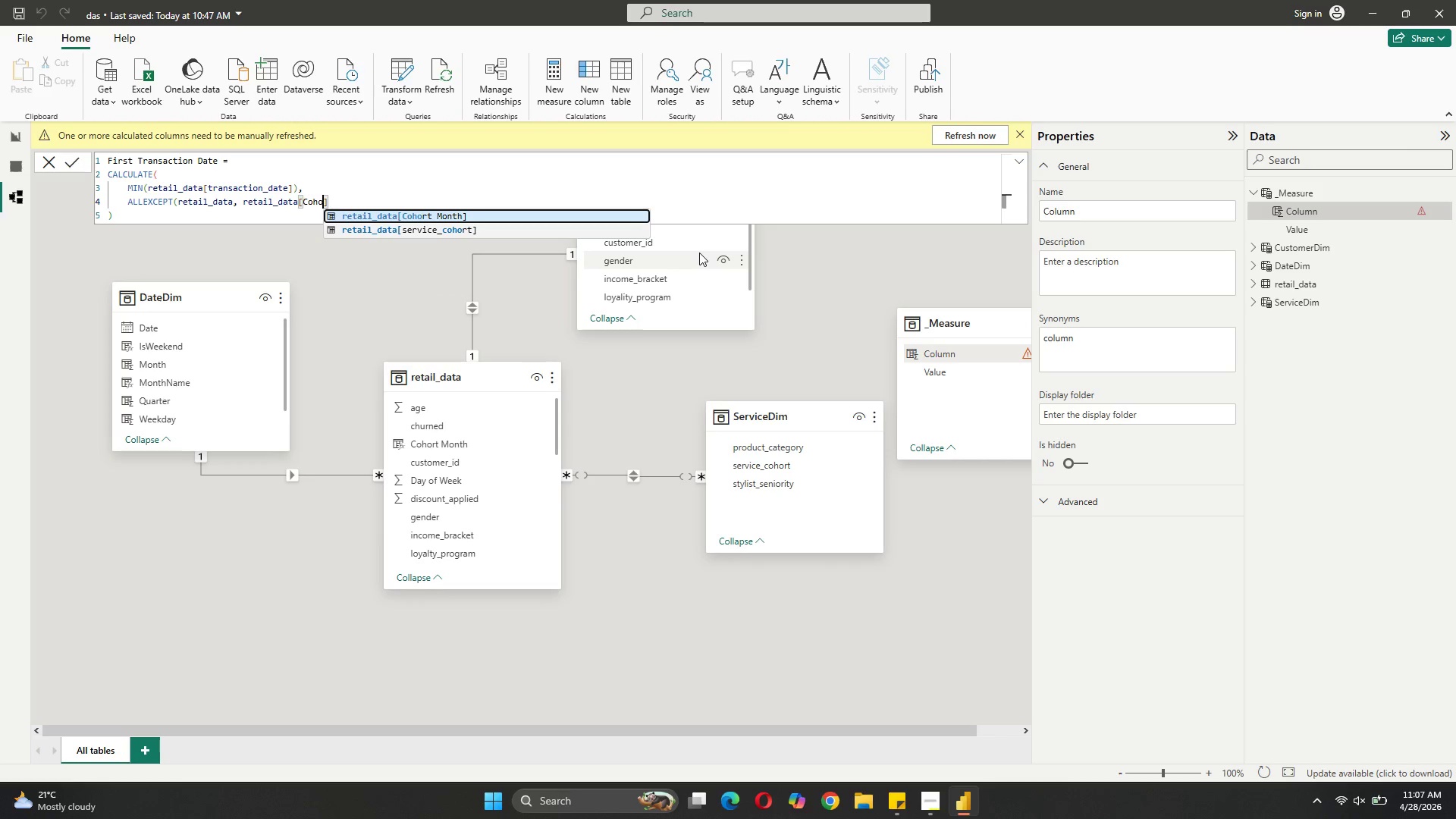 
key(Backspace)
 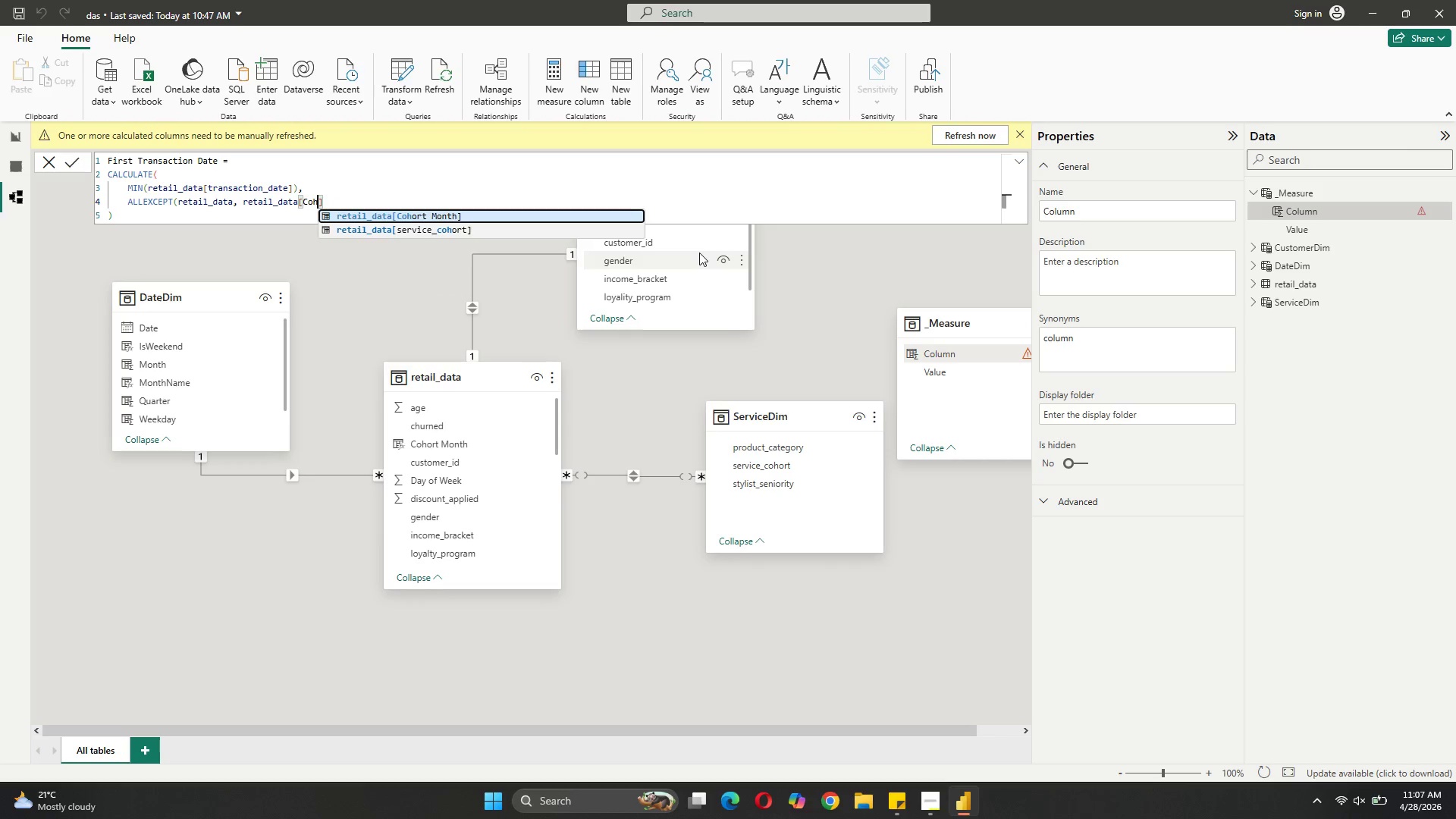 
key(Backspace)
 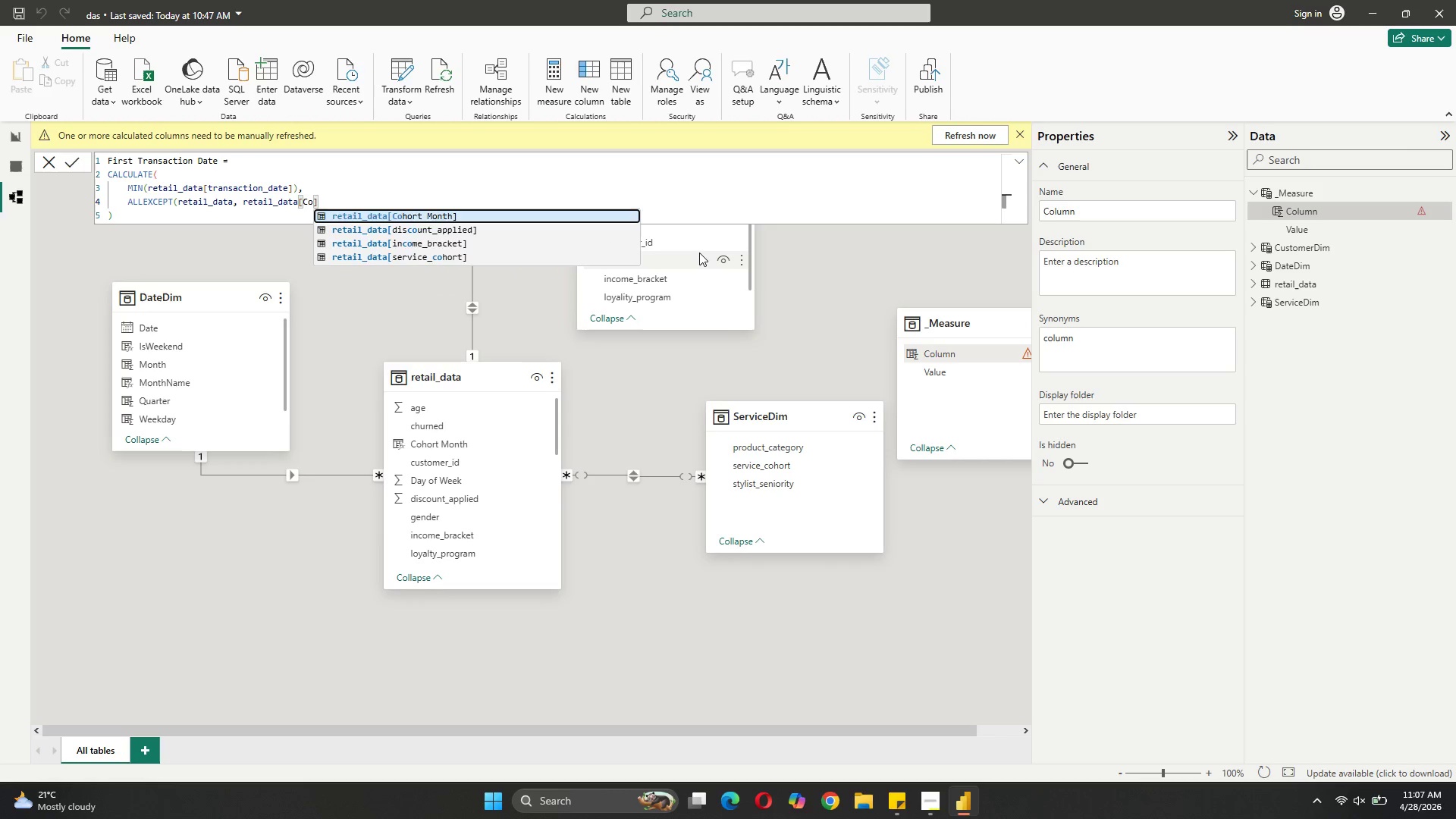 
key(Backspace)
 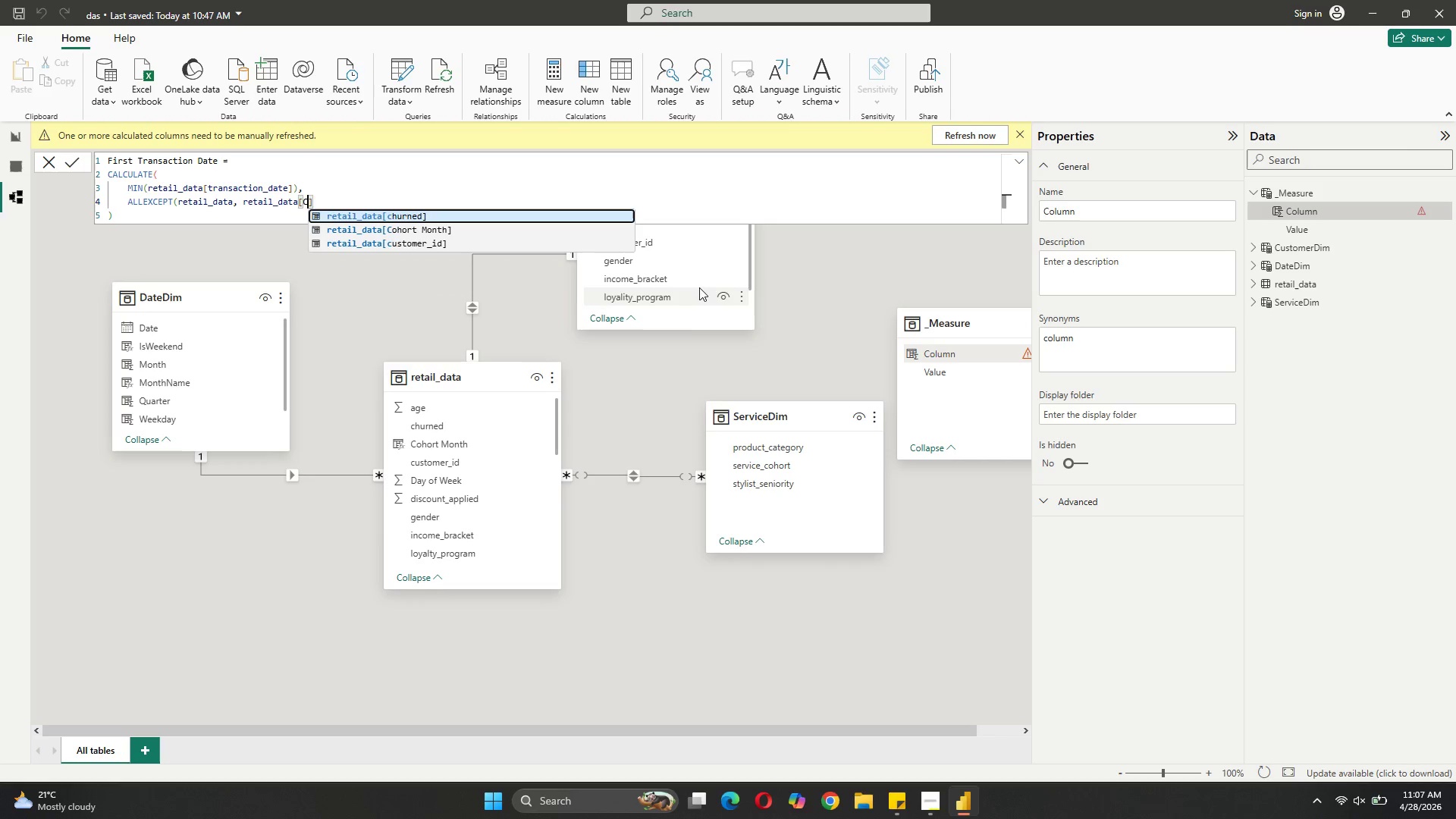 
left_click([554, 250])
 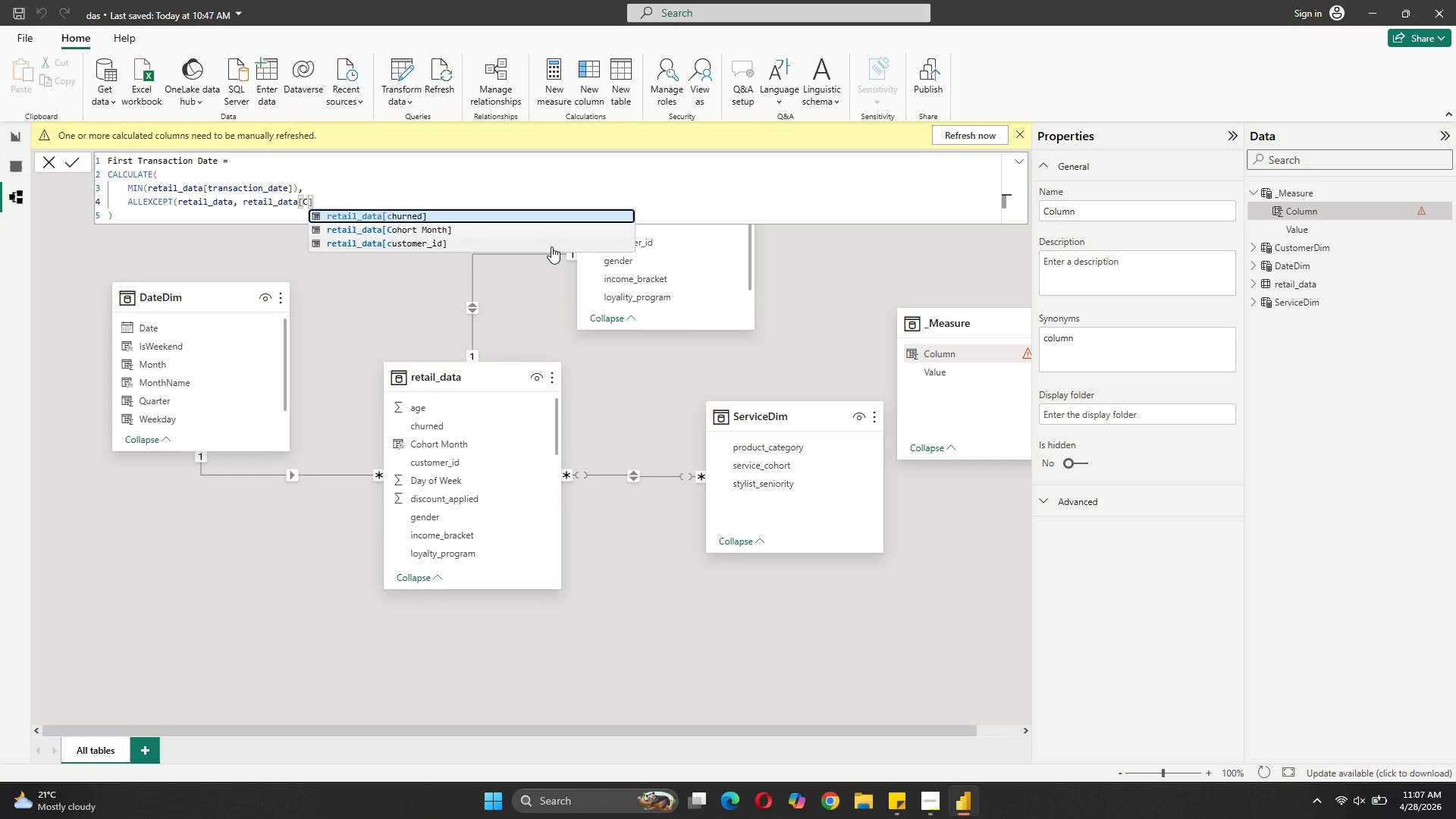 
left_click([551, 244])
 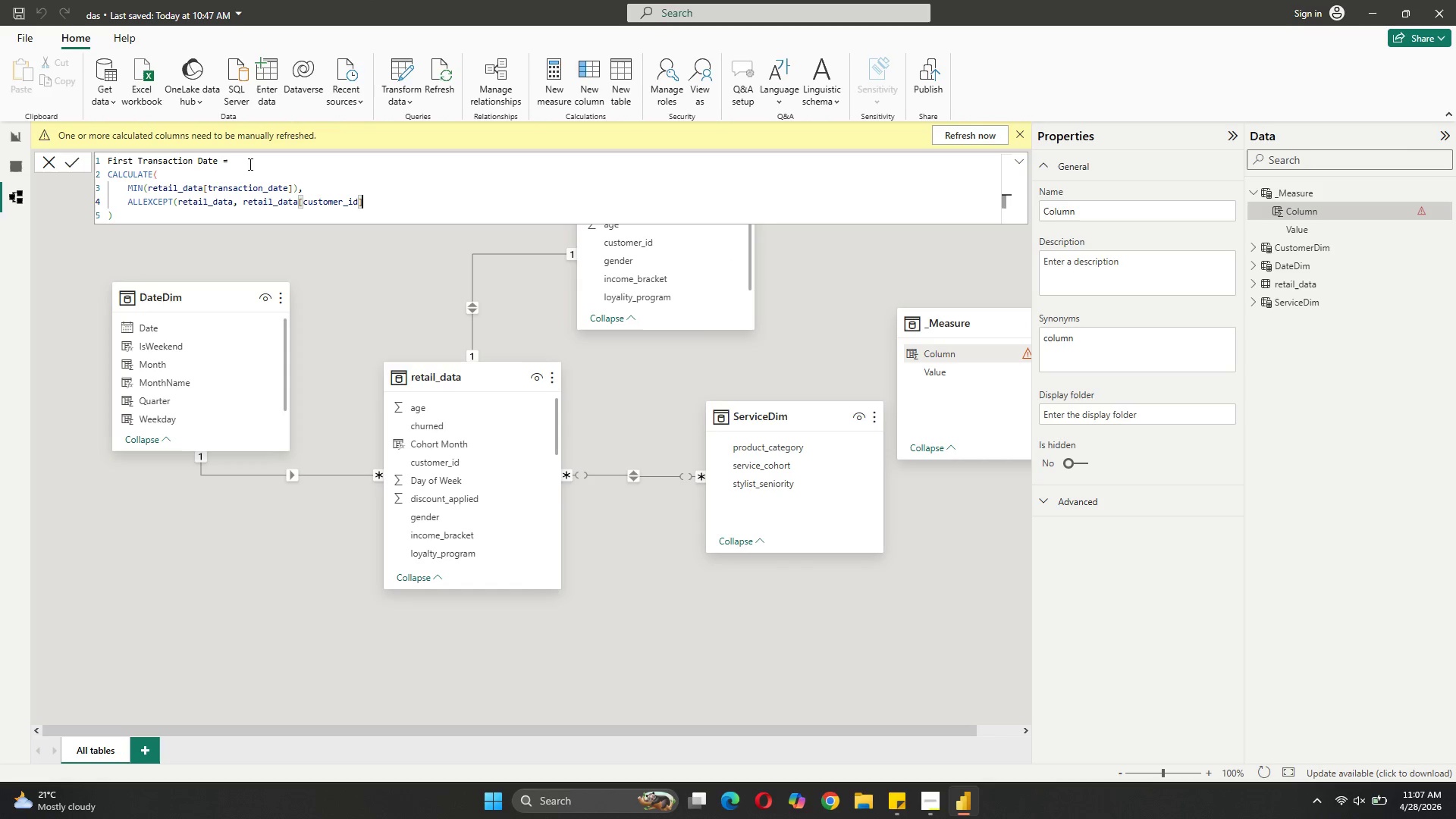 
wait(7.27)
 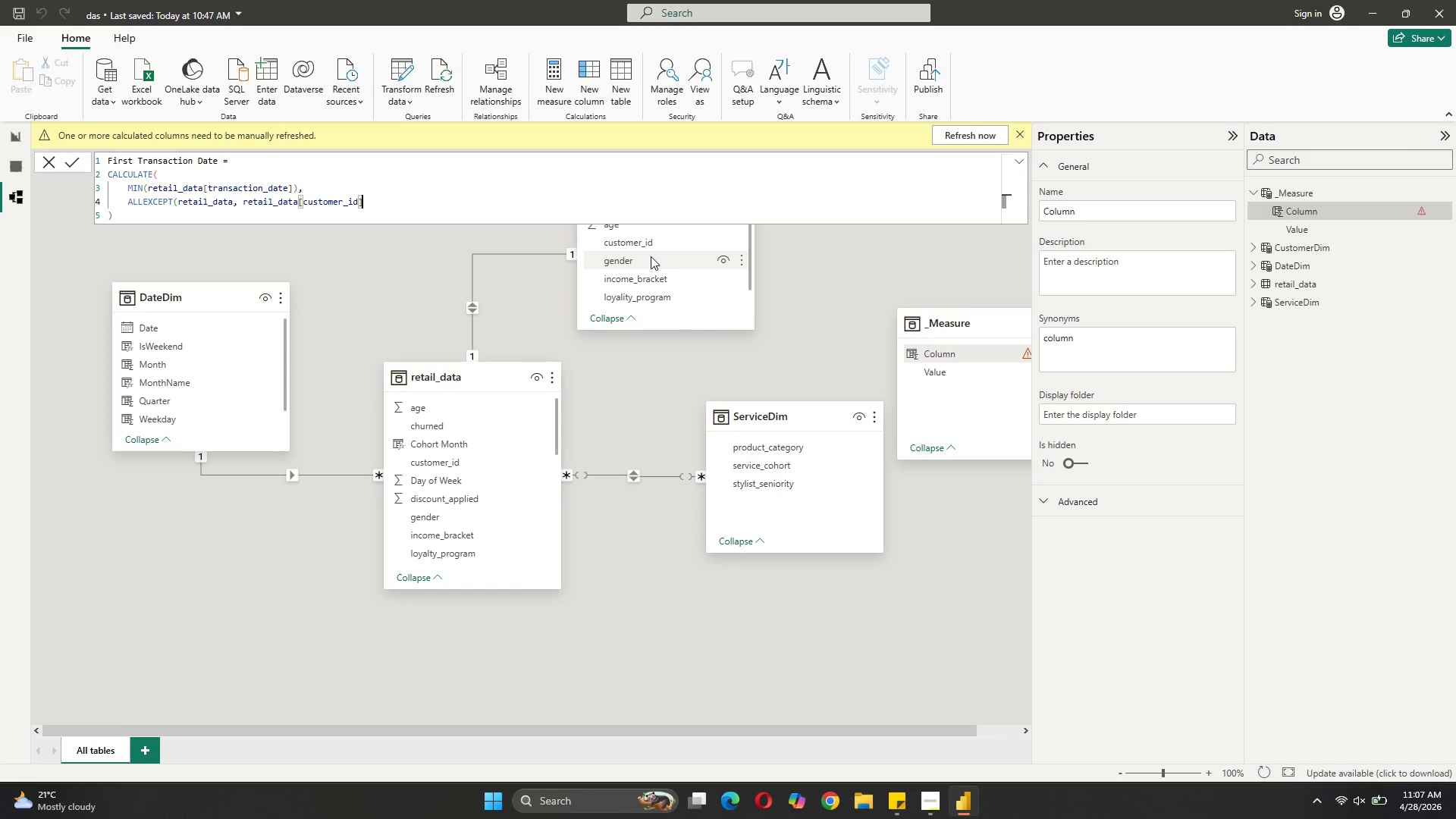 
key(Shift+0)
 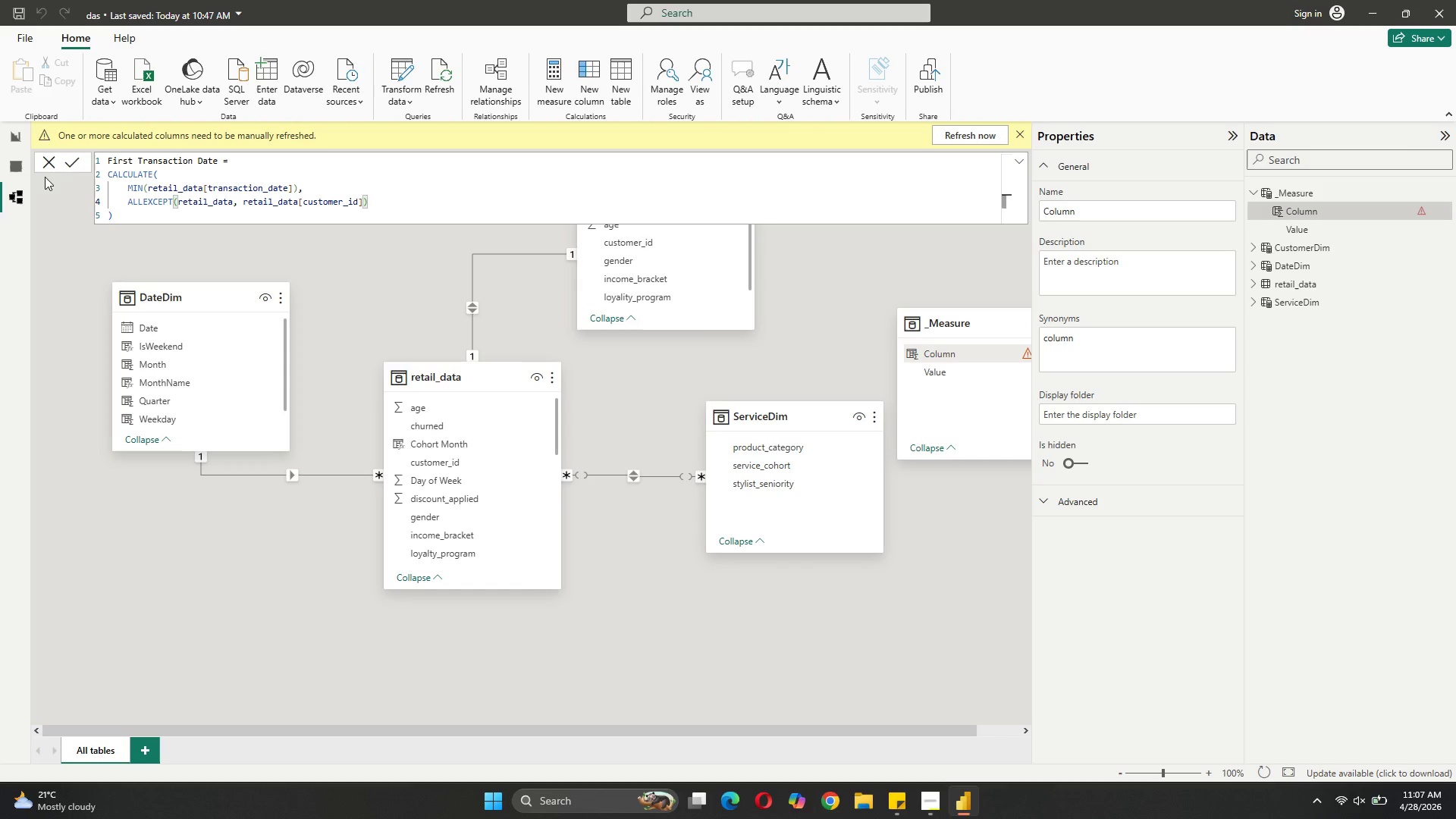 
left_click([71, 162])
 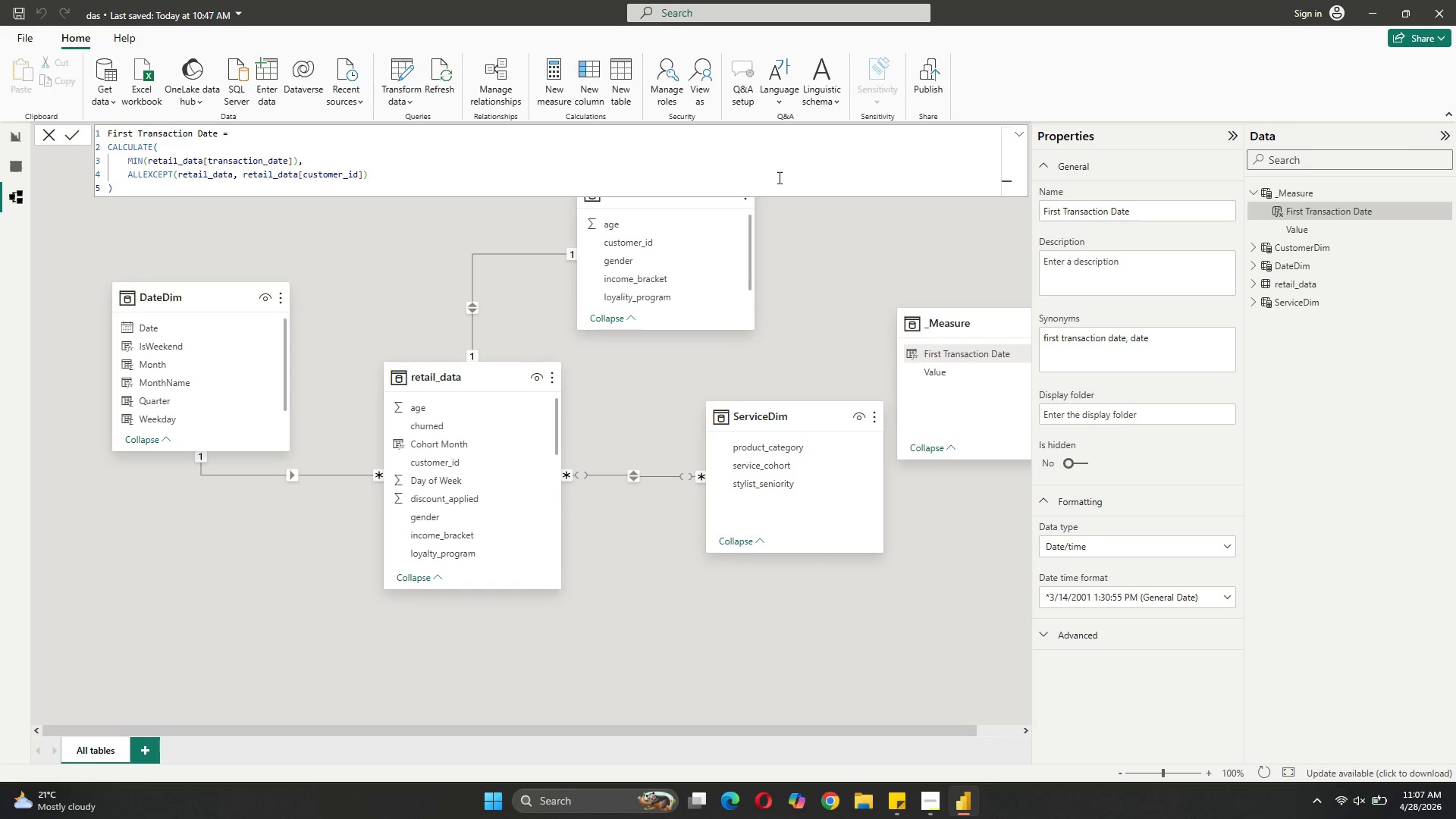 
wait(6.75)
 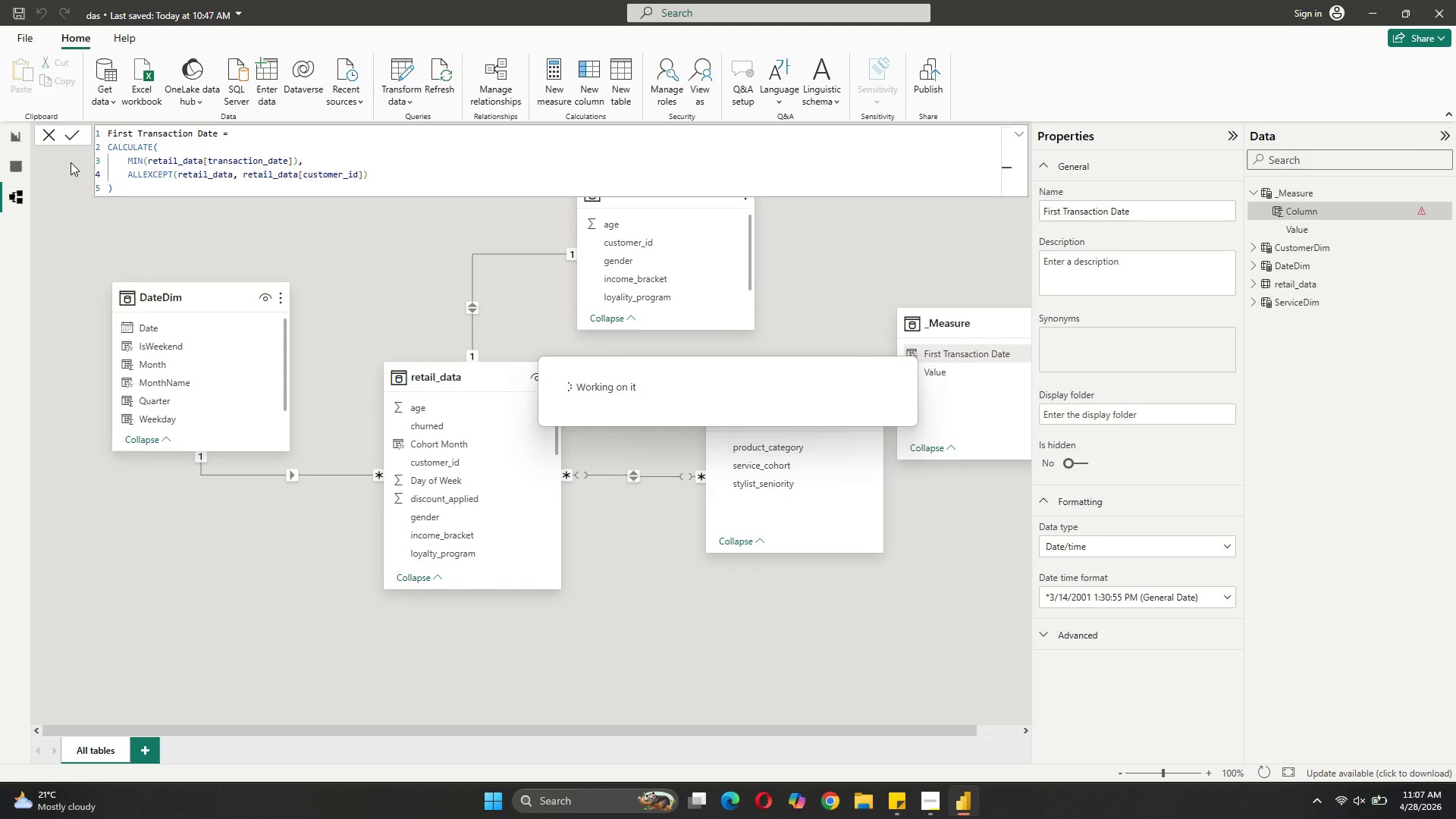 
left_click([570, 93])
 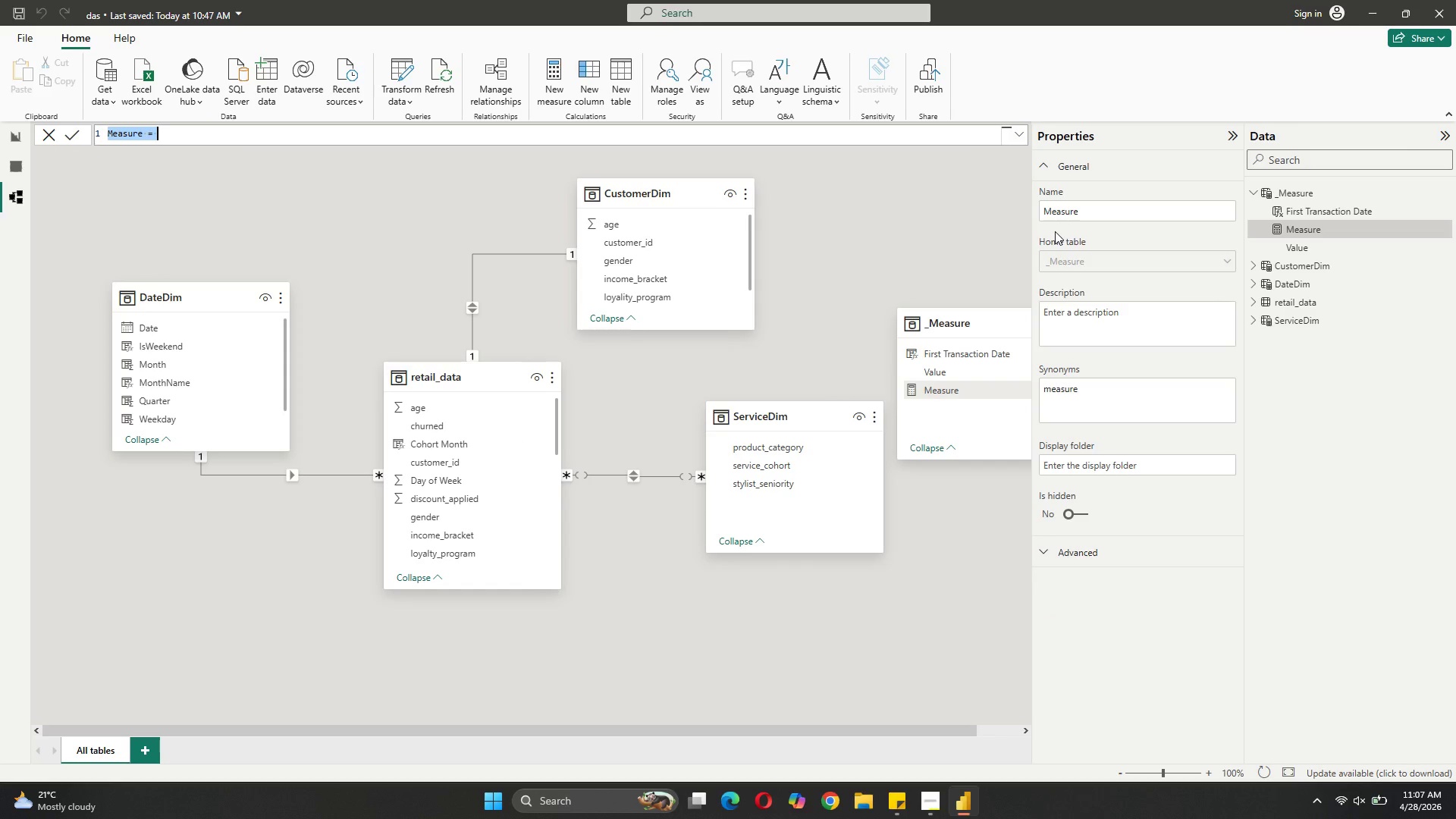 
type(Cohort Month = for)
key(Tab)
type(()
key(Backspace)
type([)
 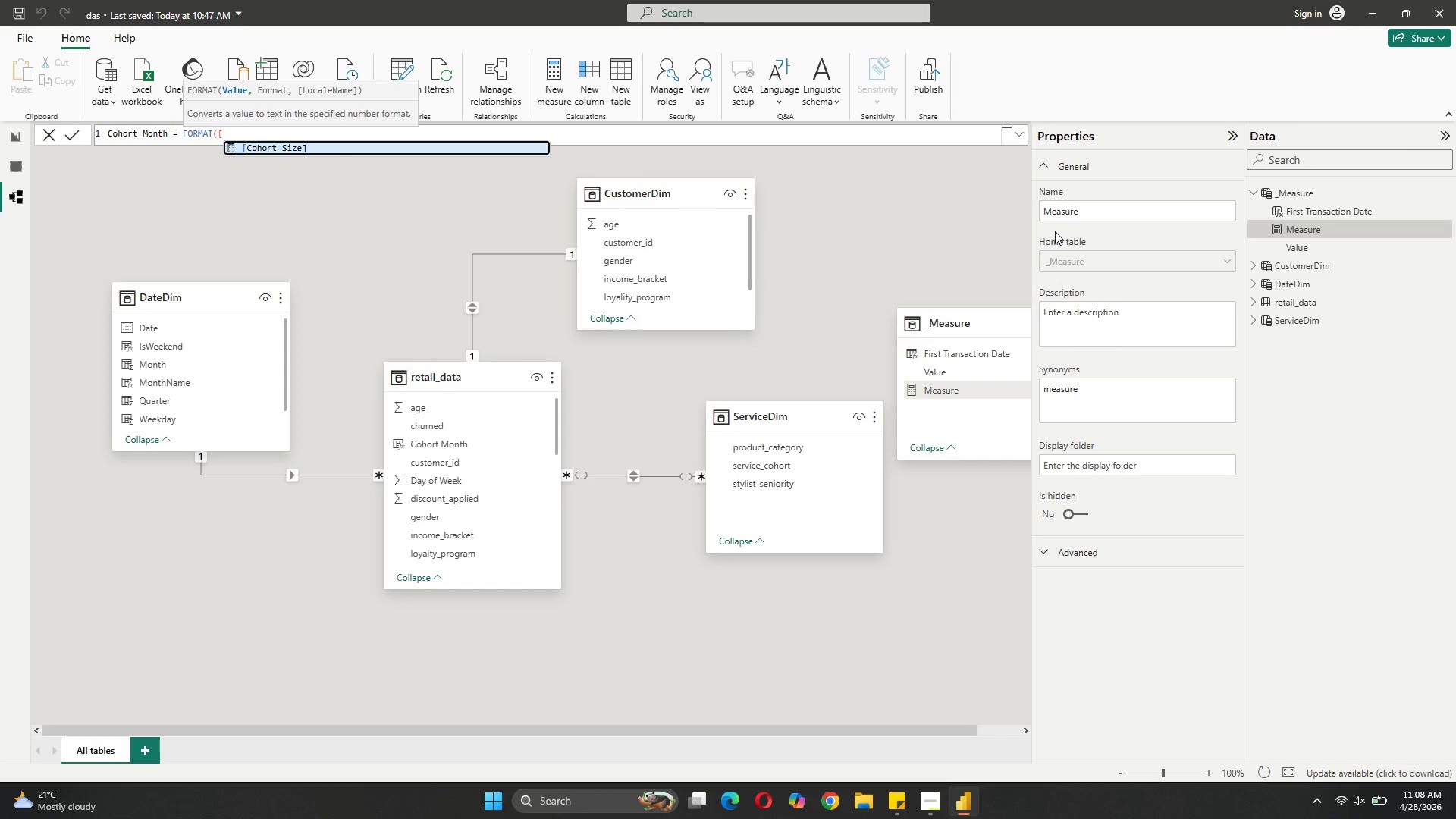 
type(First )
 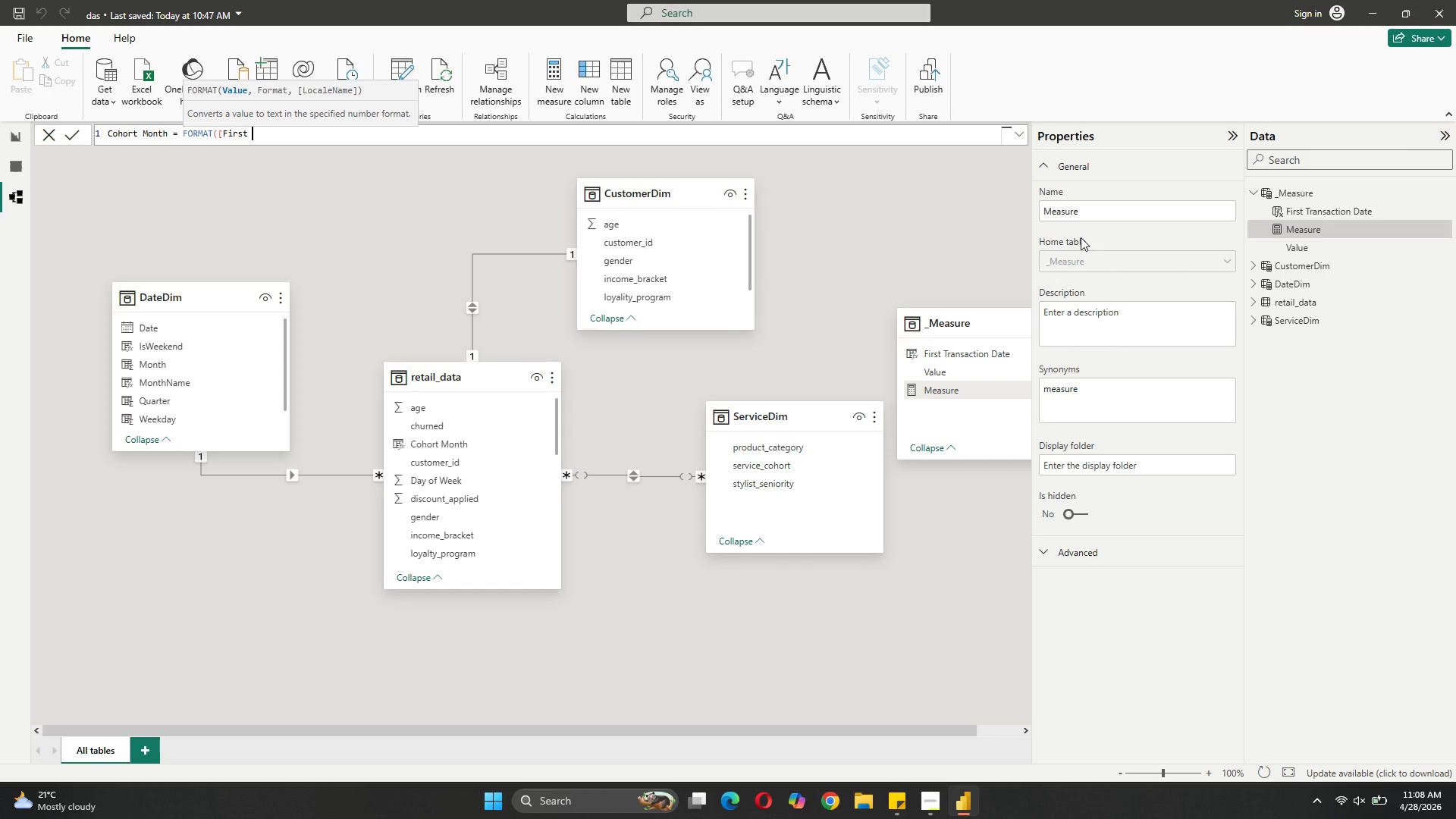 
type(tra)
key(Backspace)
key(Backspace)
key(Backspace)
type(Tran)
 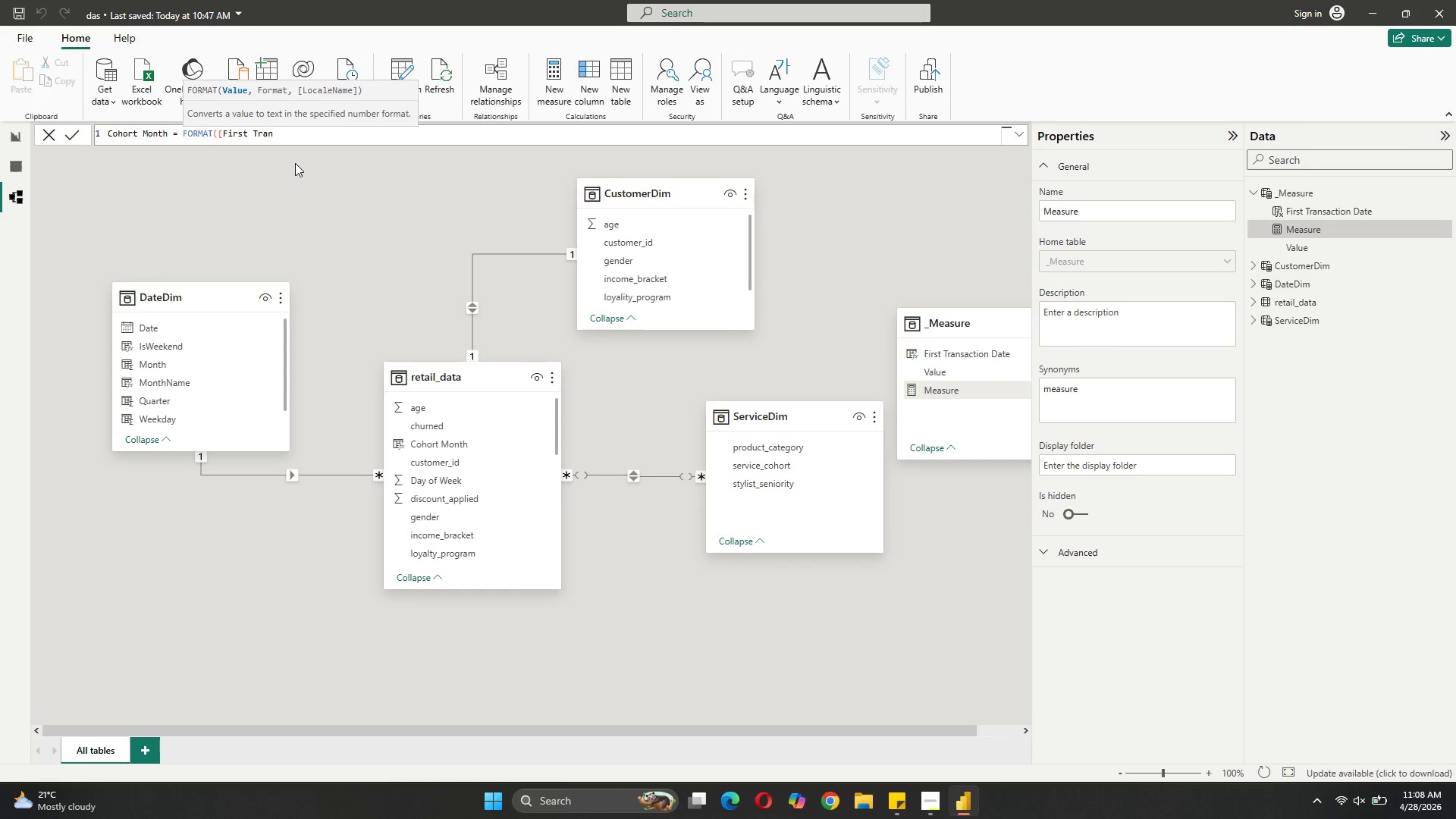 
wait(5.55)
 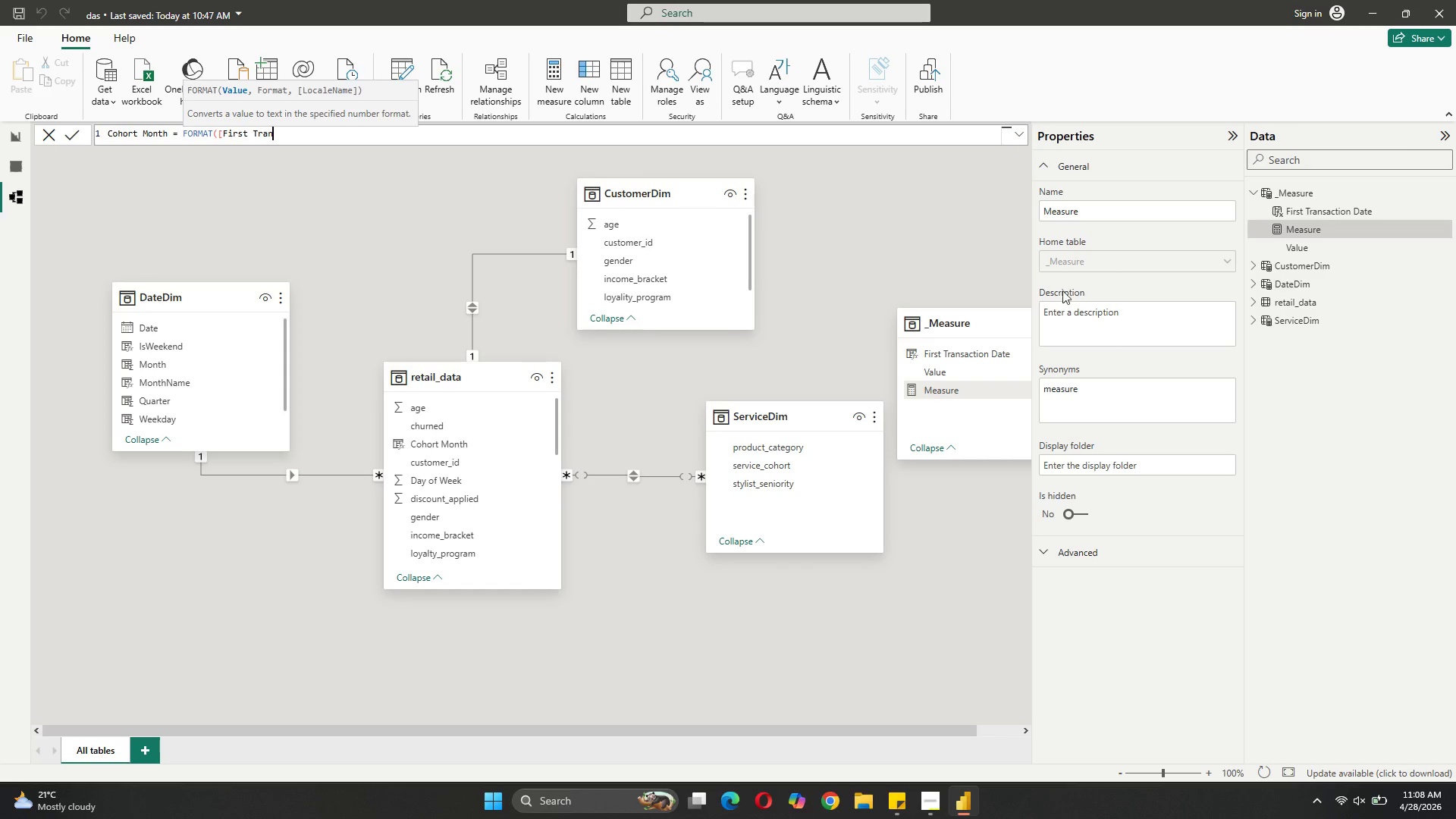 
key(Shift+0)
 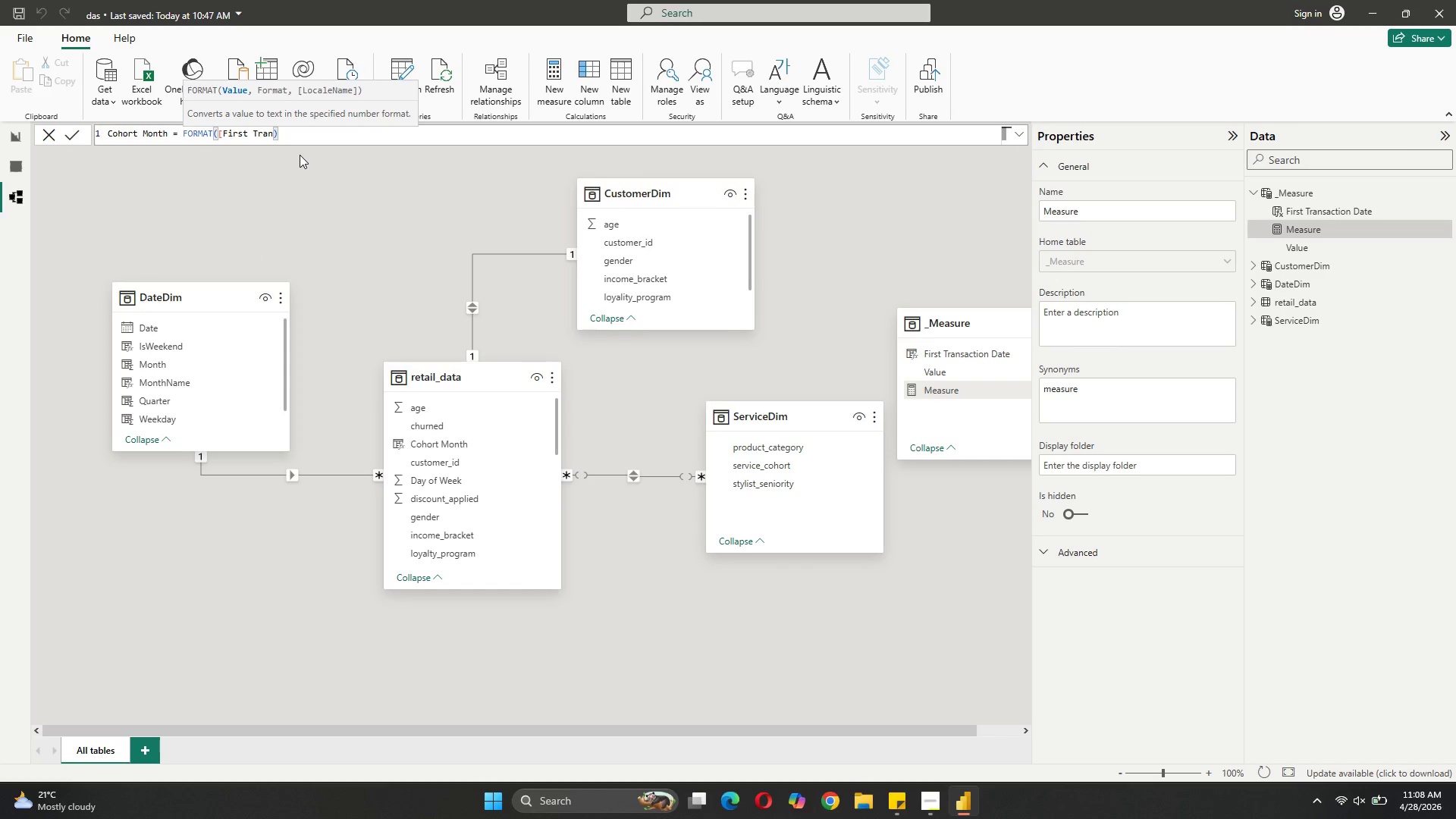 
key(ArrowLeft)
 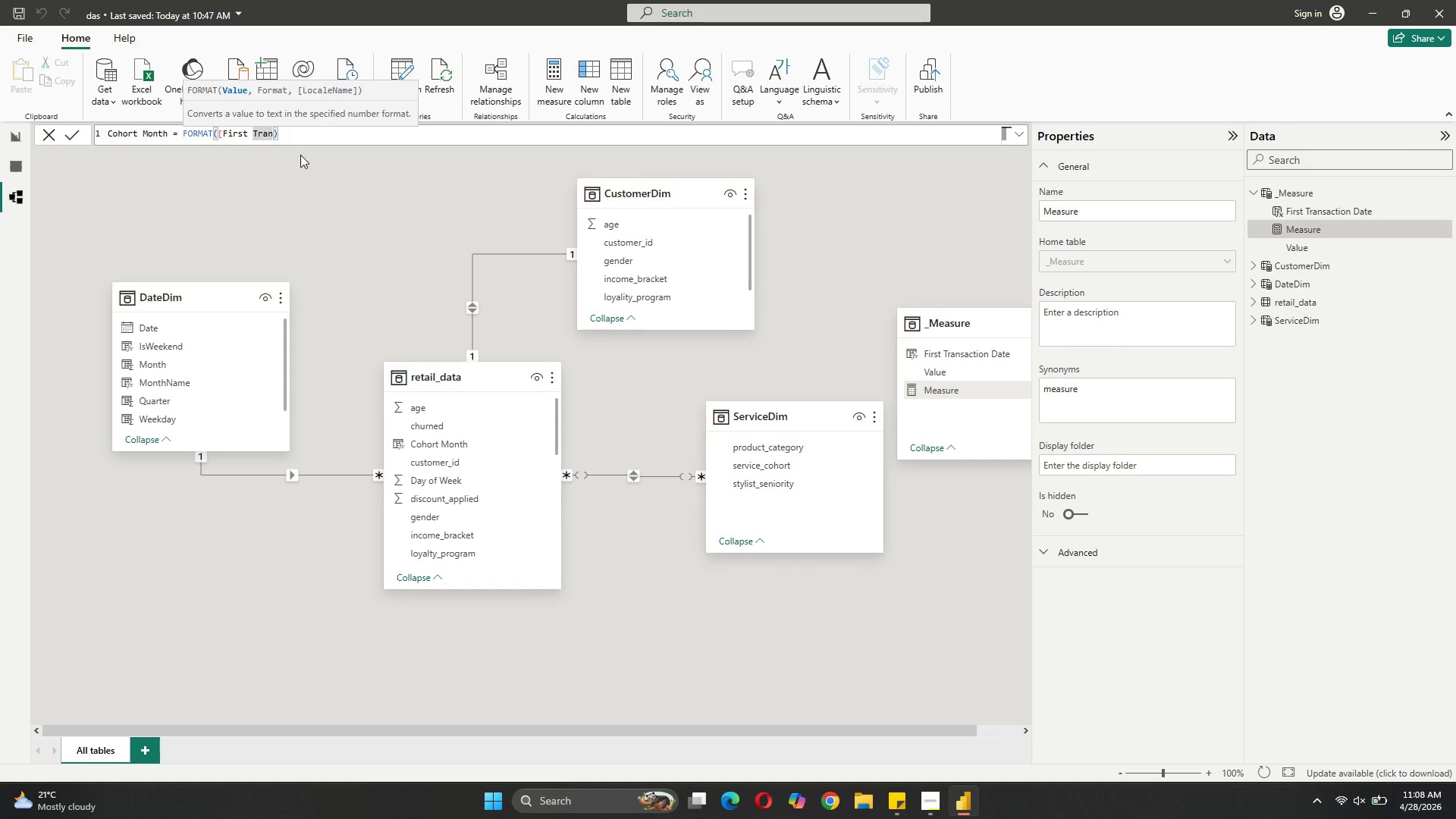 
key(BracketRight)
 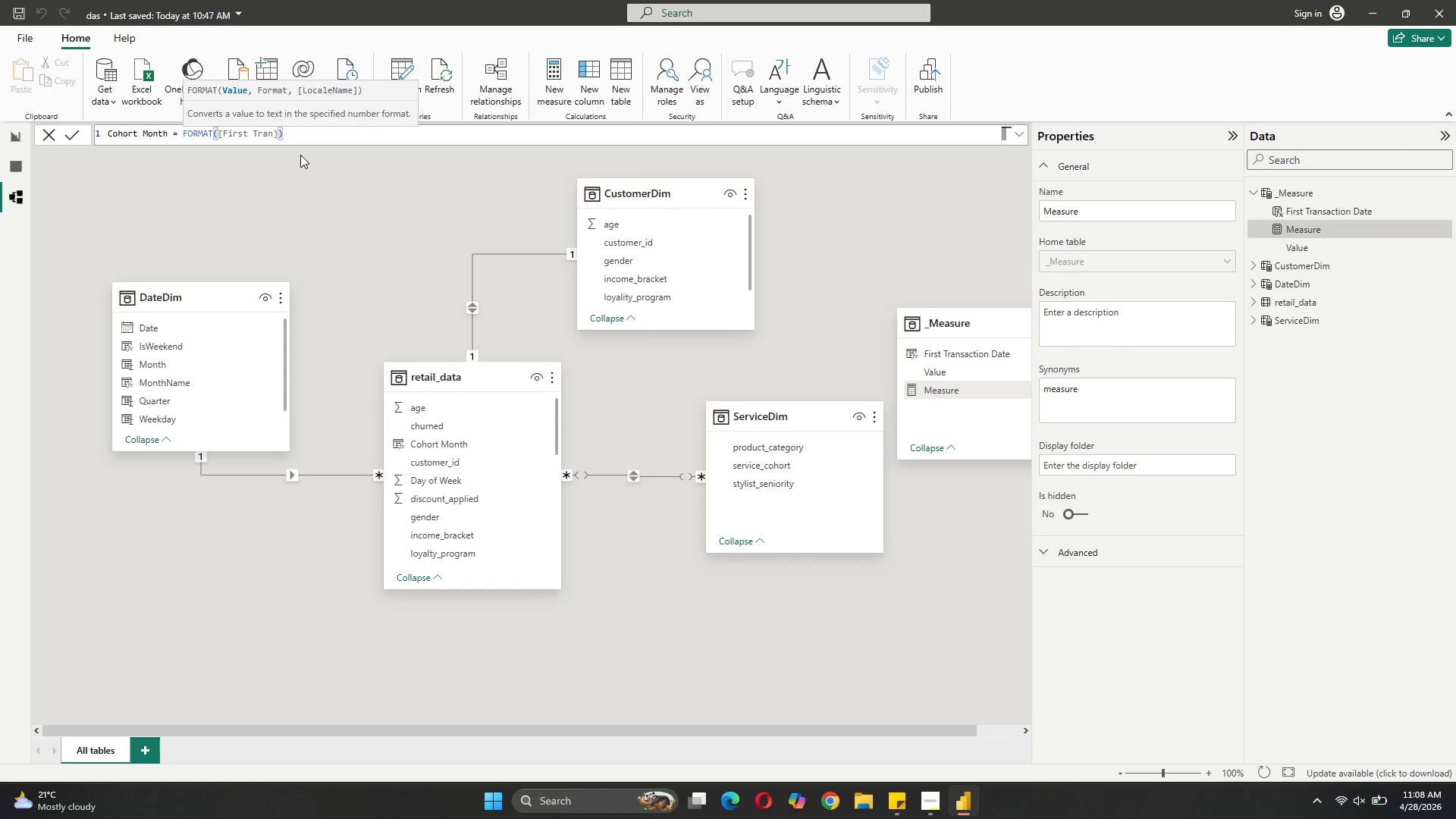 
key(ArrowLeft)
 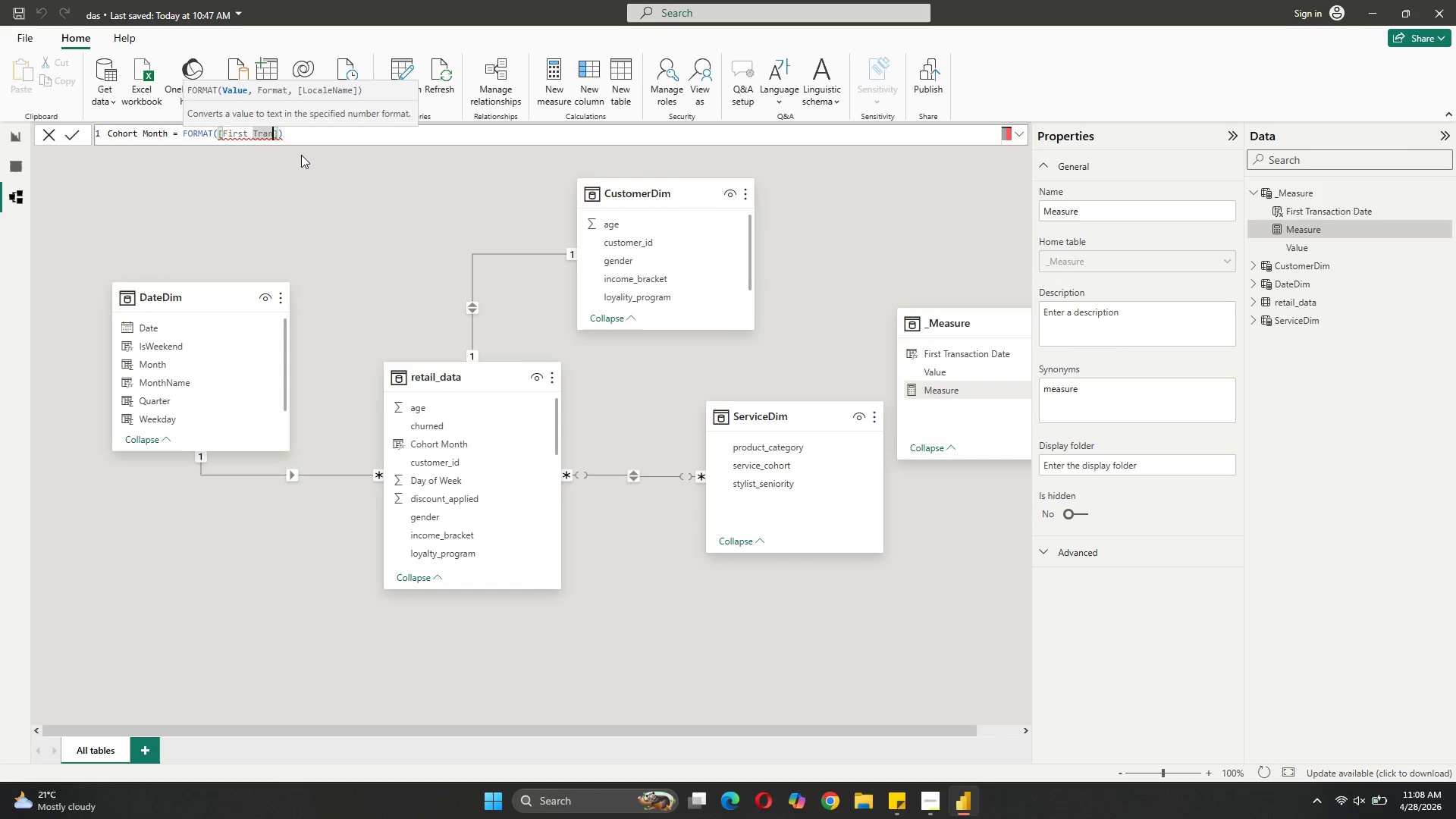 
type(saction DATE=)
key(Backspace)
key(Backspace)
key(Backspace)
type(ate)
 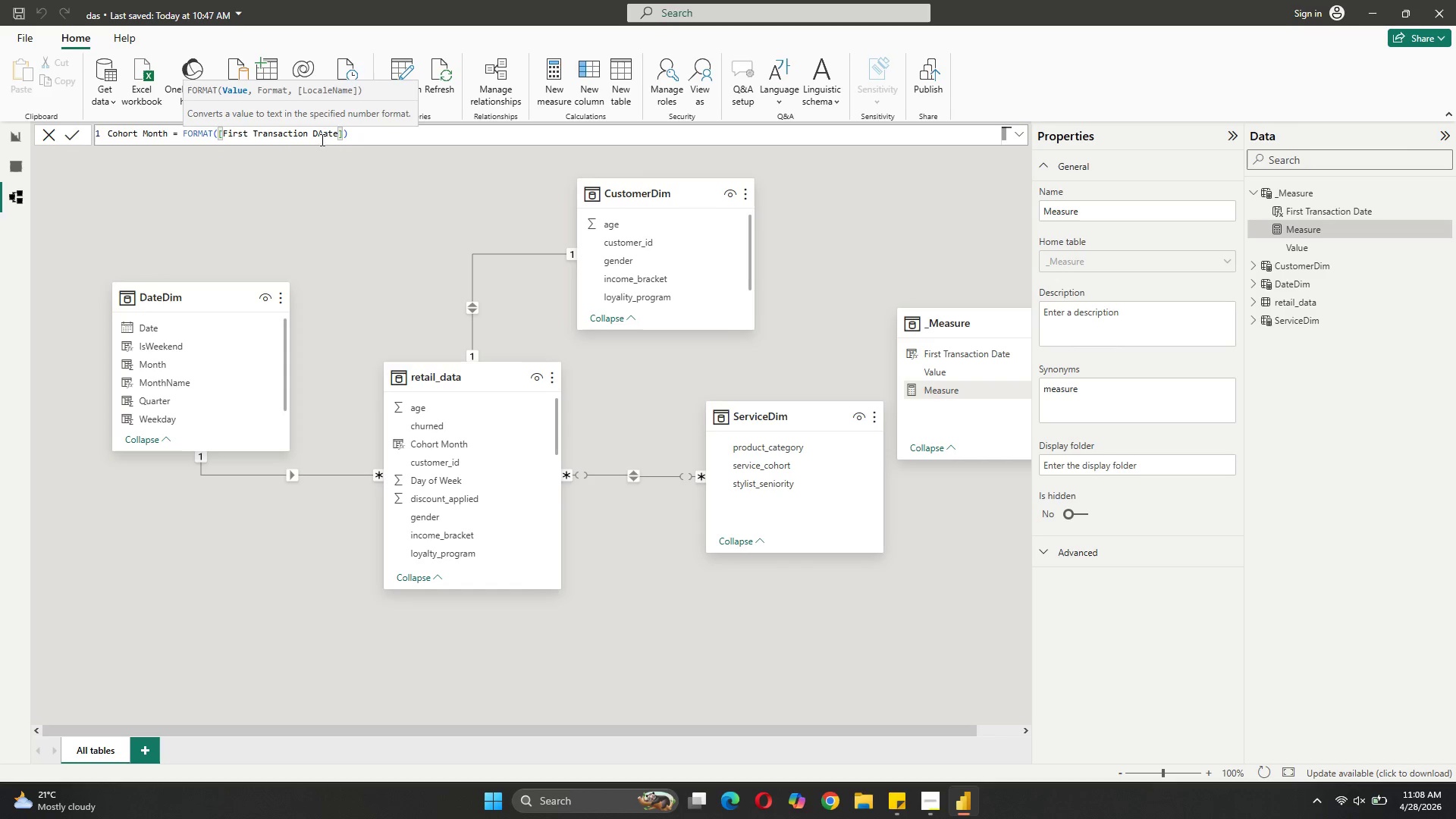 
left_click([322, 136])
 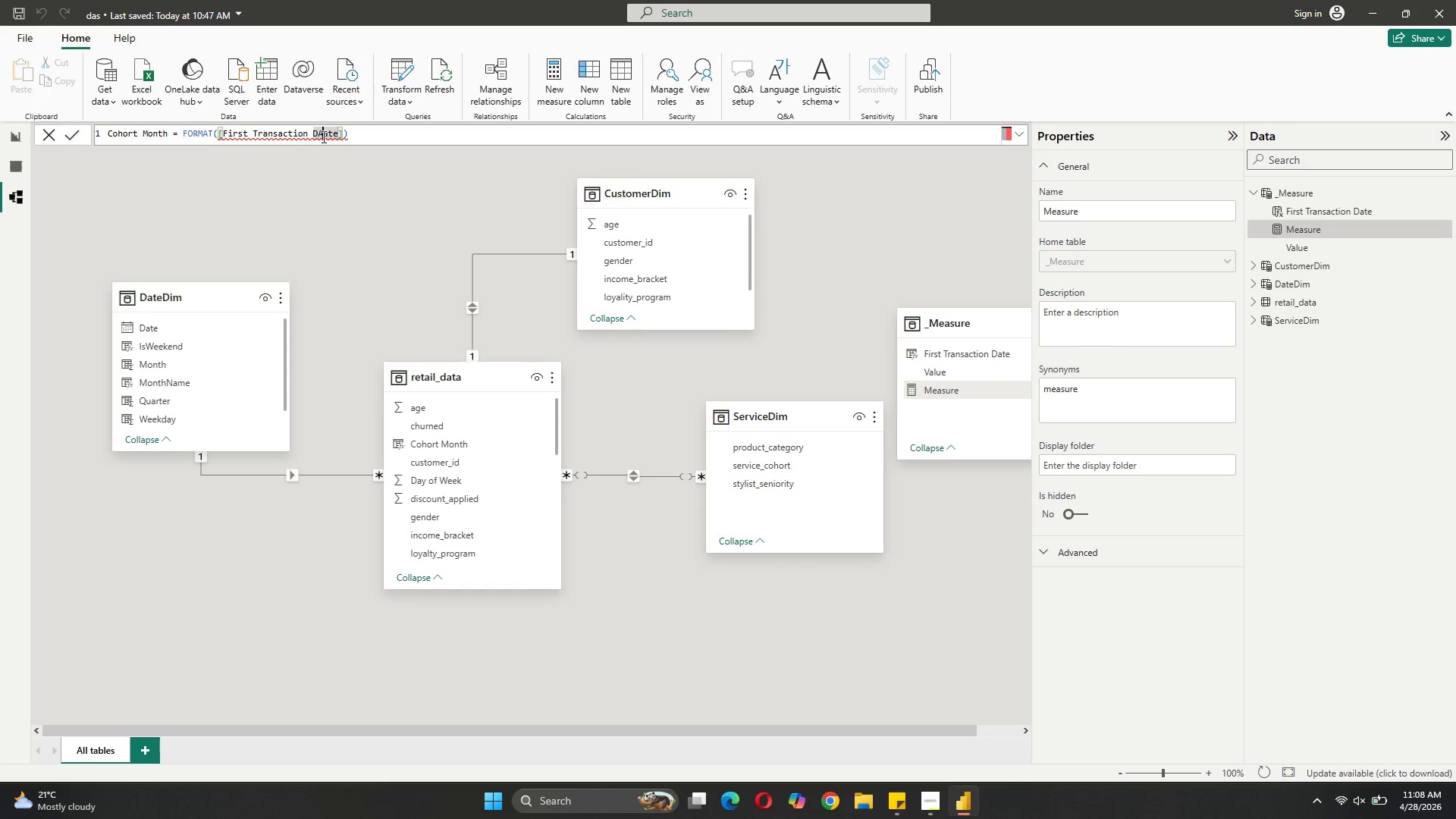 
key(Backspace)
 